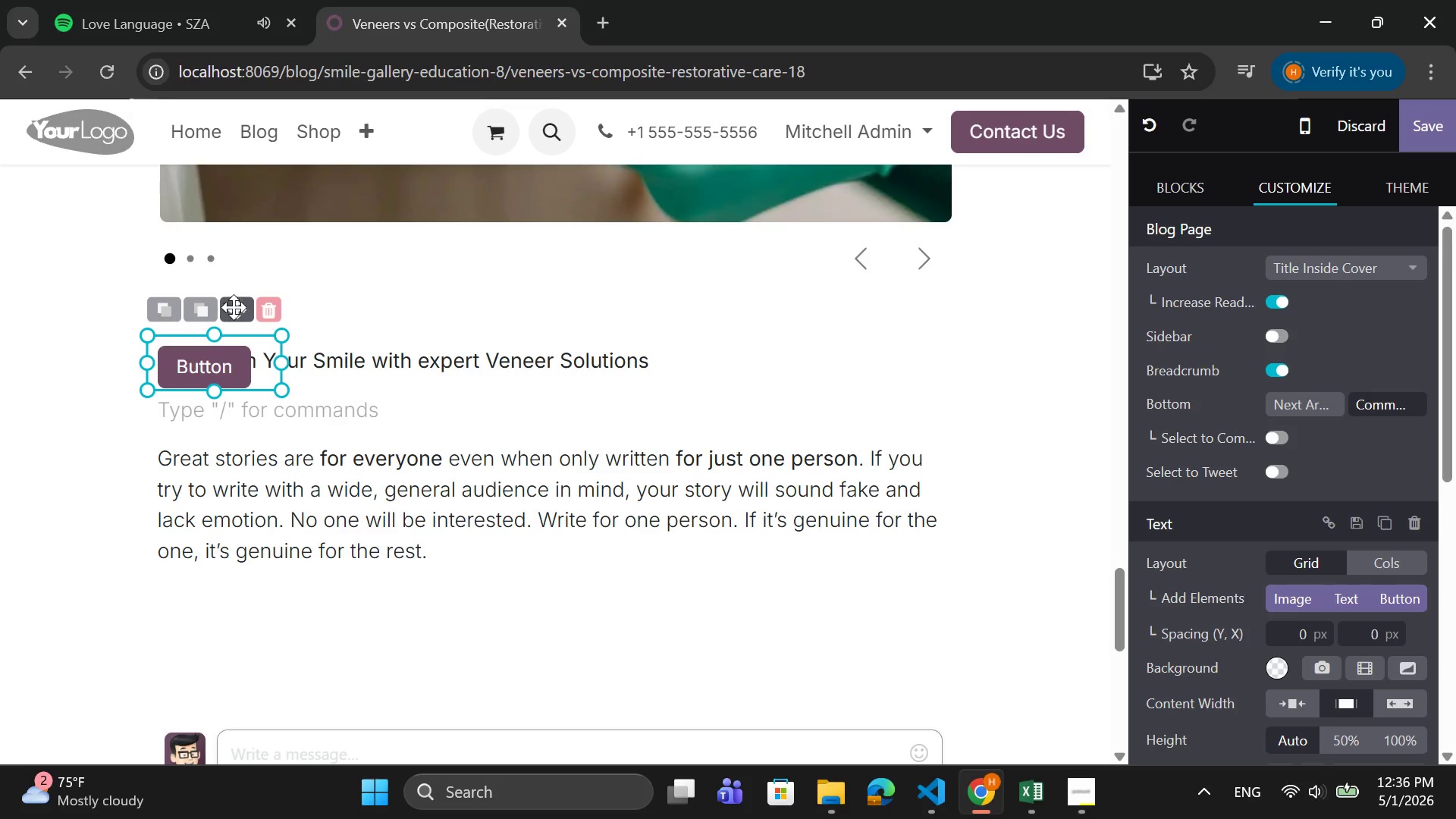 
left_click_drag(start_coordinate=[235, 307], to_coordinate=[490, 367])
 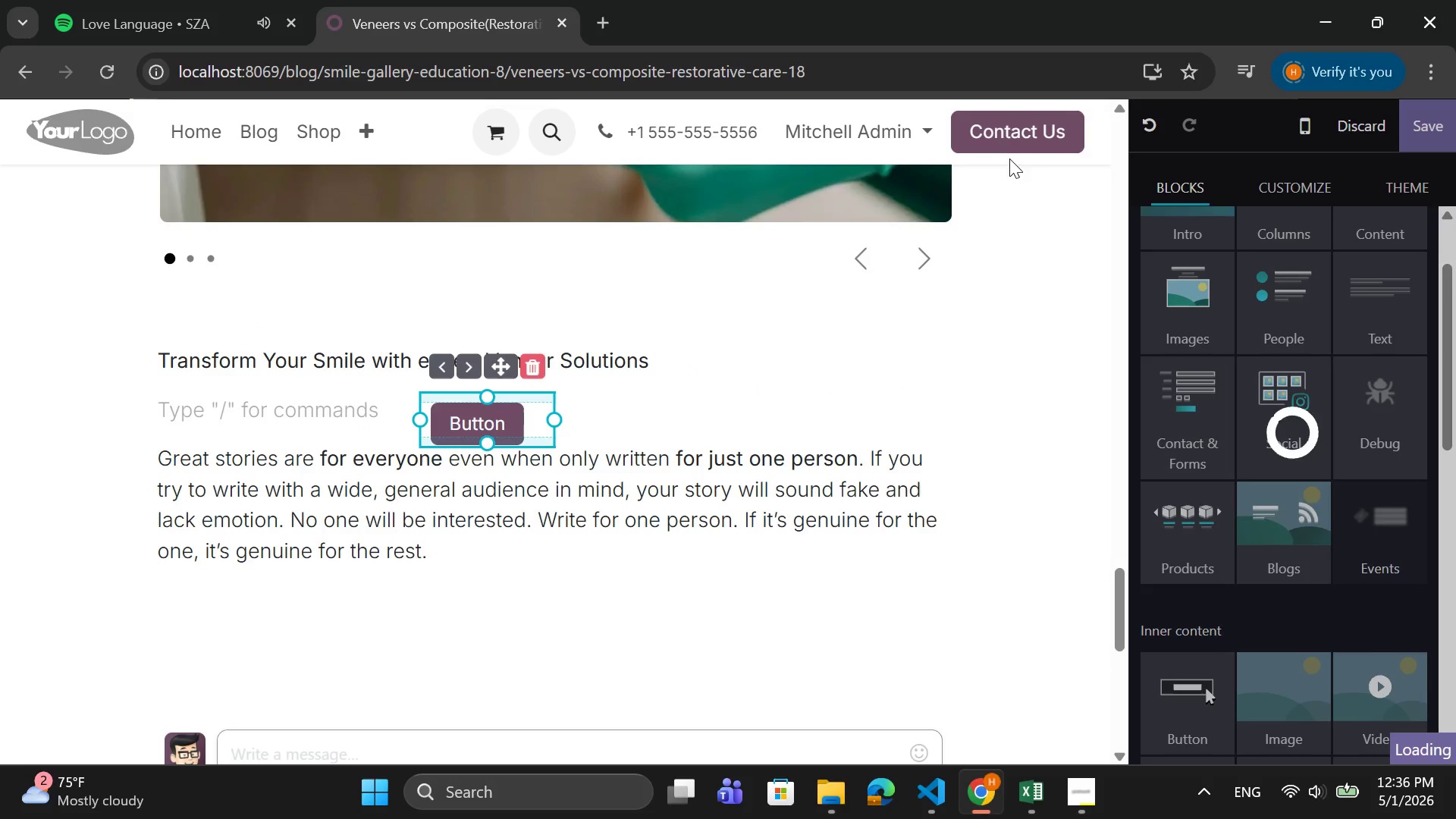 
left_click([1012, 140])
 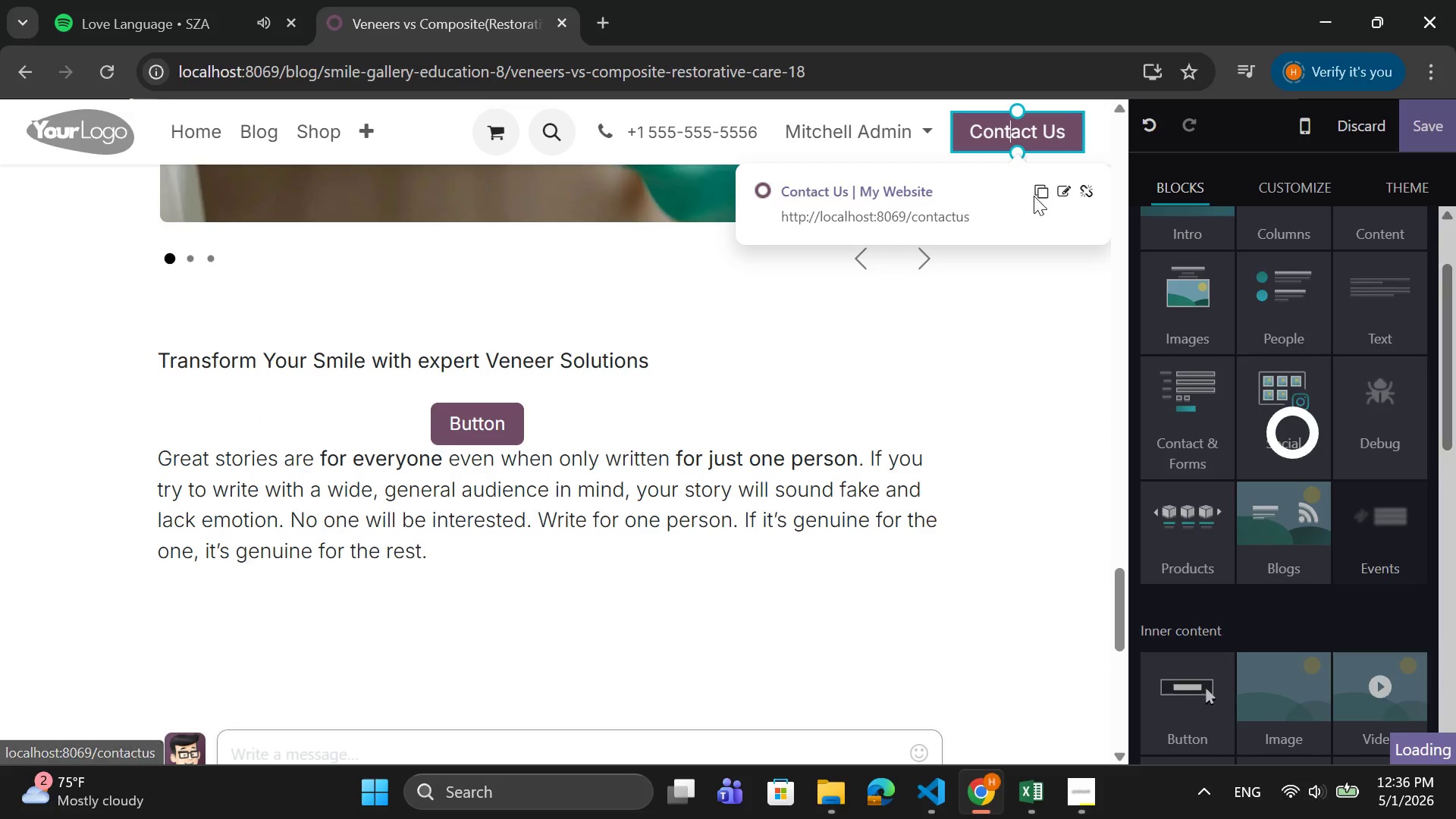 
left_click([1040, 190])
 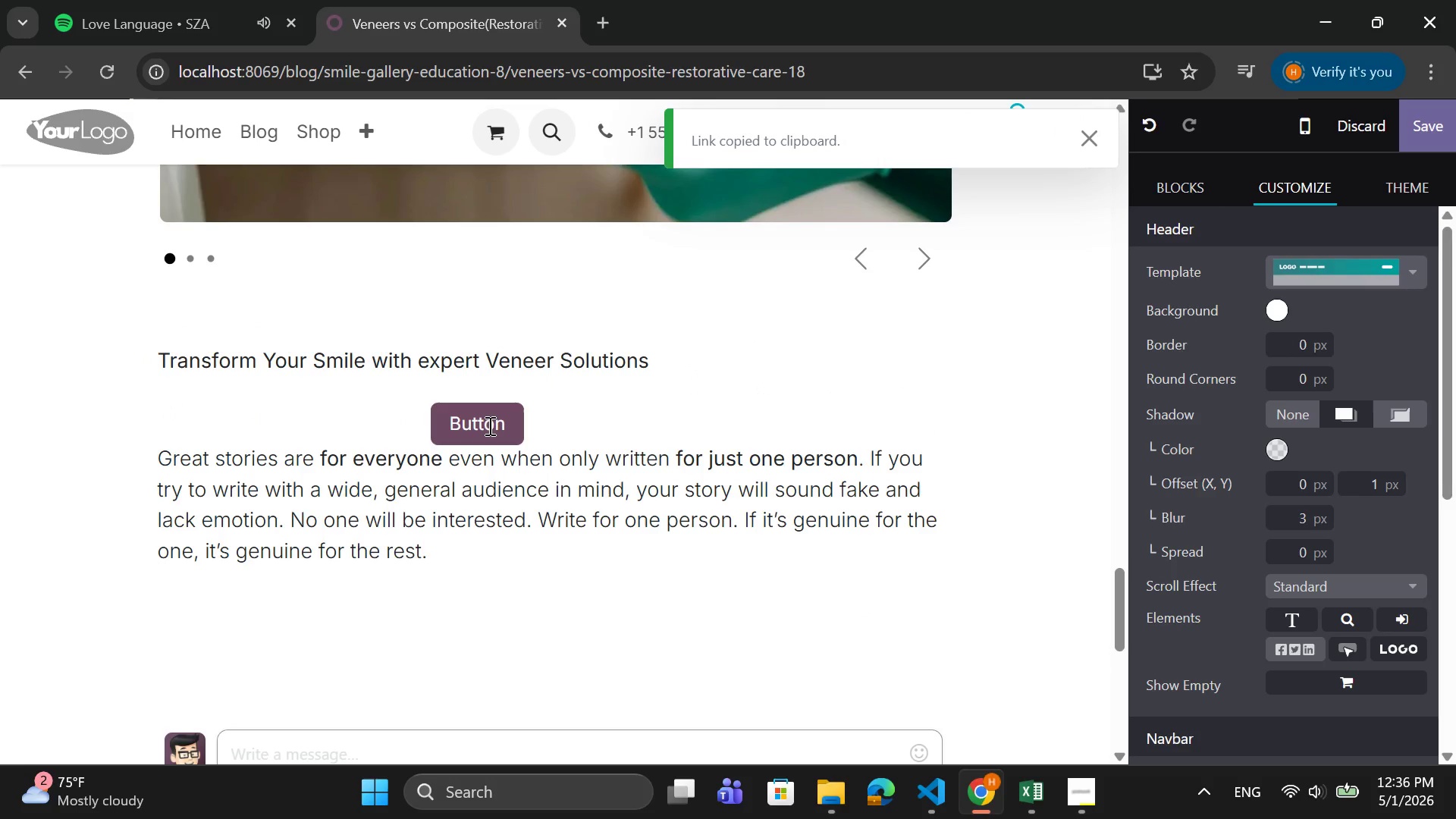 
left_click([488, 425])
 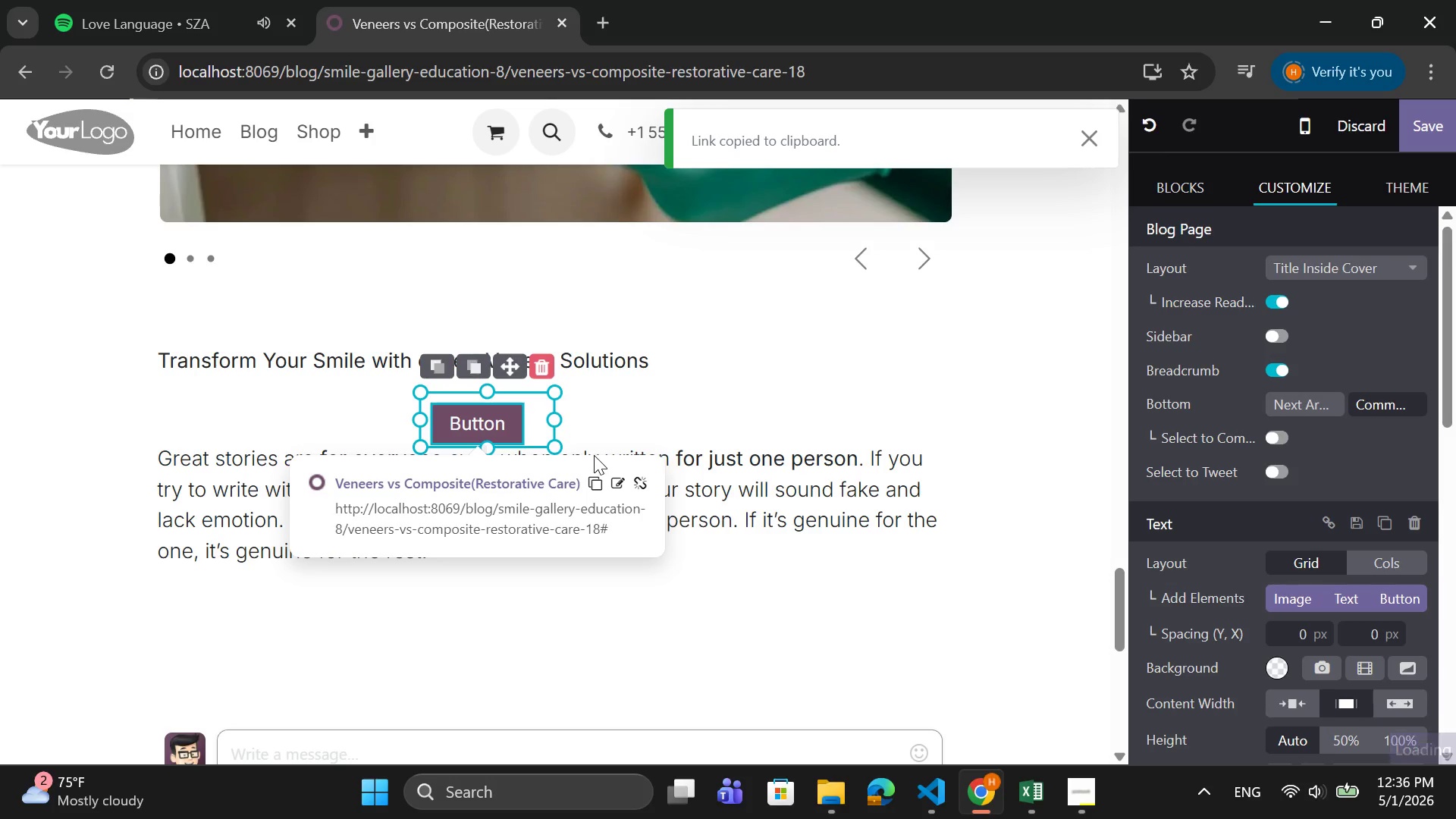 
left_click([618, 479])
 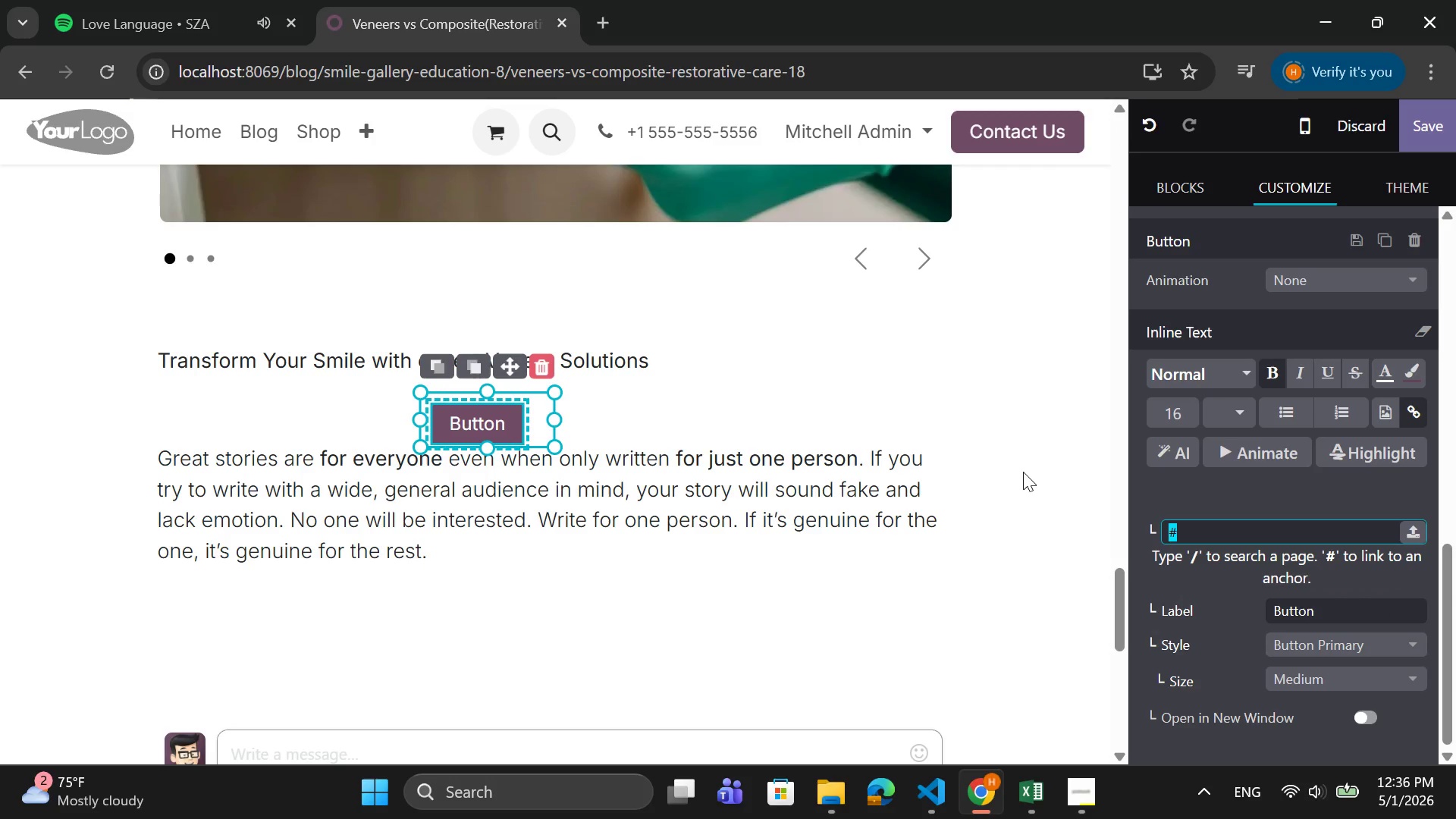 
key(Control+V)
 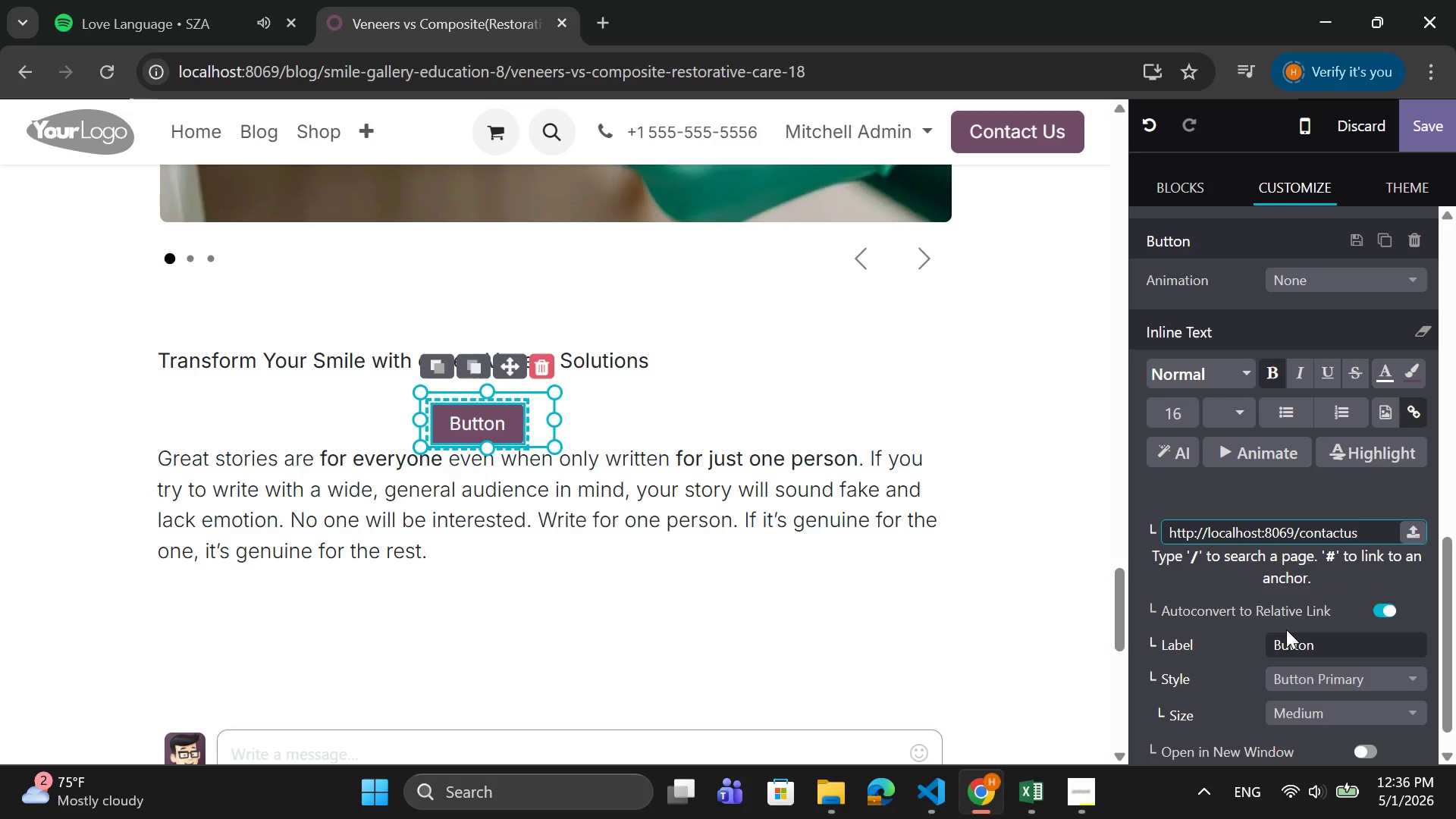 
left_click([1303, 677])
 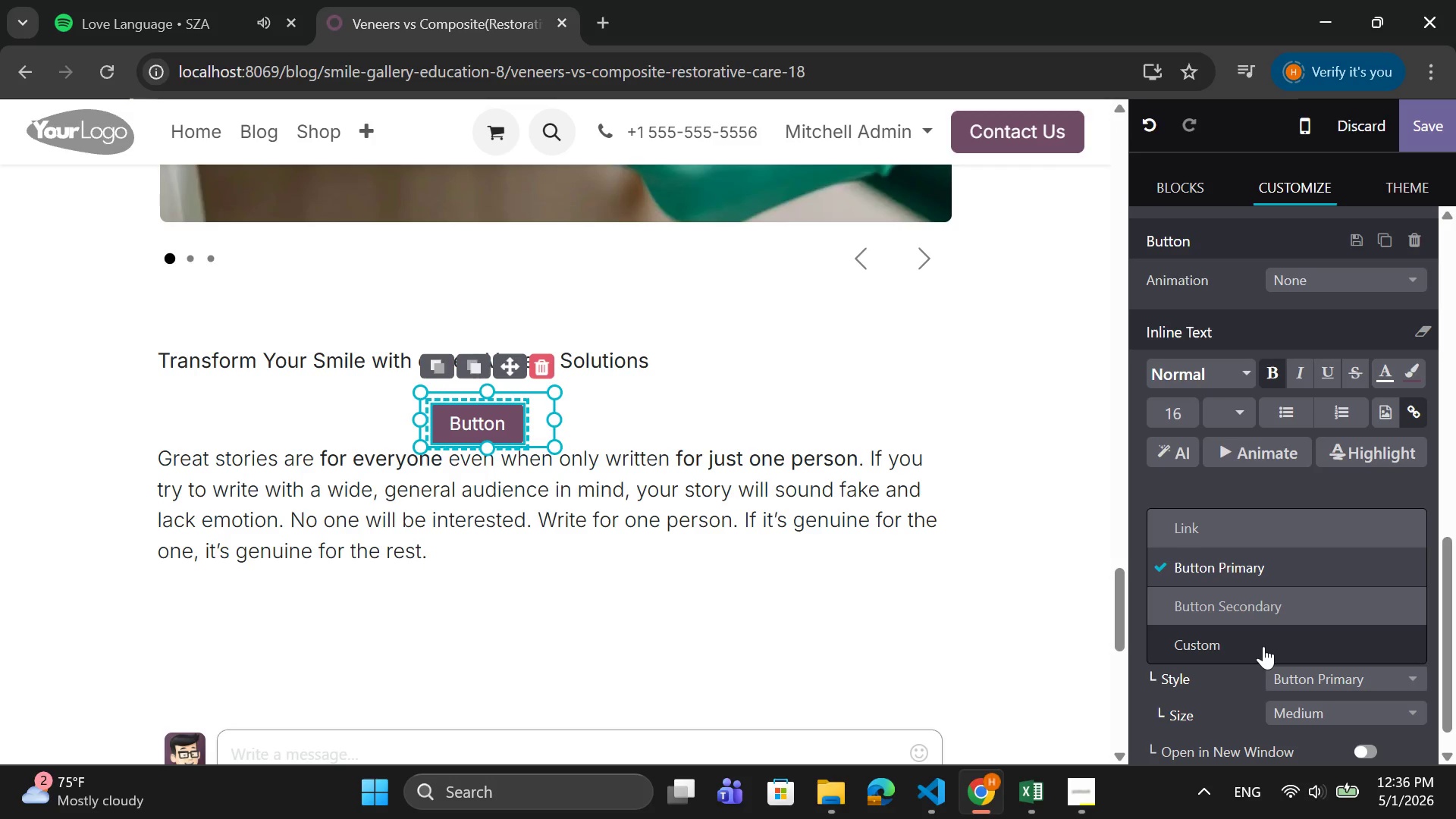 
left_click([1254, 610])
 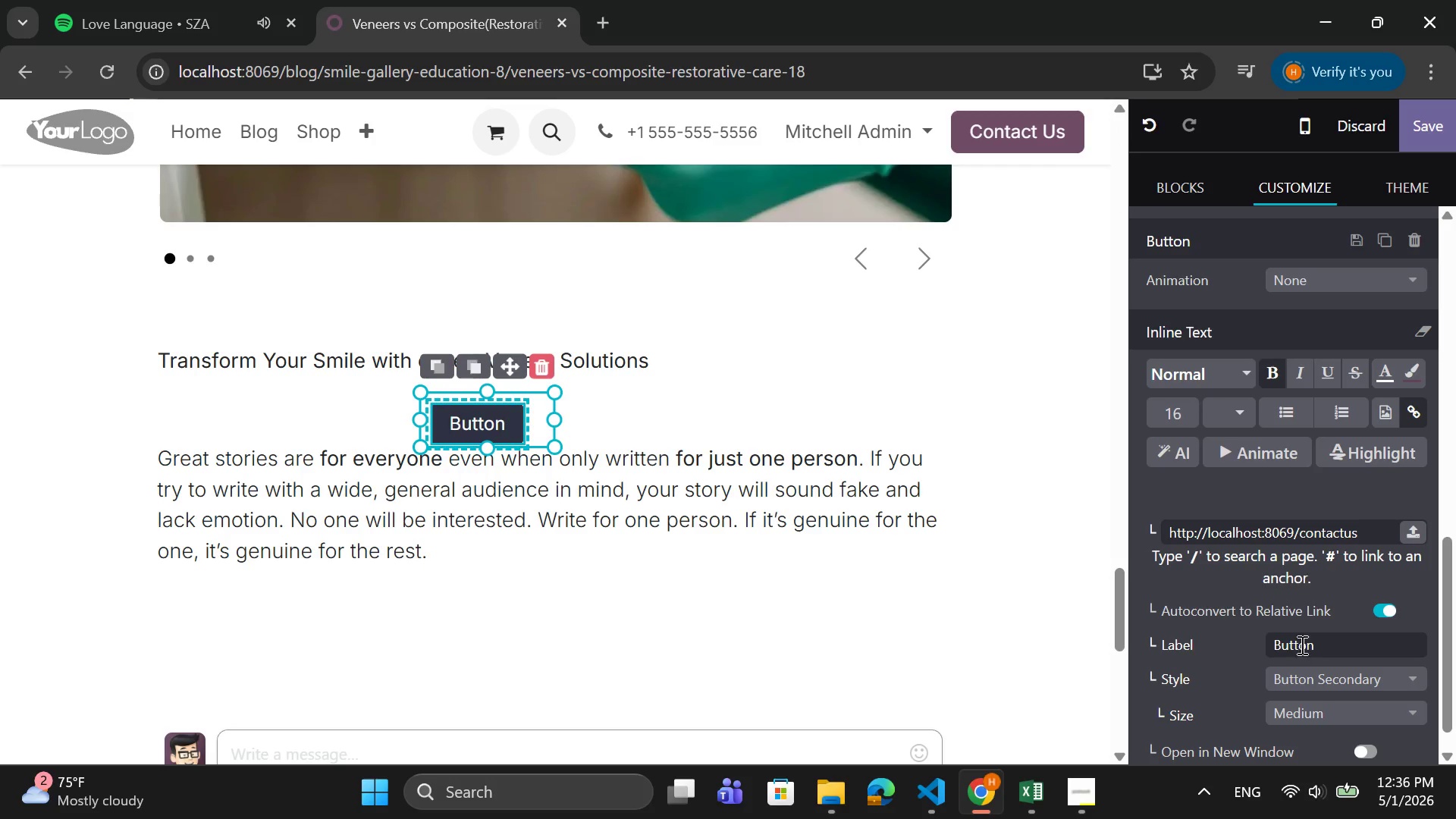 
left_click_drag(start_coordinate=[1316, 645], to_coordinate=[1260, 656])
 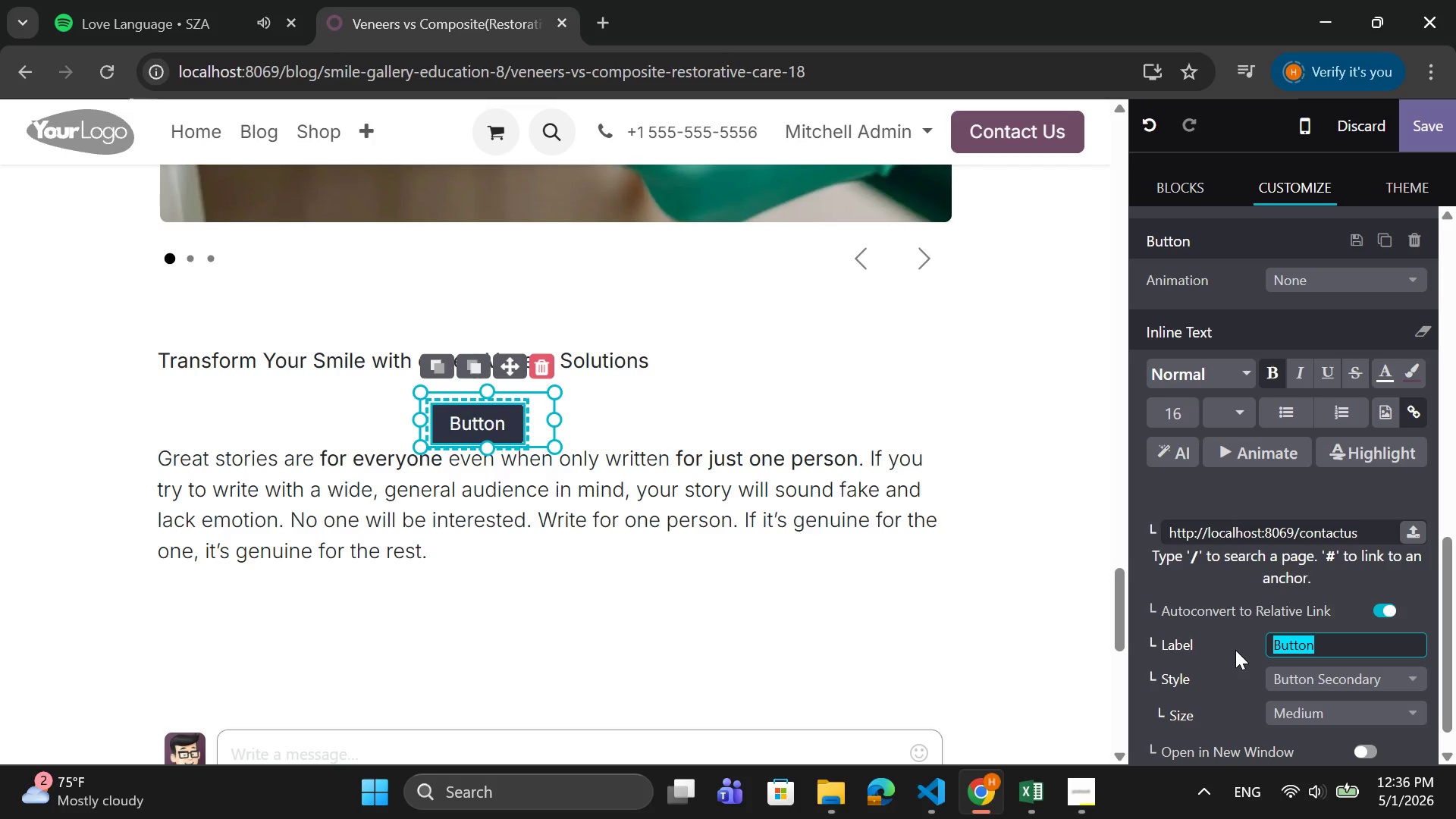 
type(Get Started  )
key(Backspace)
type(Today)
 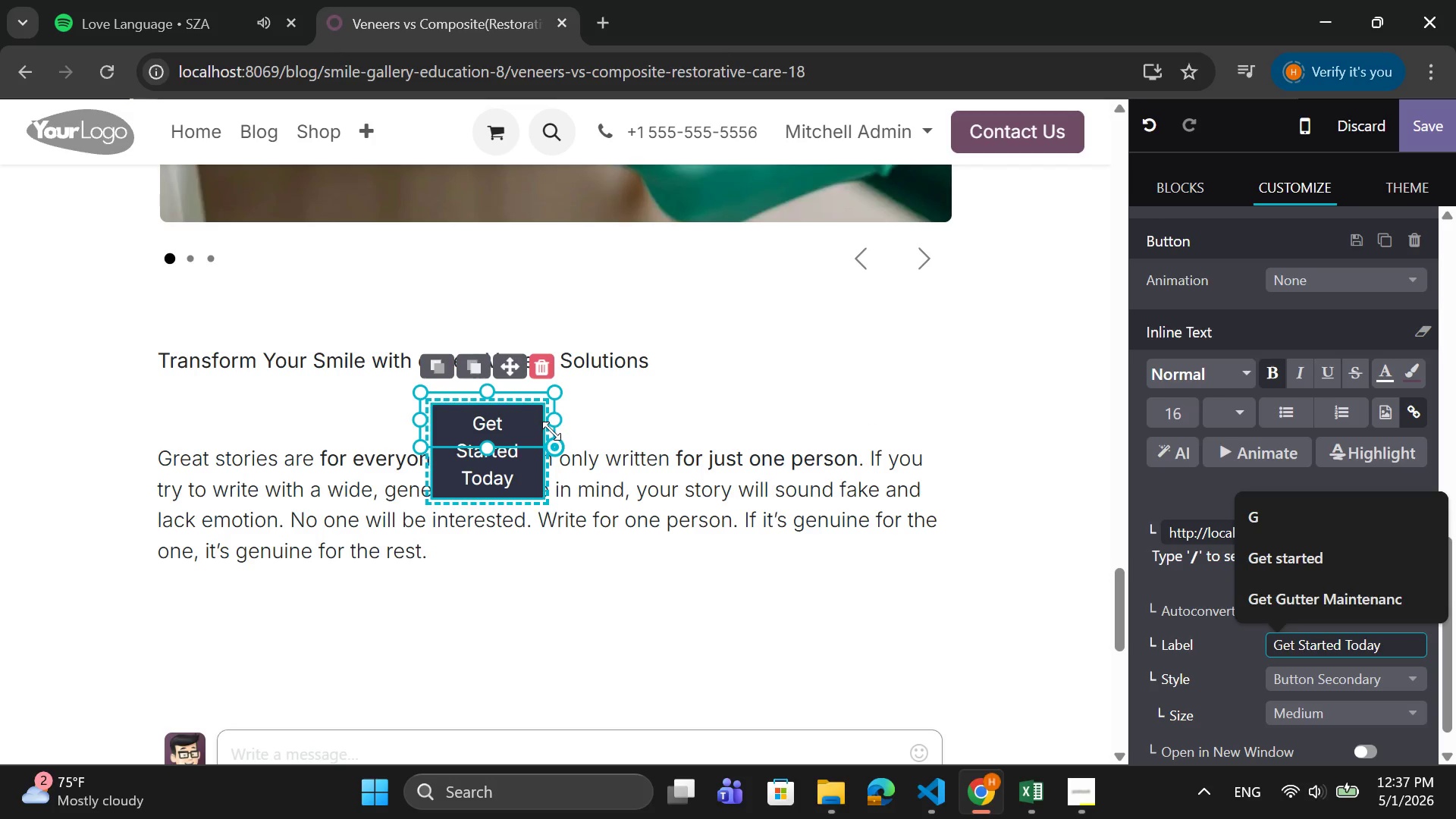 
left_click_drag(start_coordinate=[554, 418], to_coordinate=[639, 408])
 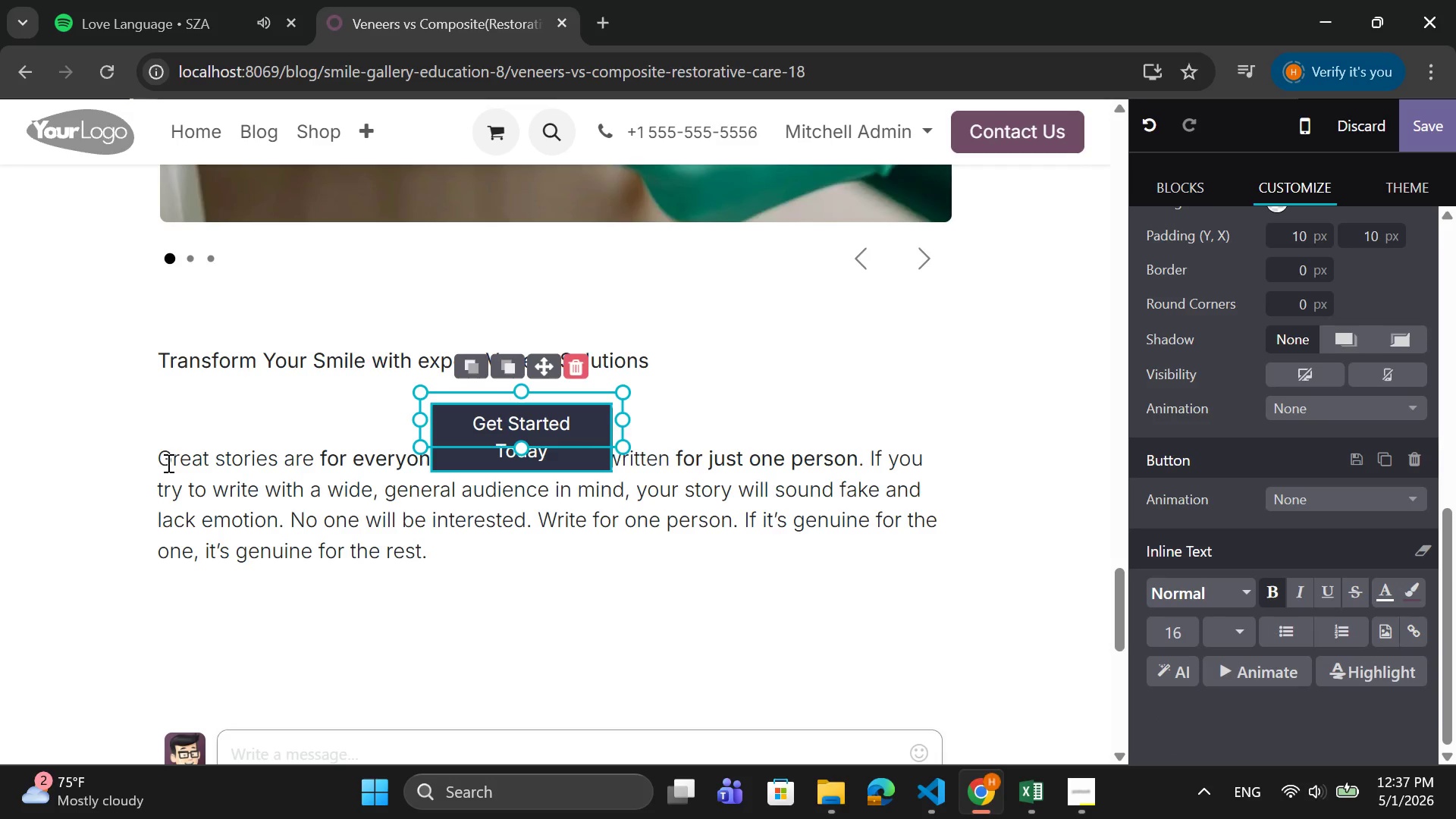 
left_click([161, 457])
 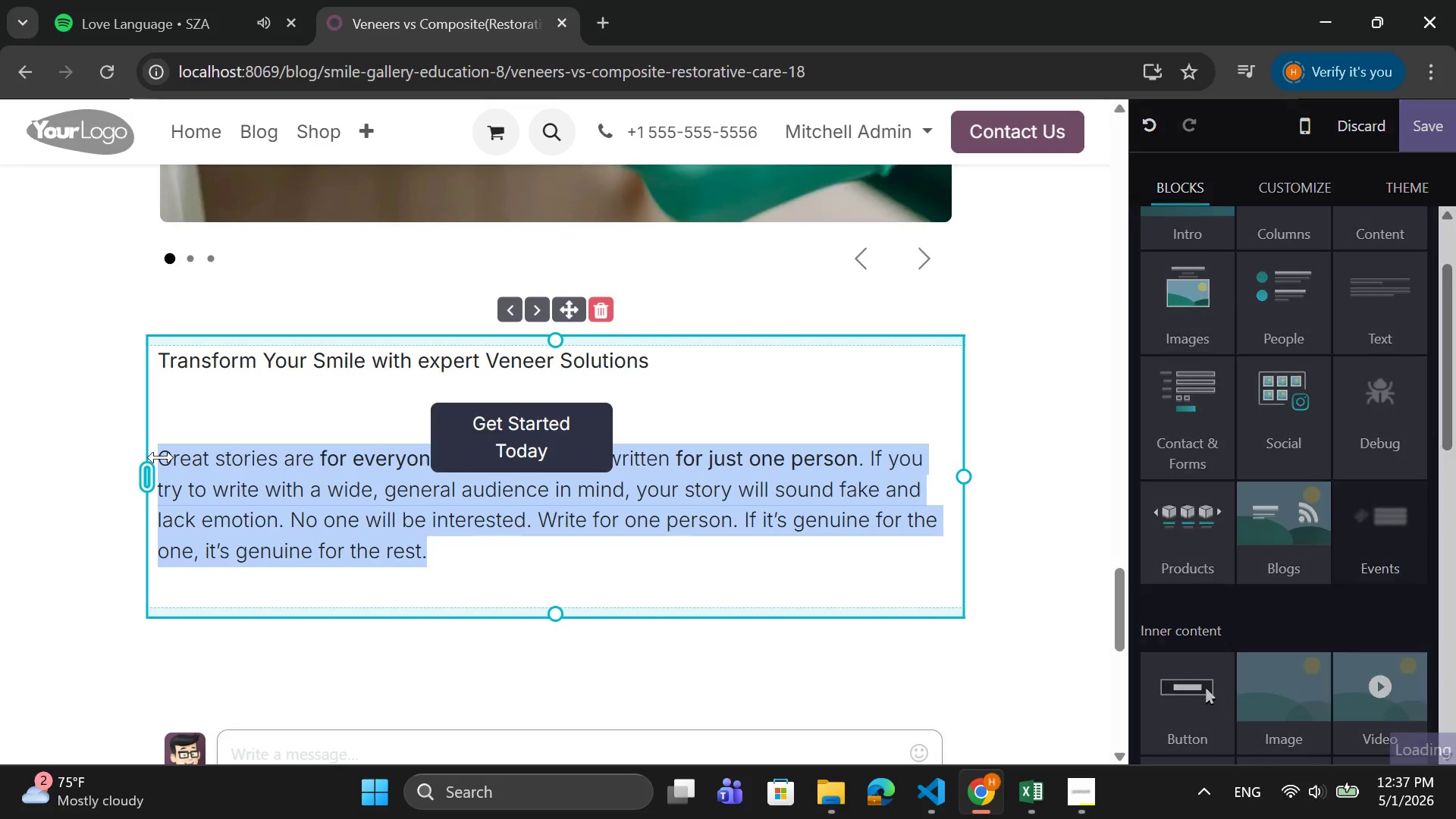 
key(Enter)
 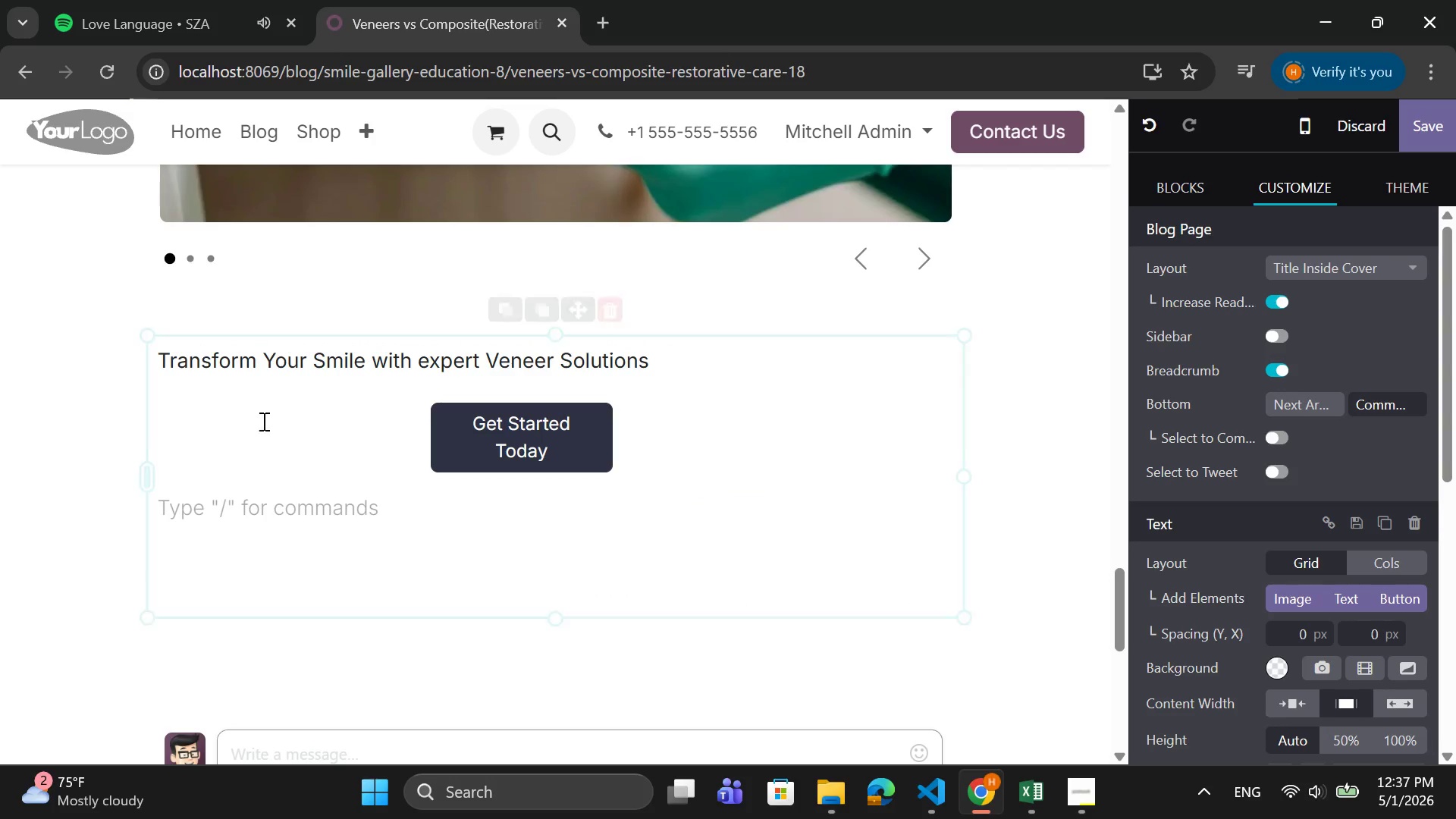 
wait(5.75)
 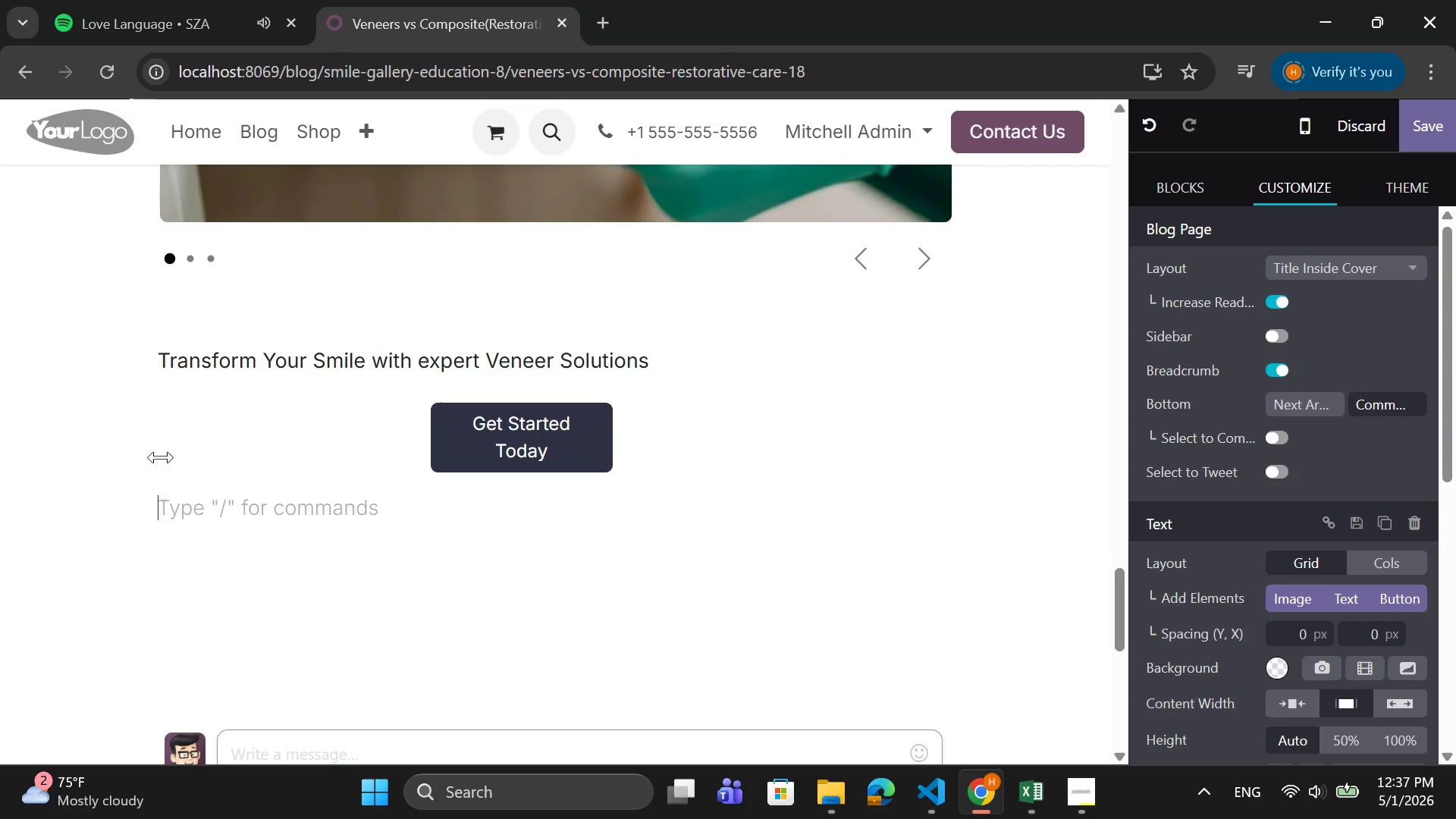 
key(Control+Z)
 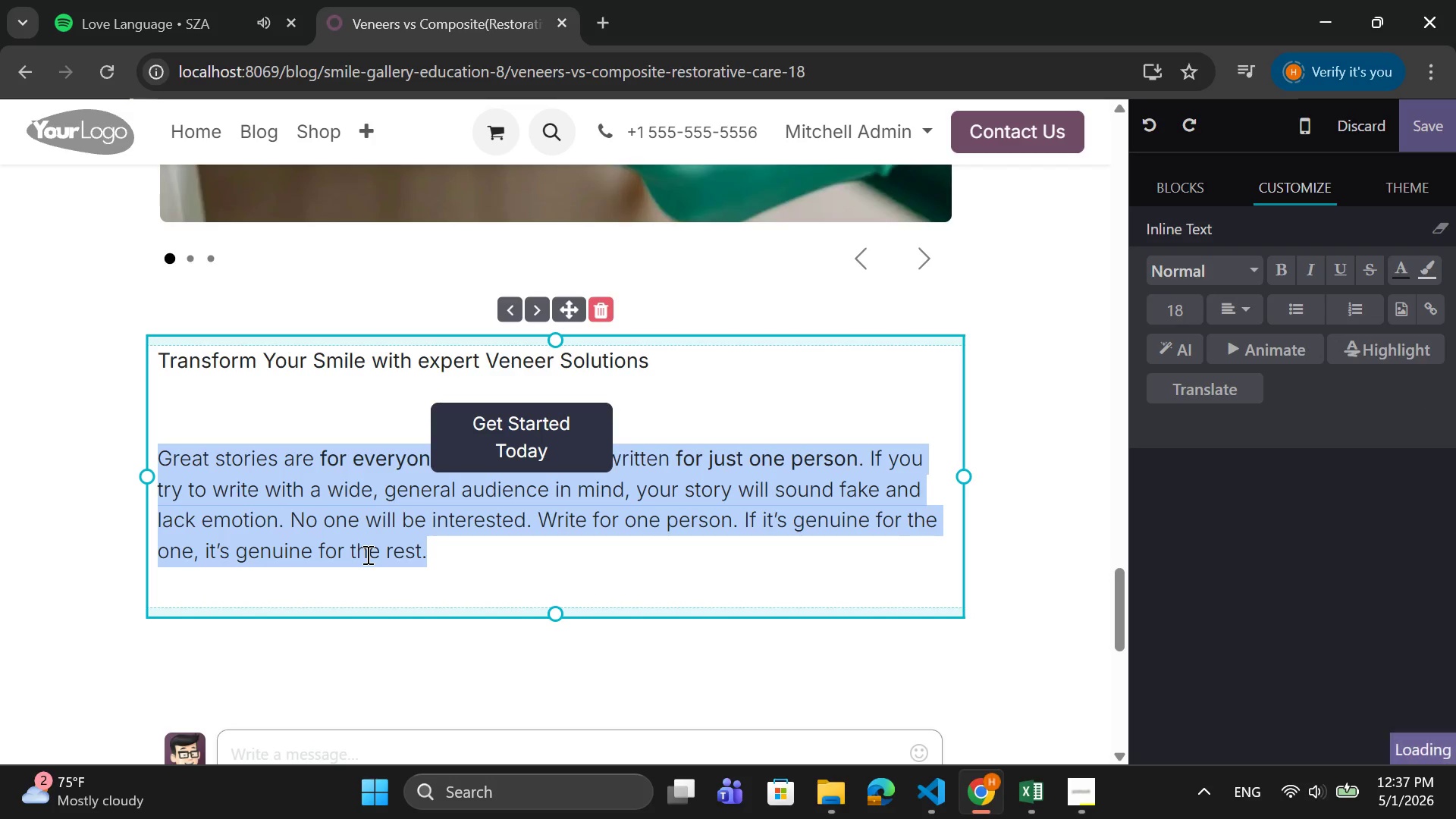 
key(Backspace)
 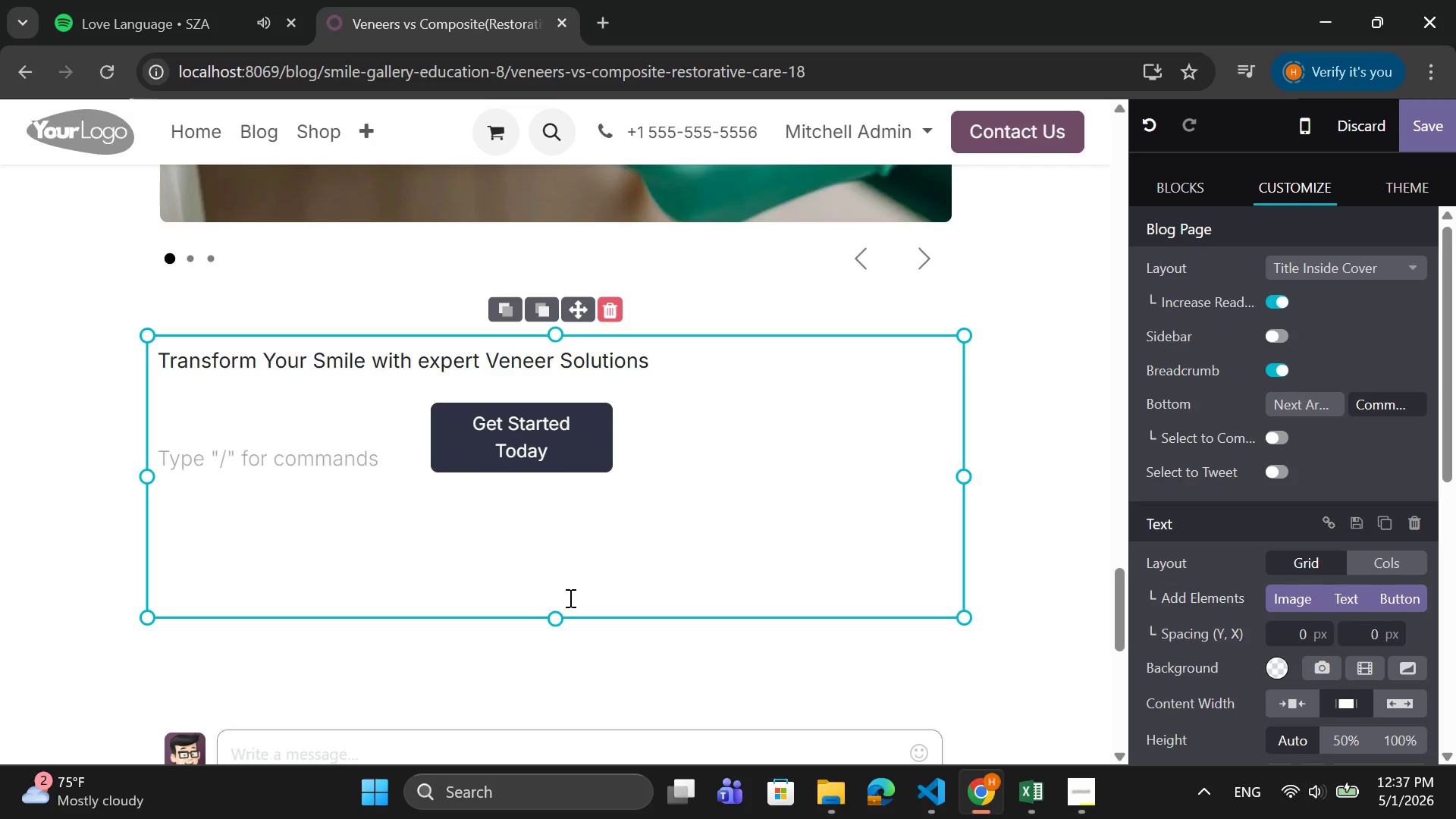 
left_click_drag(start_coordinate=[551, 616], to_coordinate=[571, 571])
 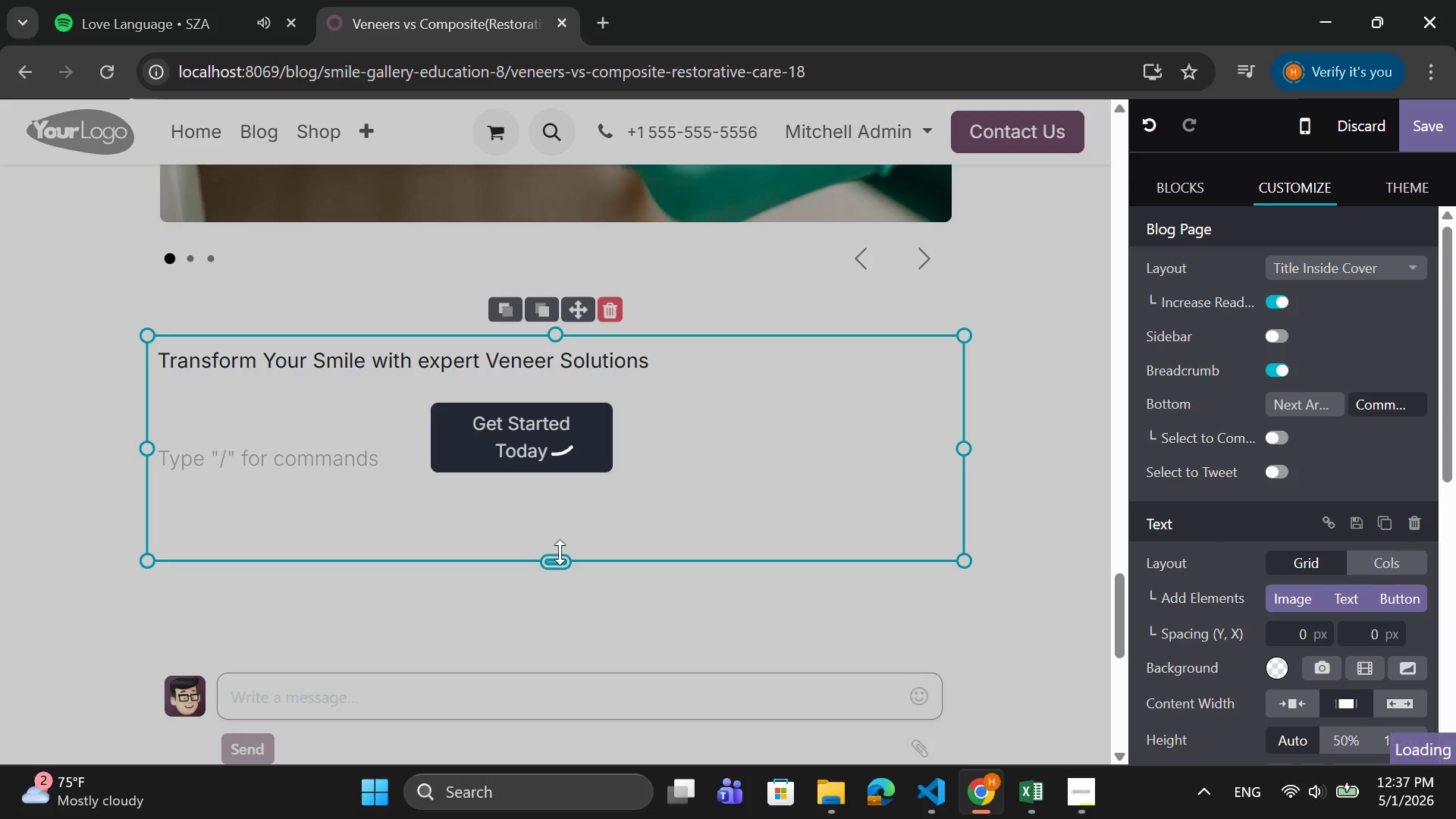 
left_click_drag(start_coordinate=[560, 552], to_coordinate=[580, 479])
 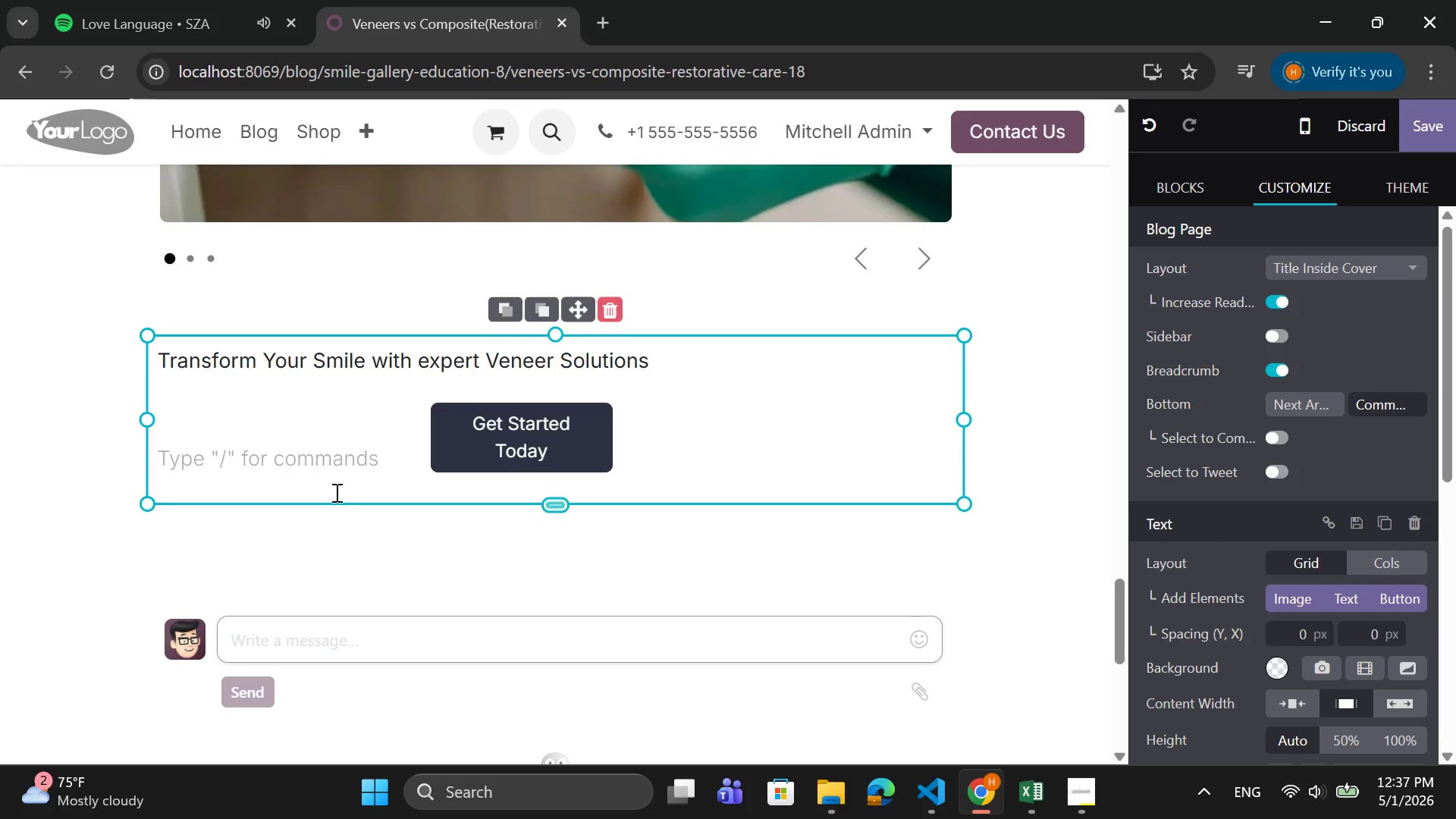 
left_click([353, 450])
 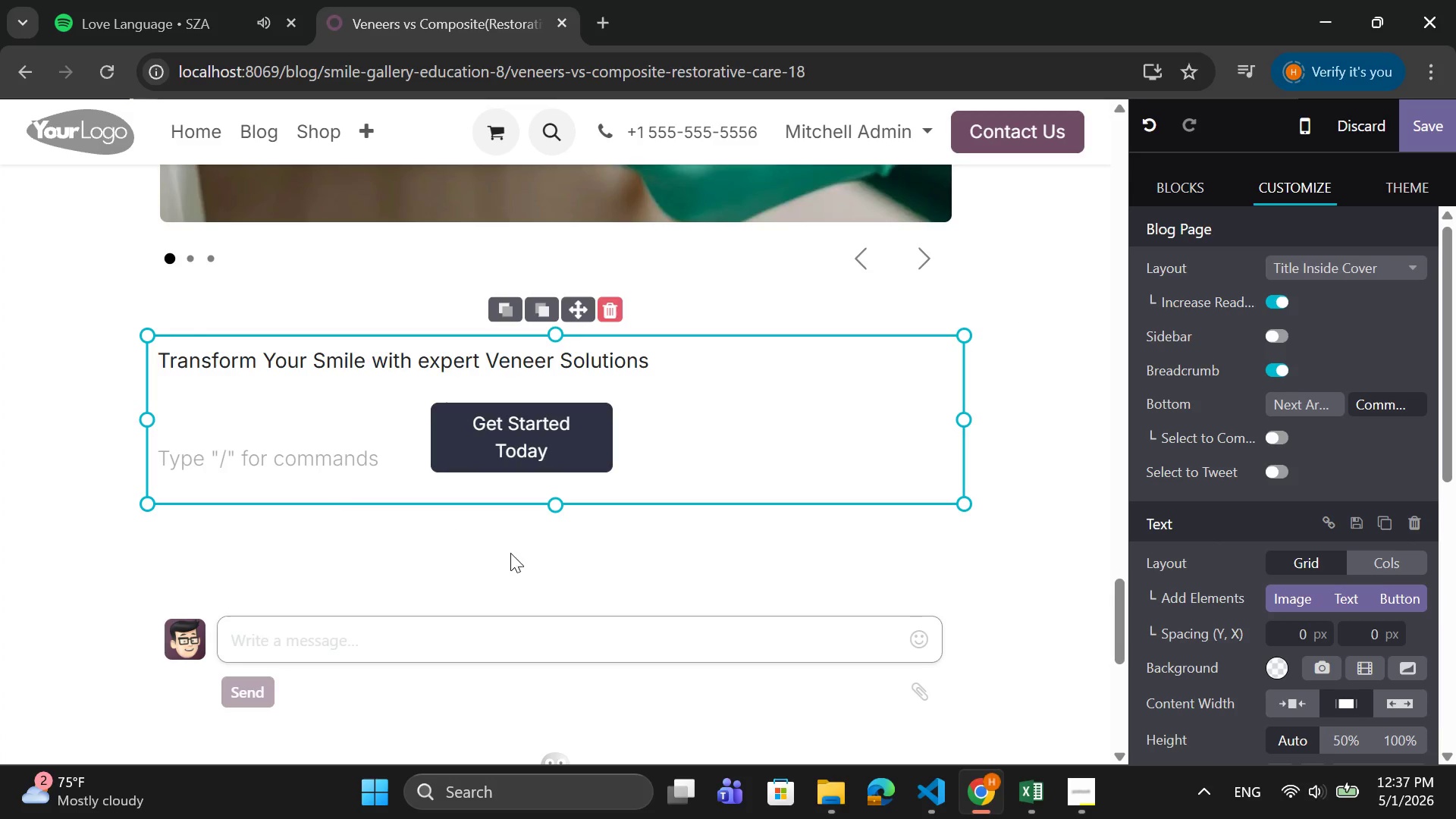 
left_click([390, 539])
 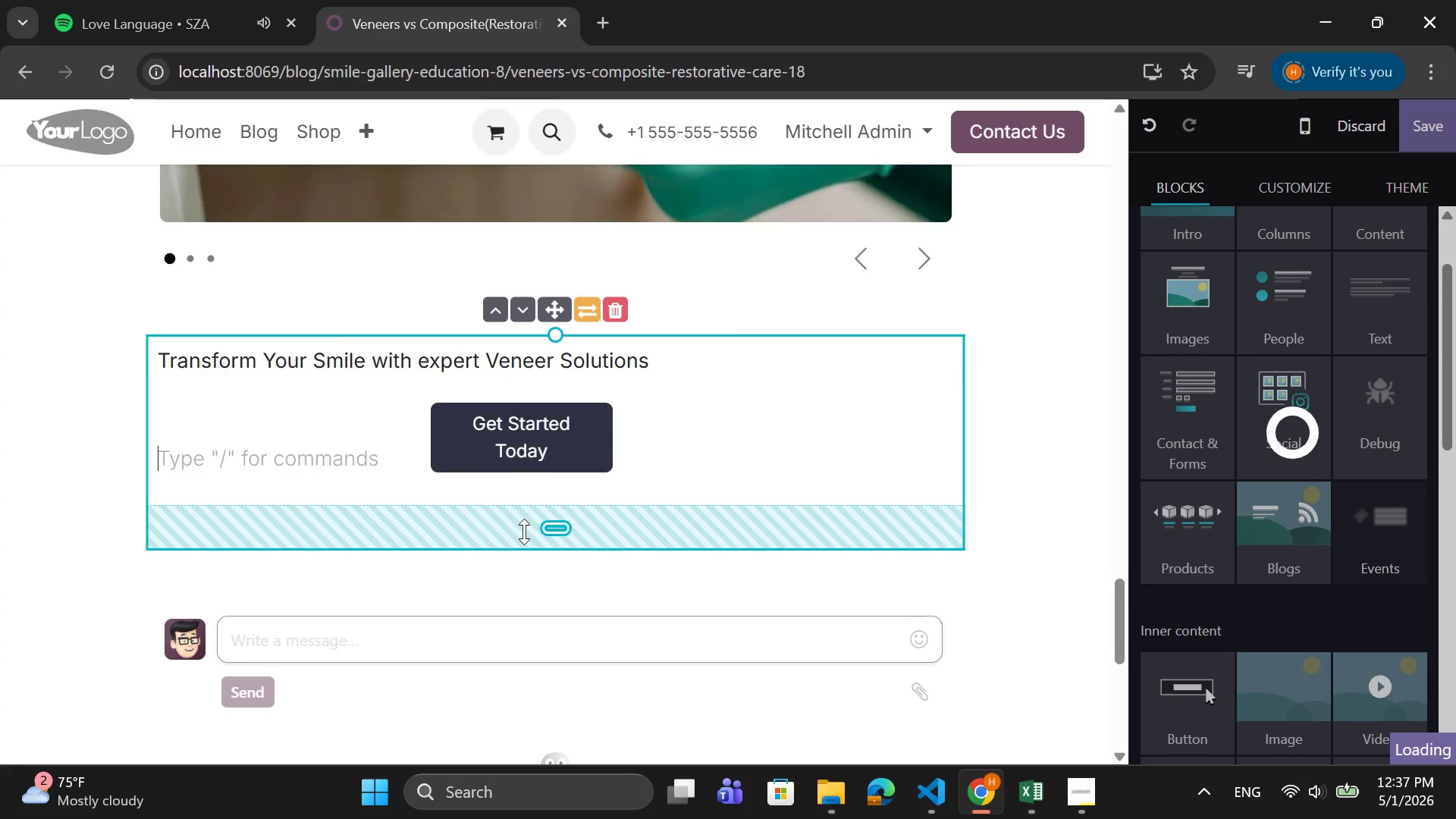 
left_click_drag(start_coordinate=[526, 535], to_coordinate=[557, 472])
 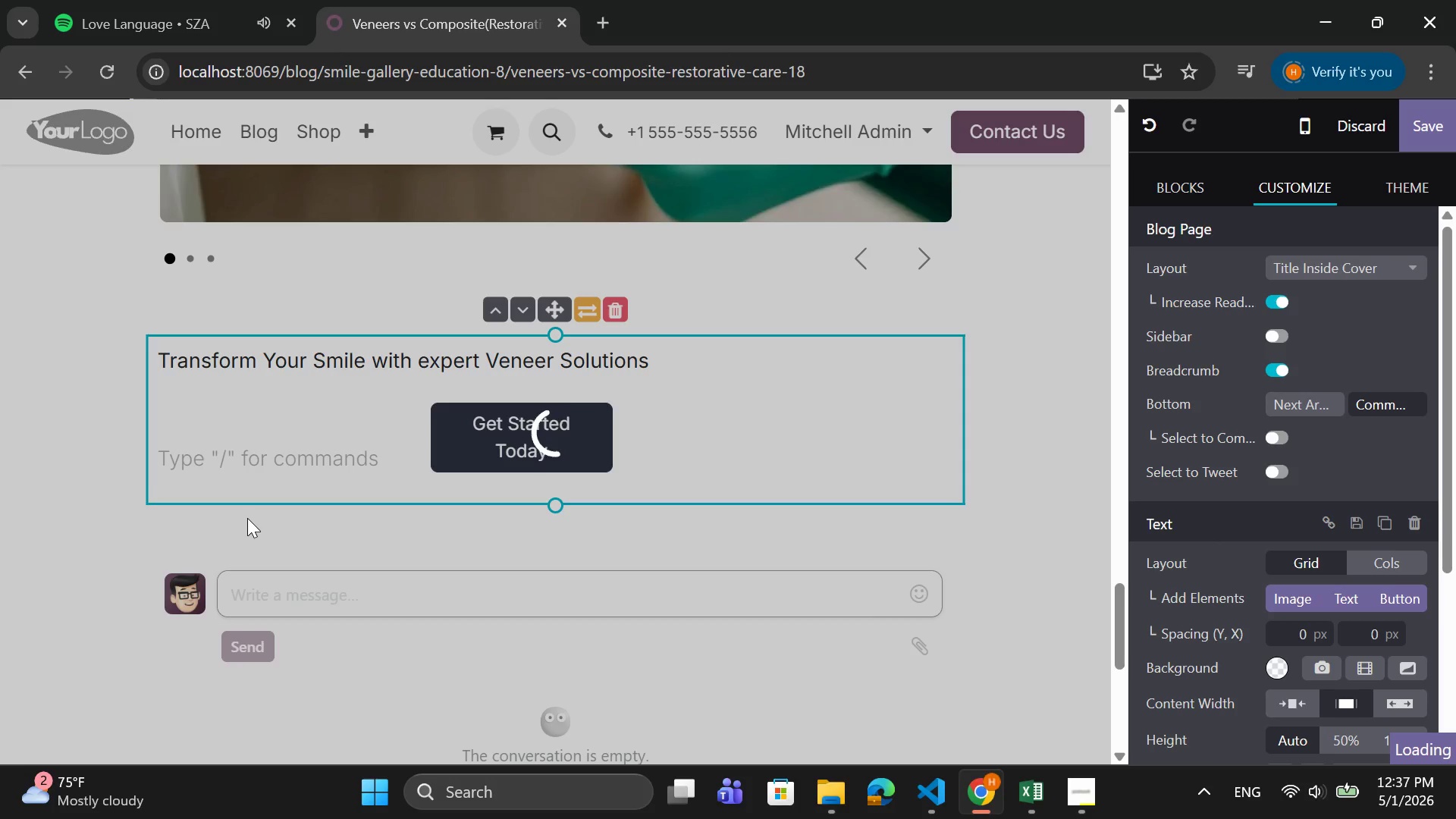 
left_click([244, 527])
 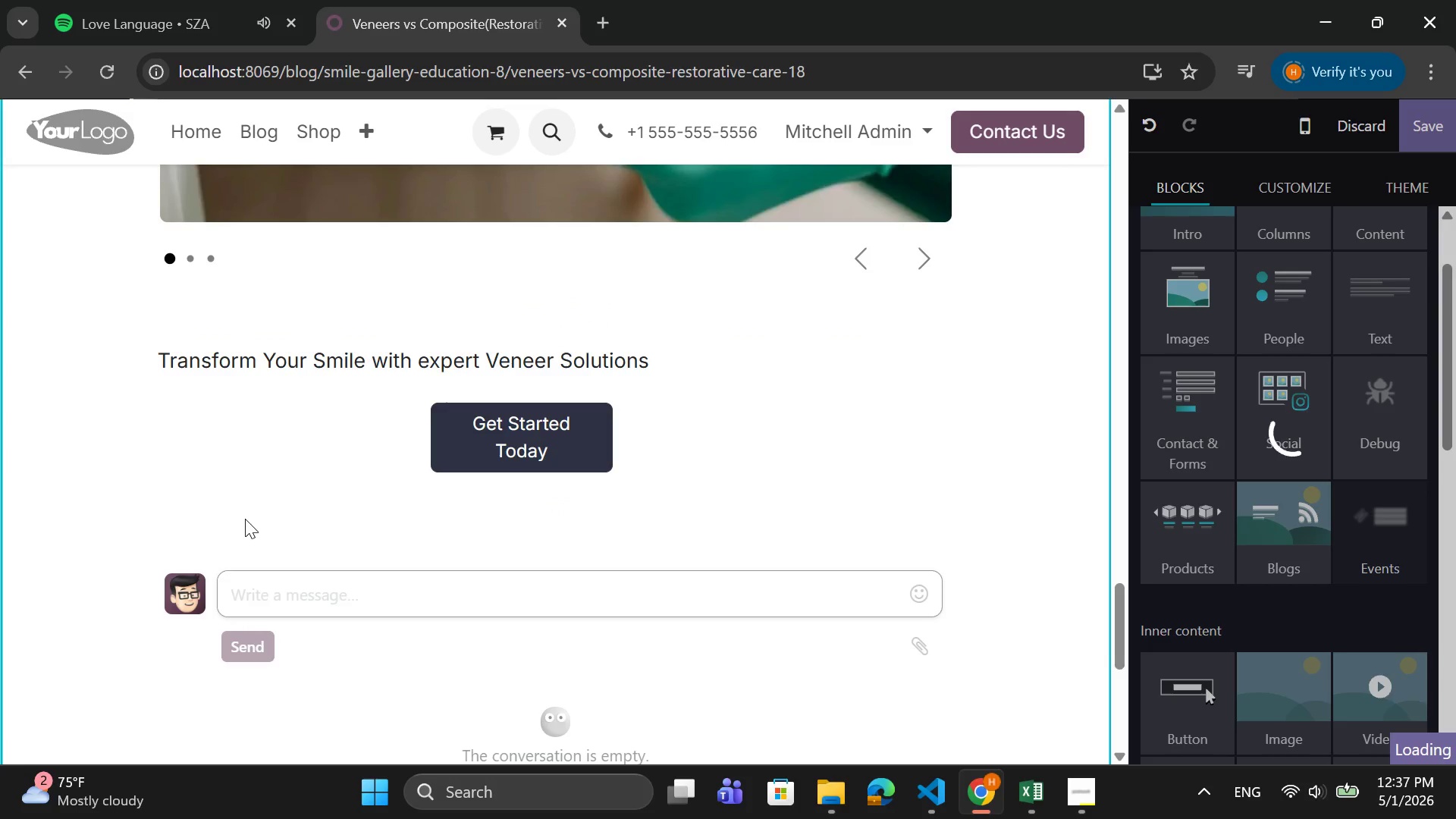 
double_click([245, 519])
 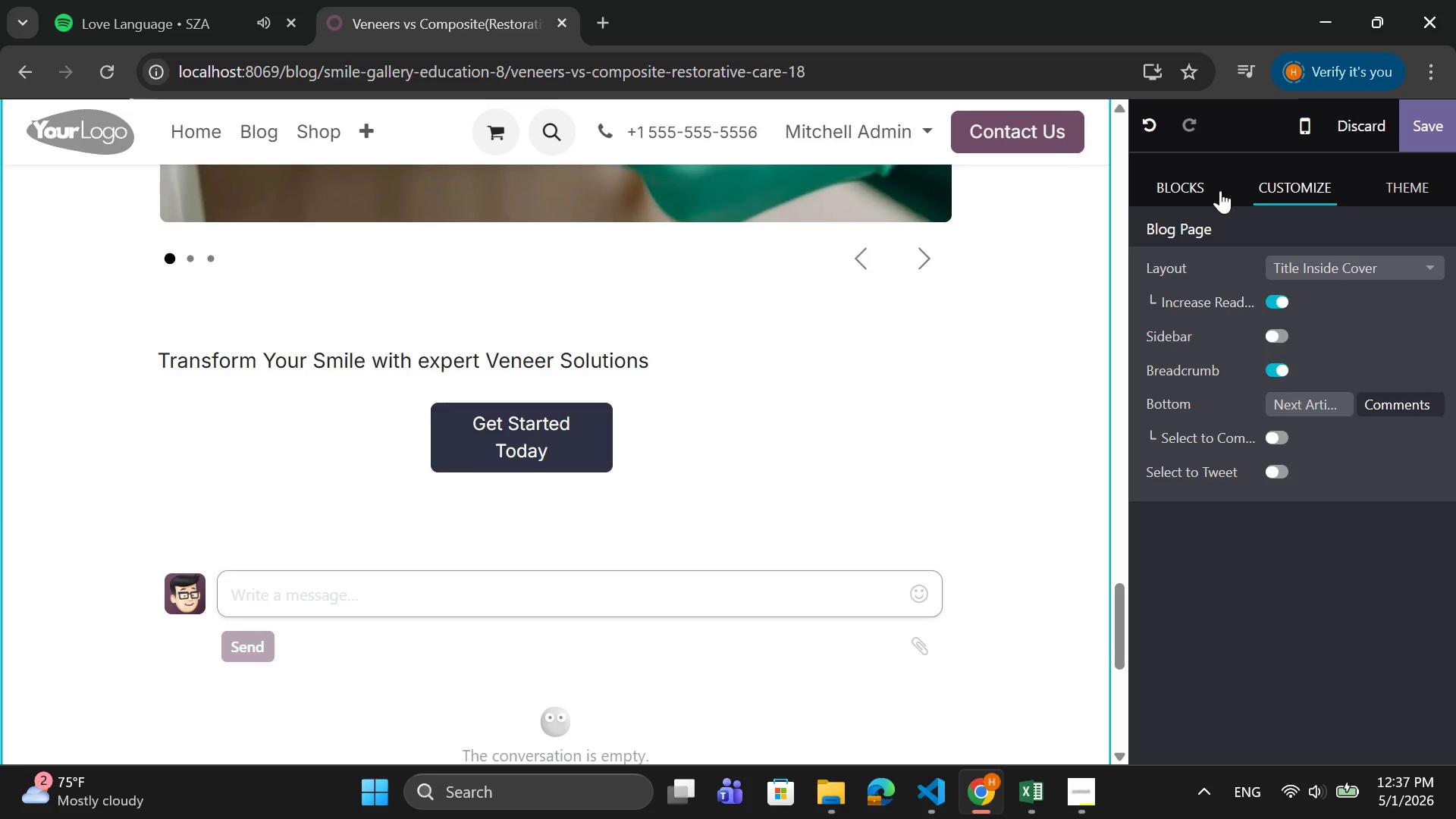 
left_click([1193, 192])
 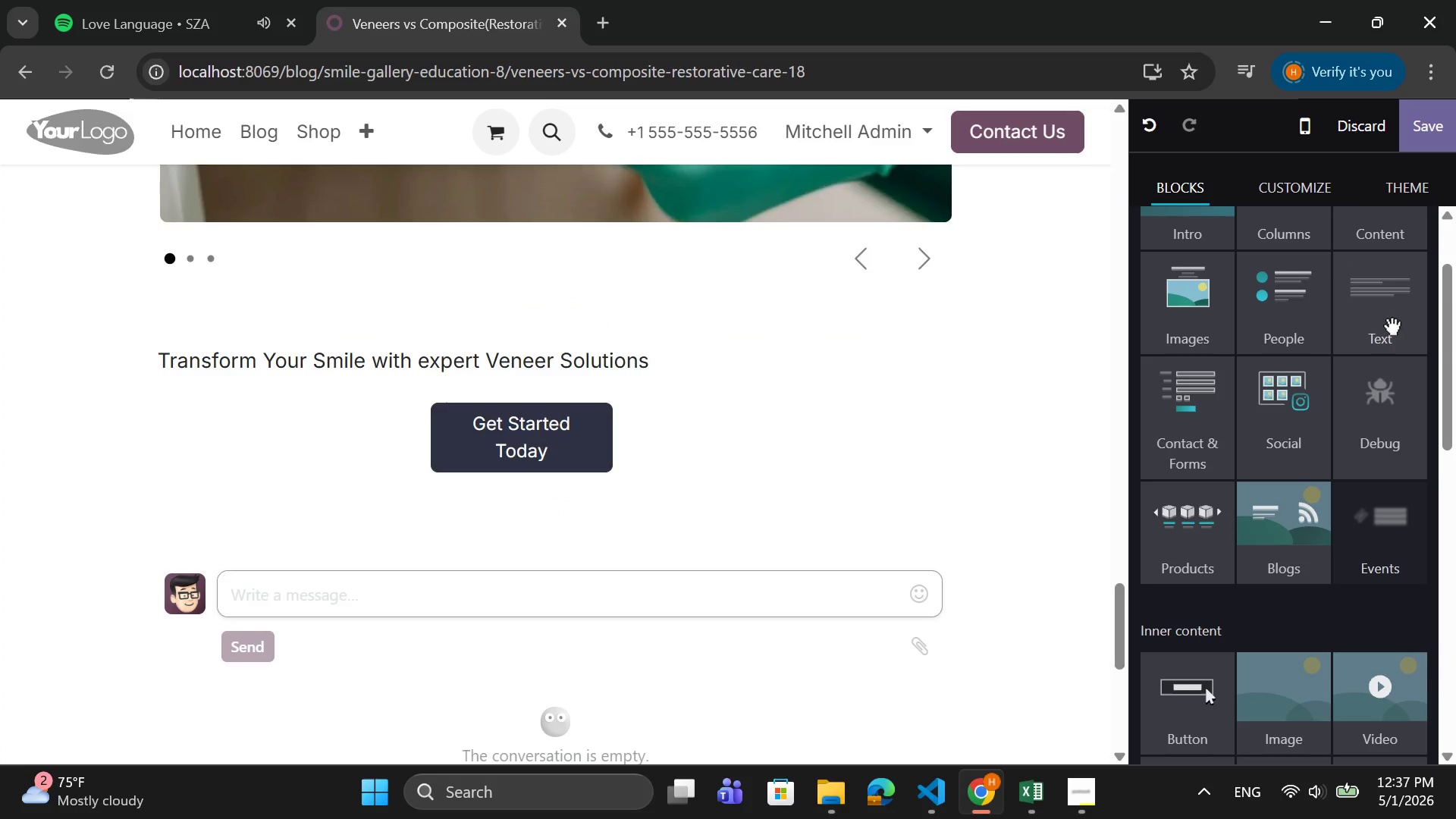 
left_click([1391, 322])
 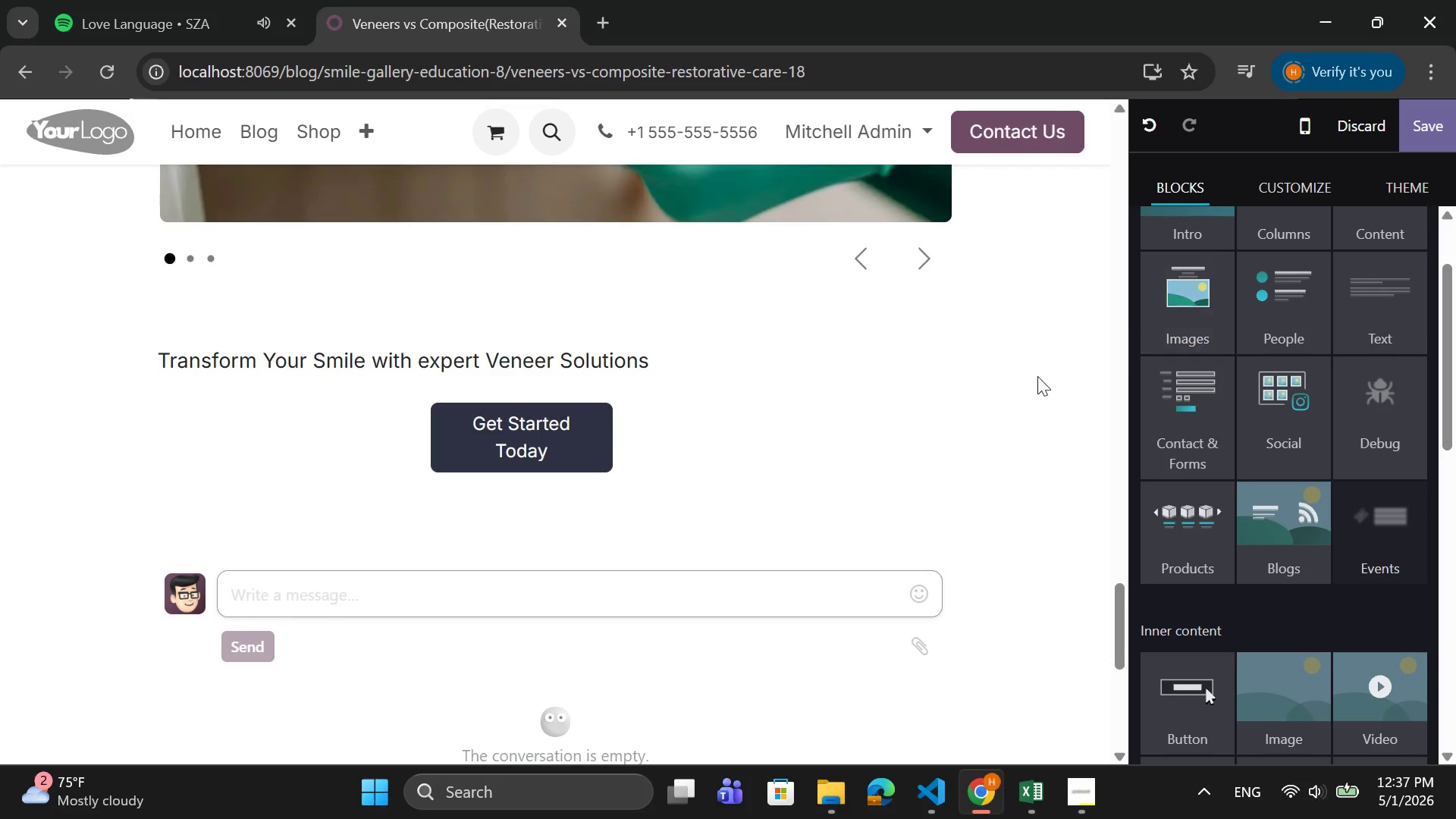 
scroll: coordinate [739, 398], scroll_direction: up, amount: 2.0
 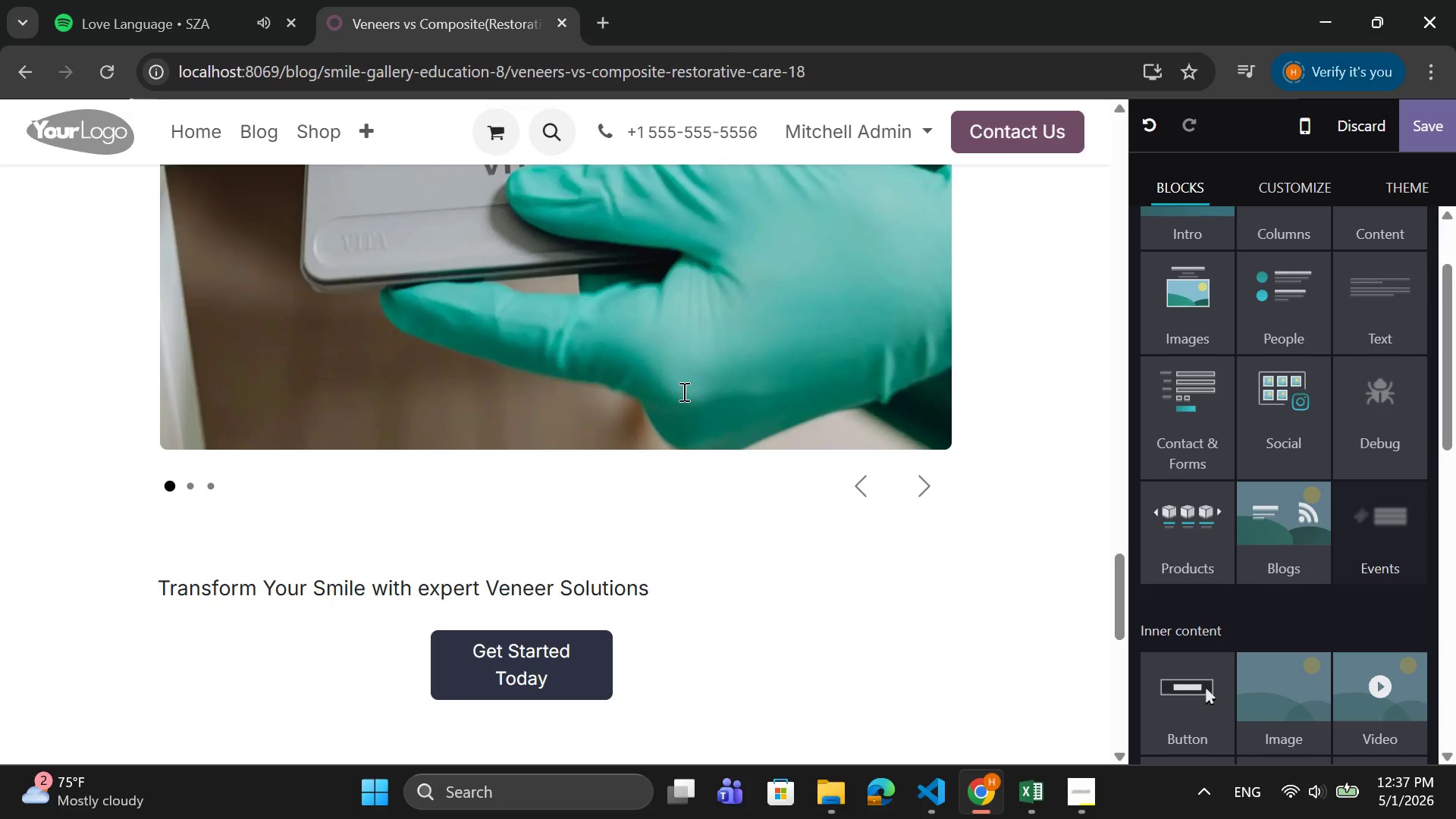 
scroll: coordinate [698, 381], scroll_direction: down, amount: 15.0
 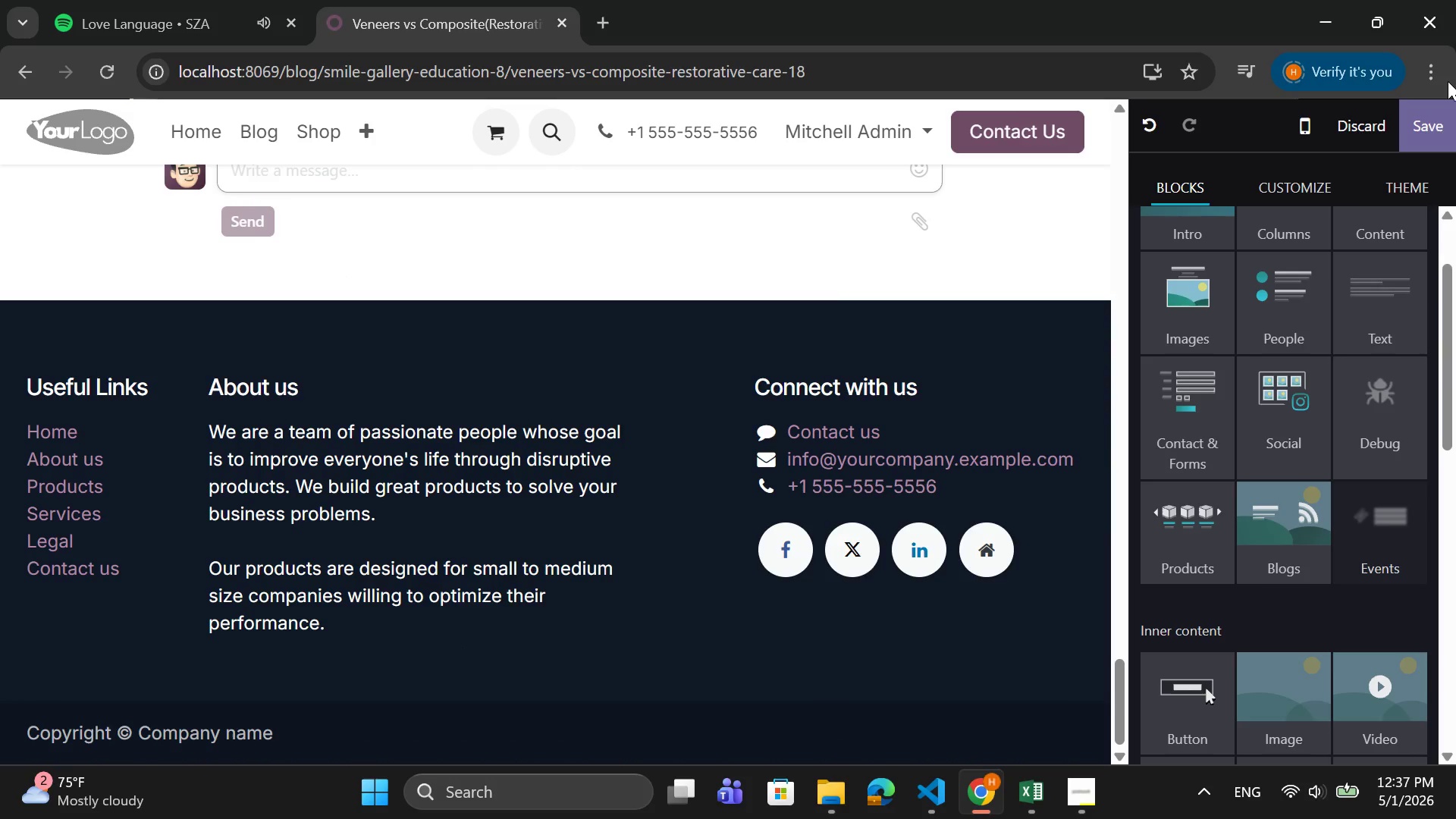 
left_click([1423, 121])
 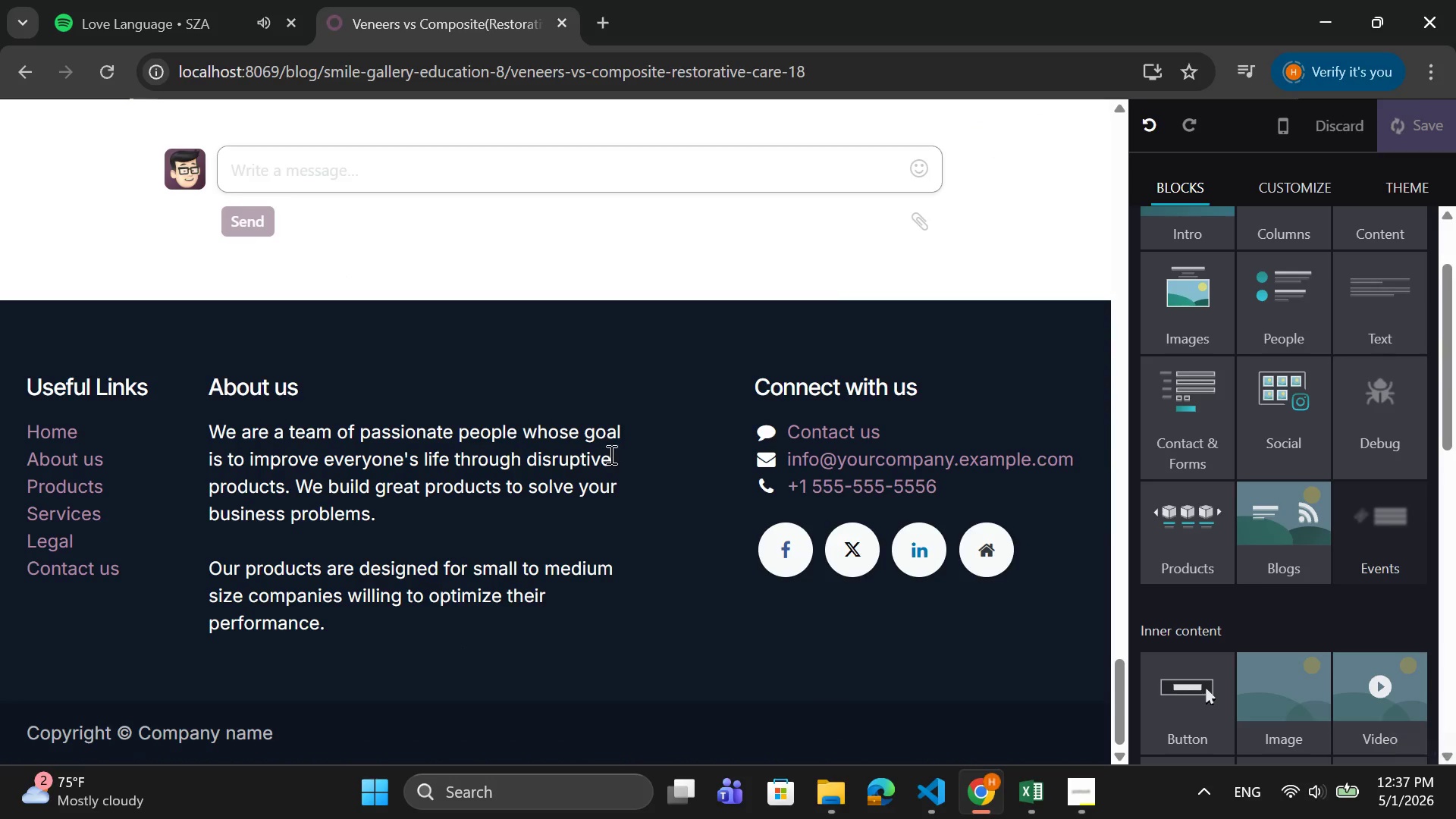 
scroll: coordinate [605, 440], scroll_direction: up, amount: 19.0
 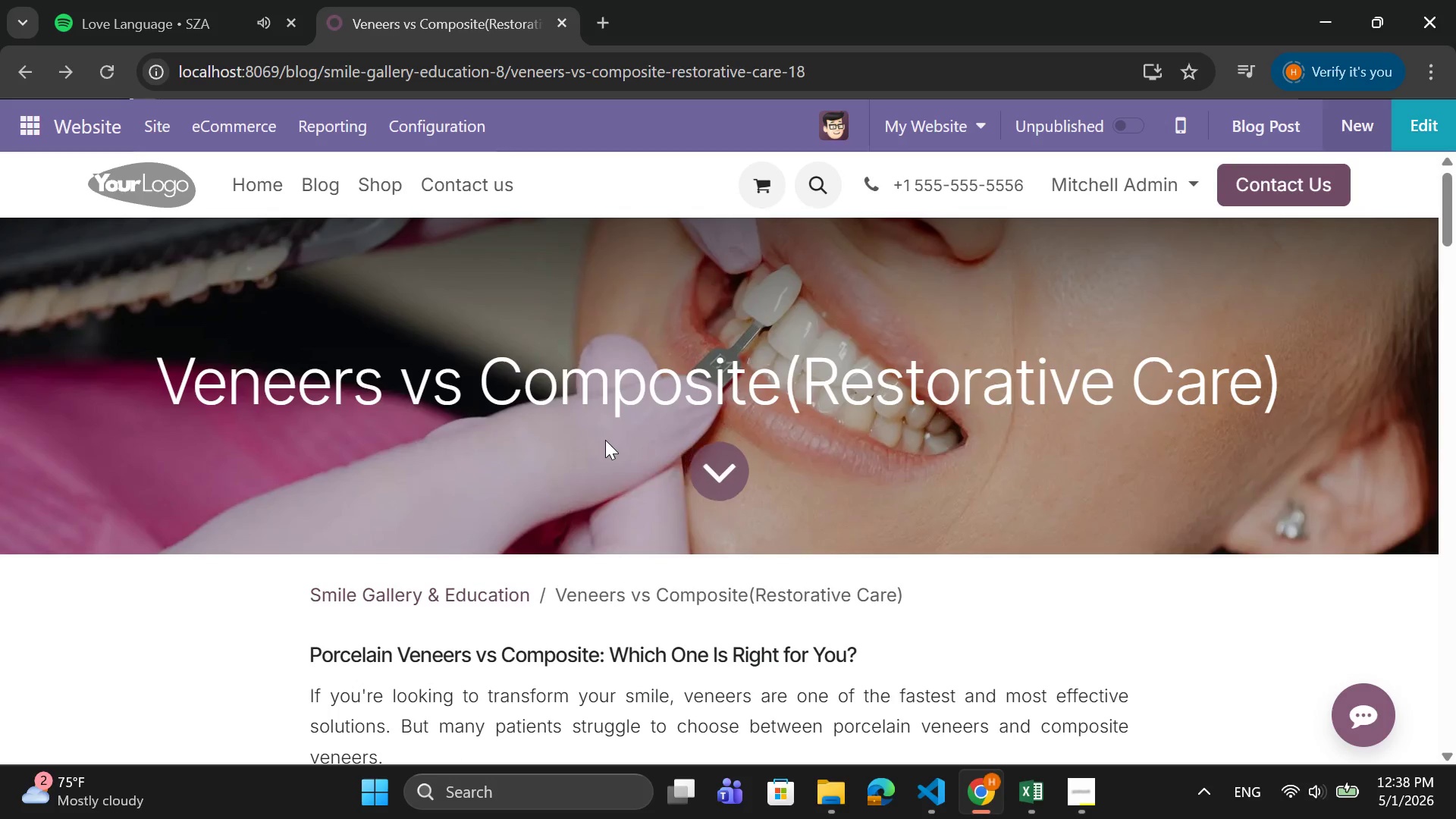 
left_click([162, 124])
 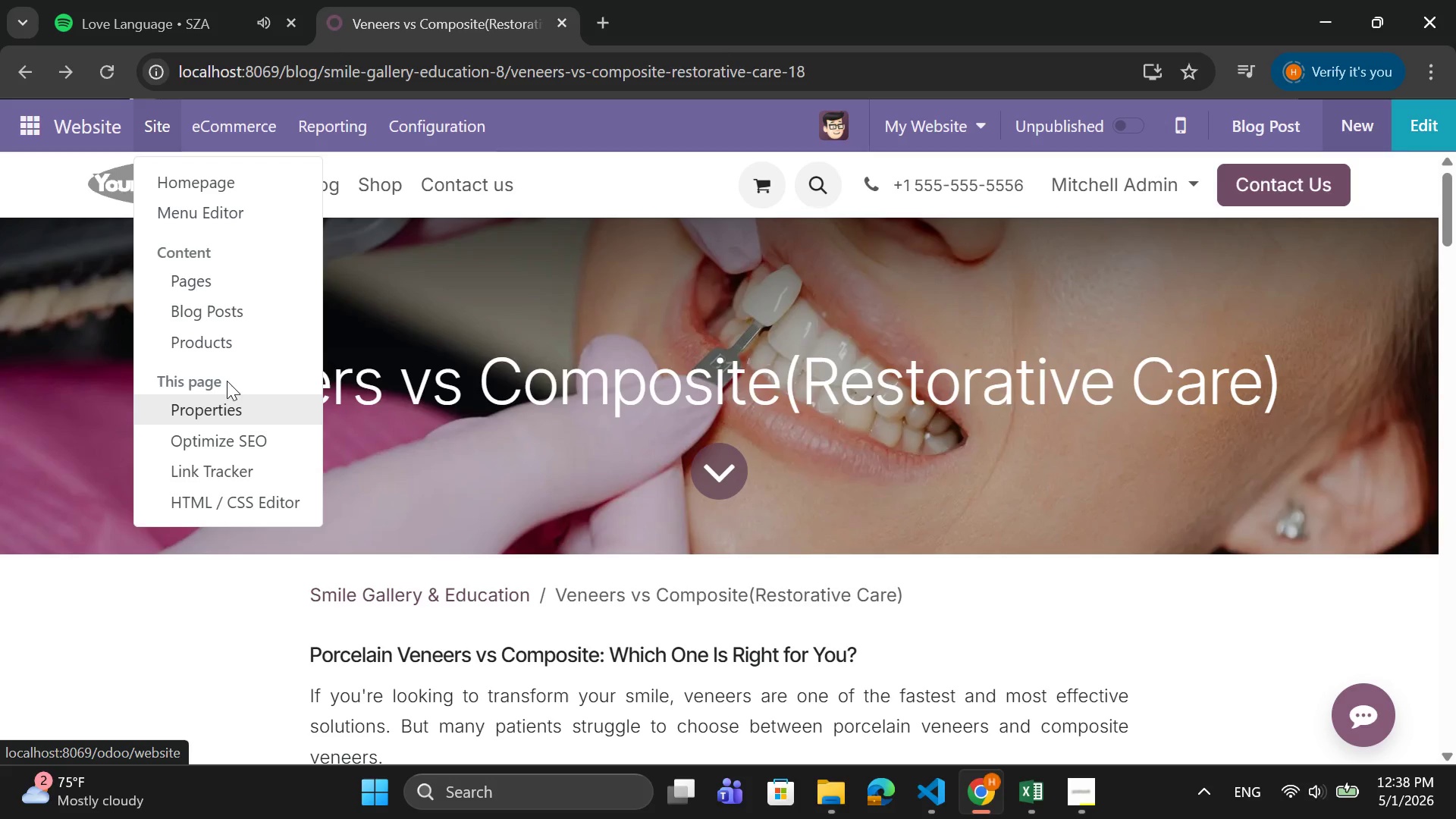 
left_click([231, 314])
 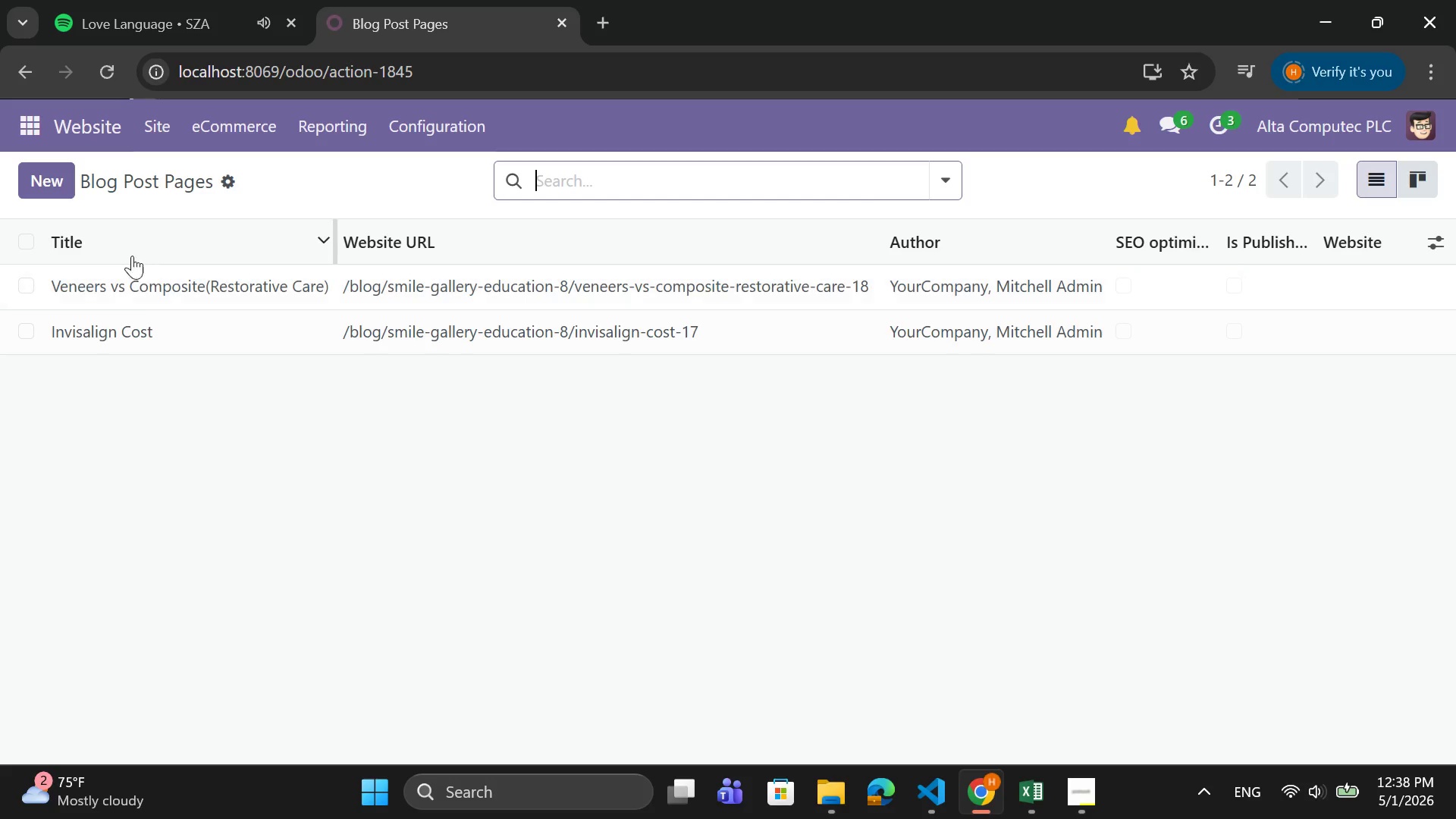 
left_click([54, 177])
 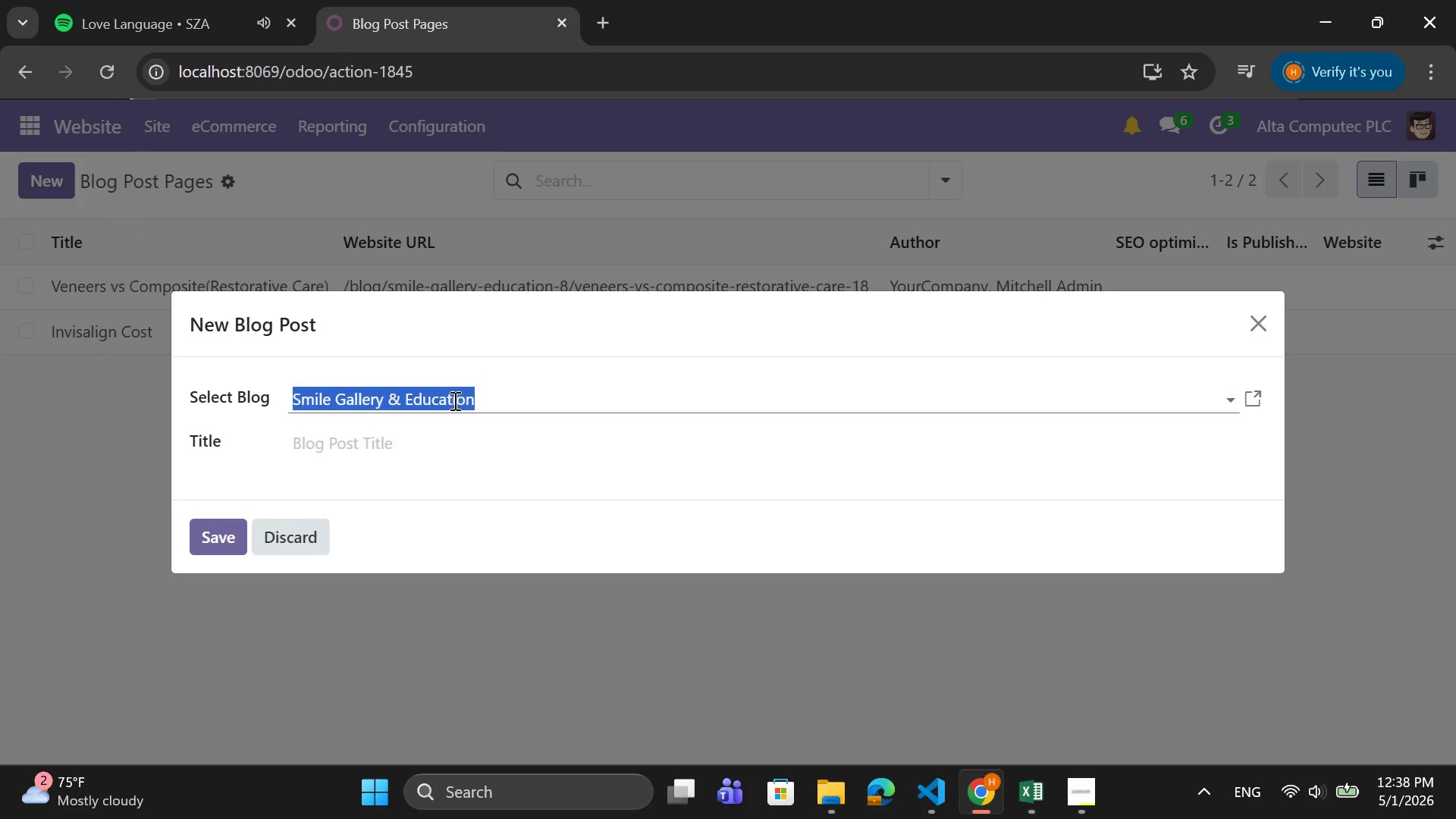 
left_click([425, 441])
 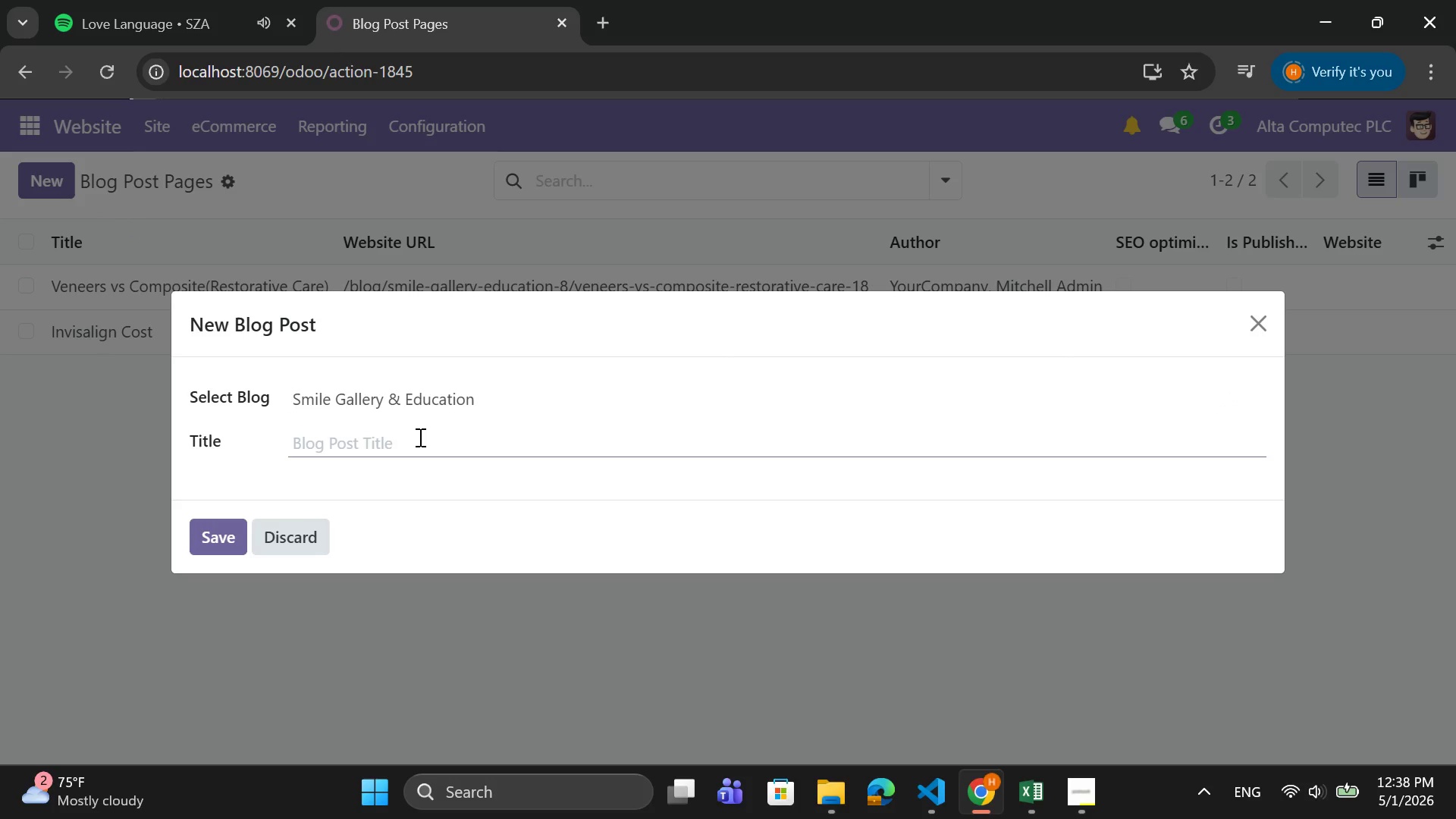 
type(Smile Make )
key(Backspace)
type(over Process())
 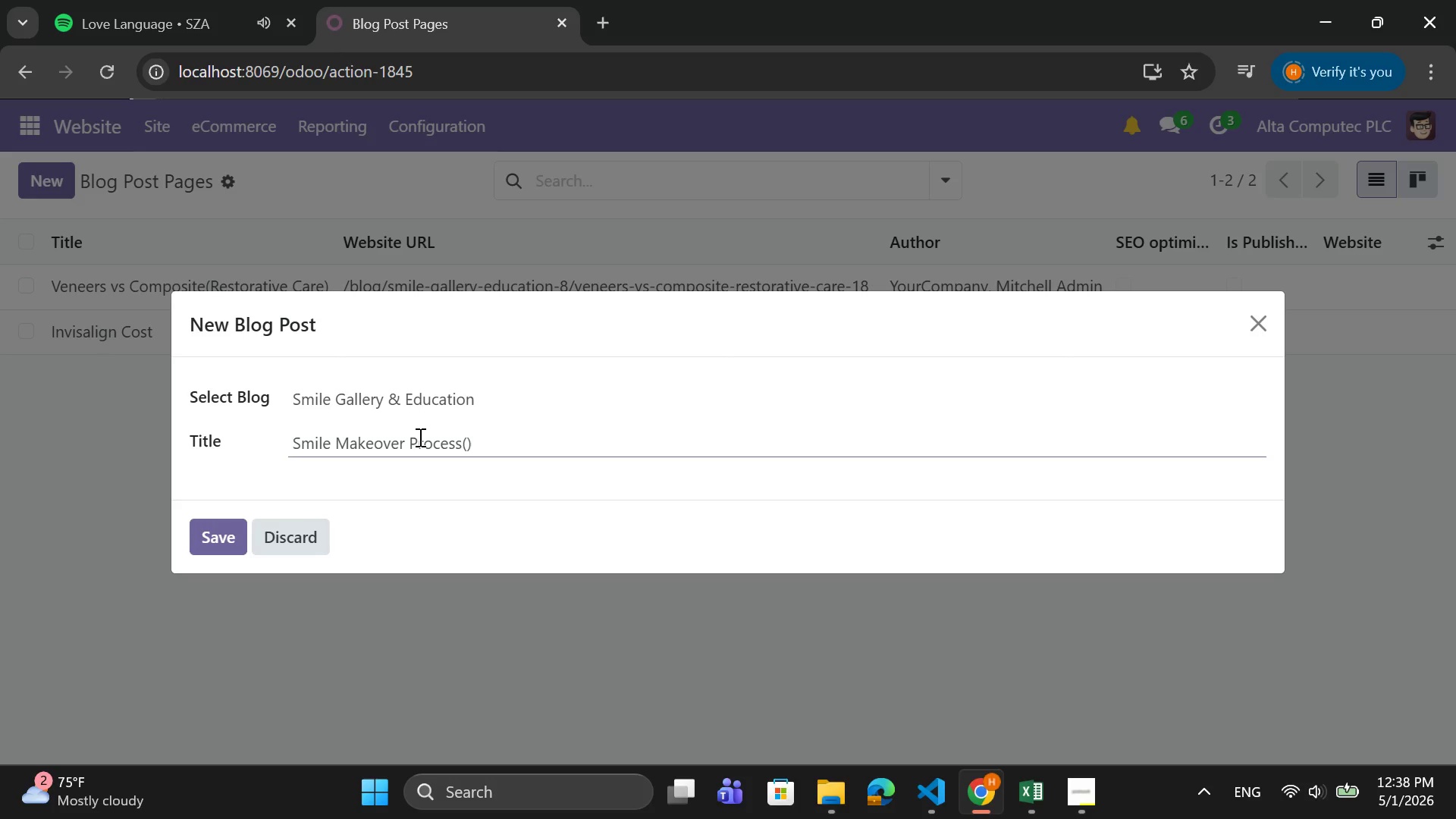 
key(ArrowLeft)
 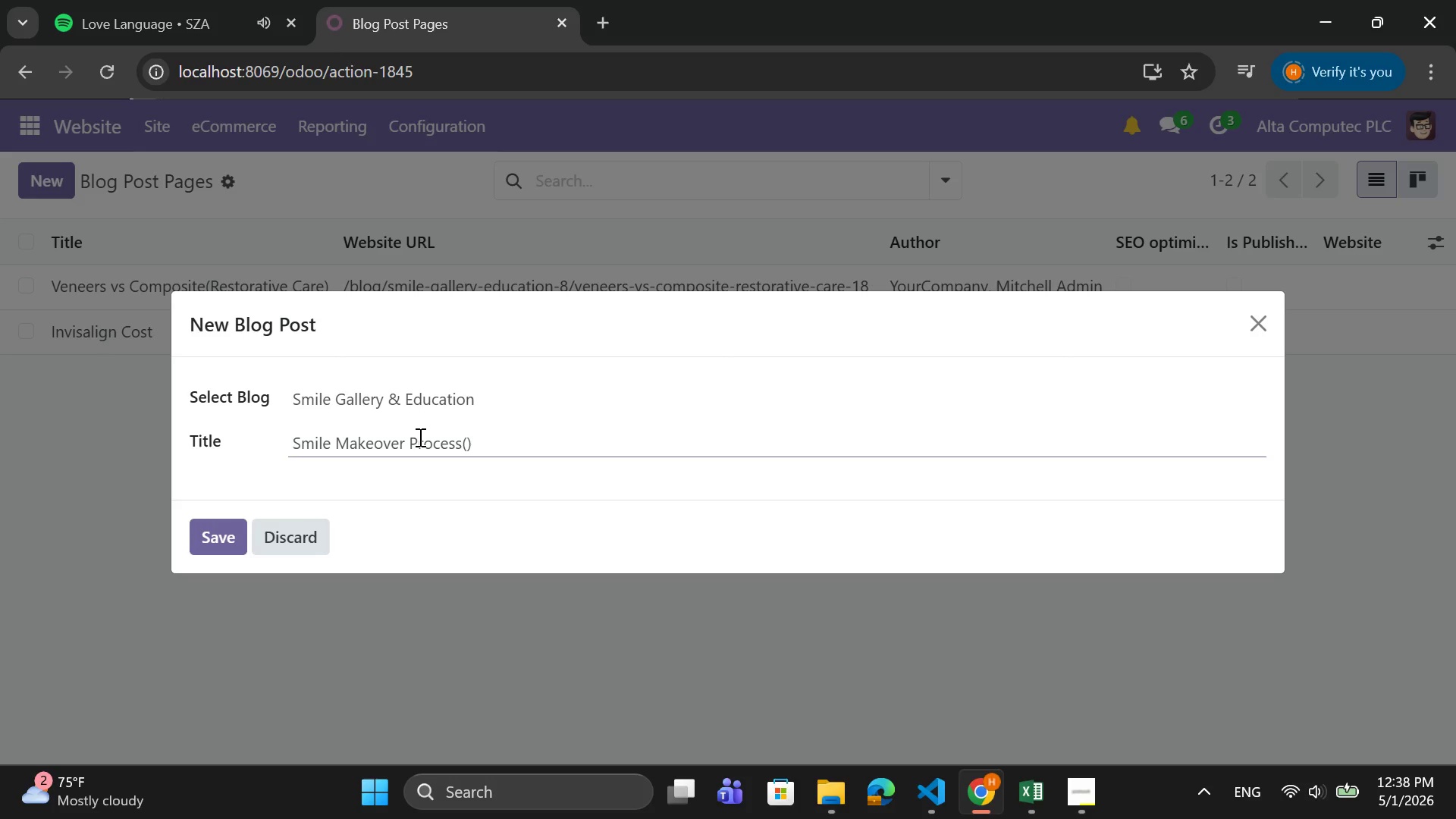 
type(pATIENT Success Stories)
 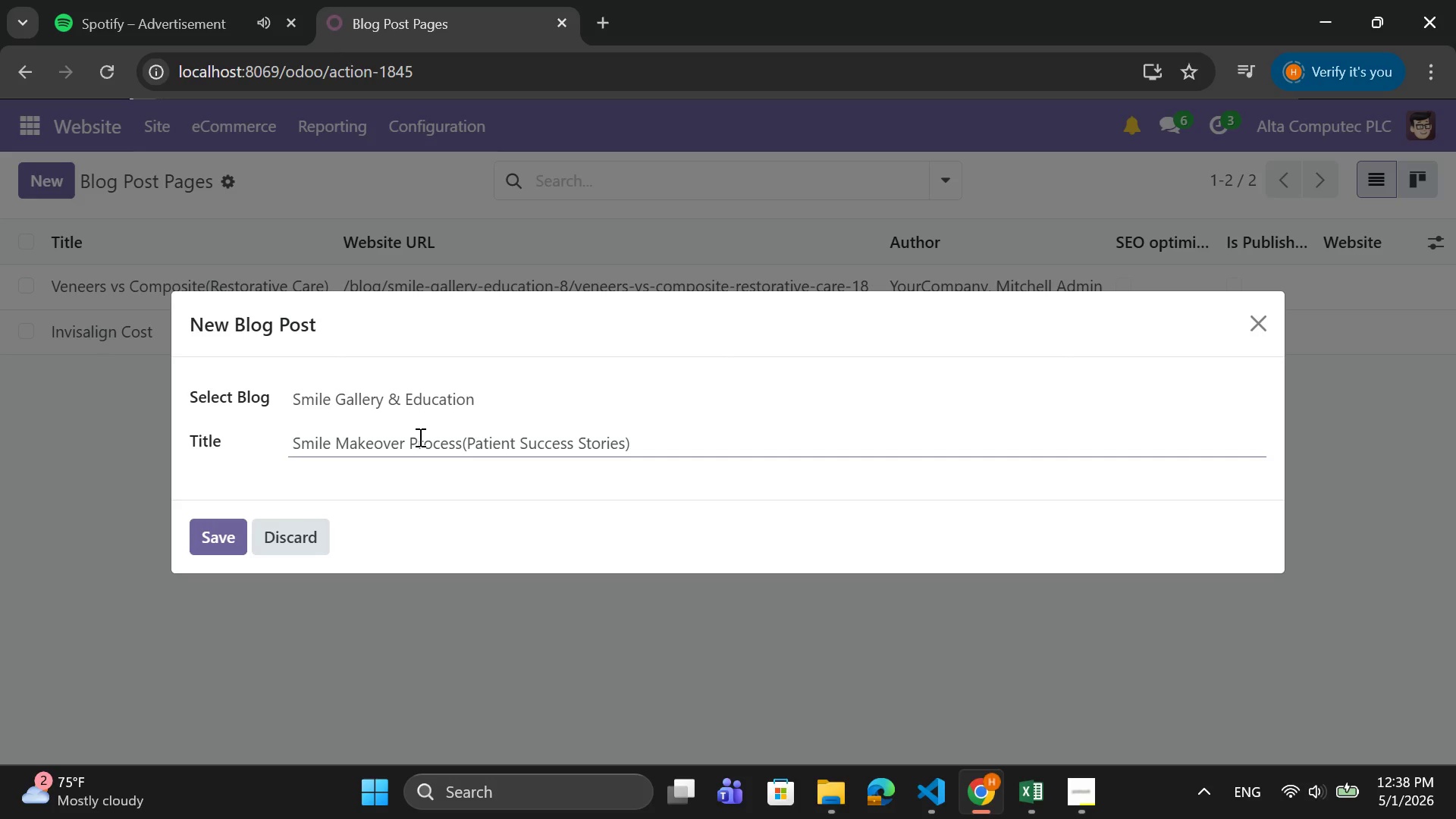 
hold_key(key=CapsLock, duration=0.42)
 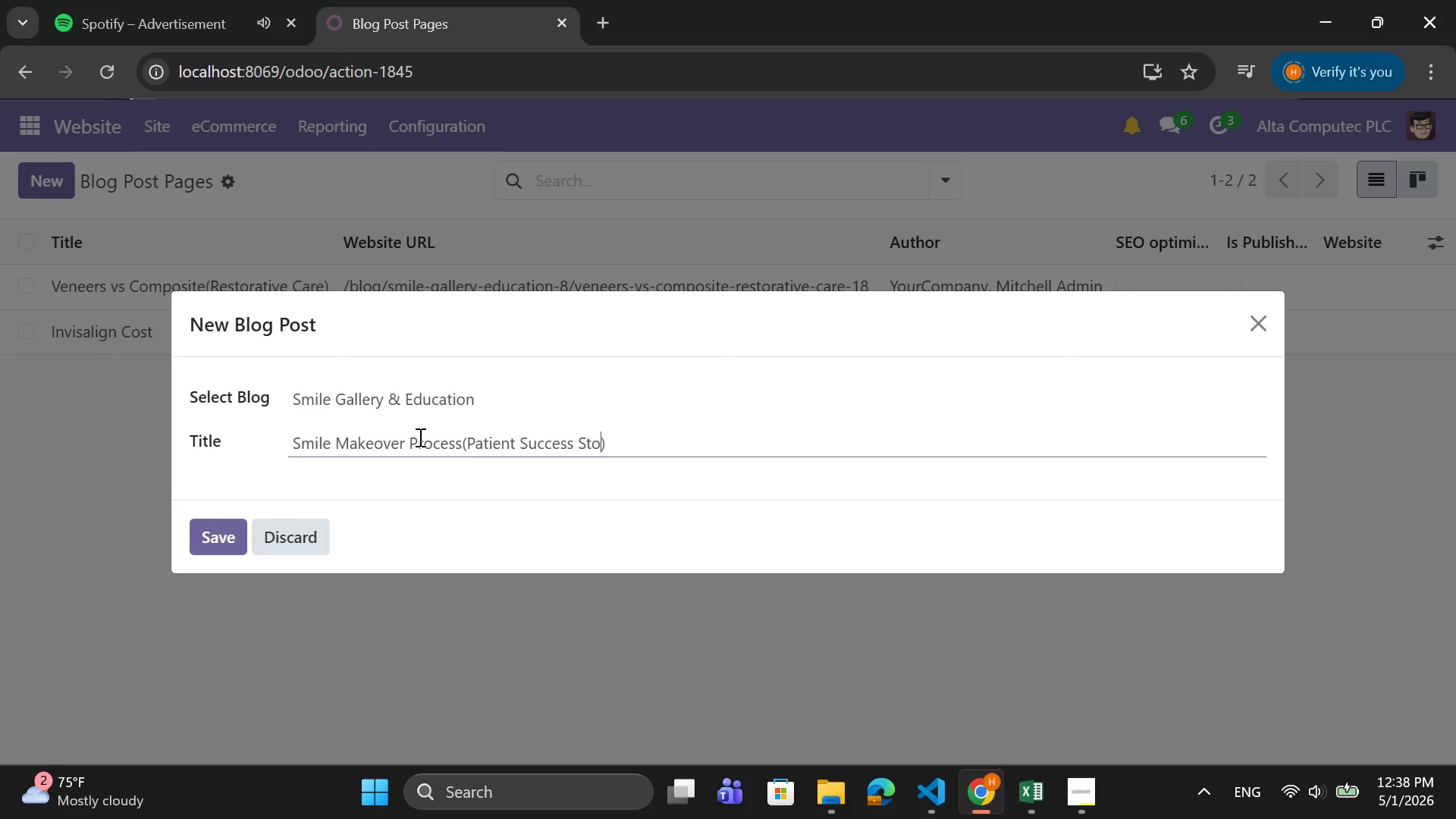 
left_click([209, 546])
 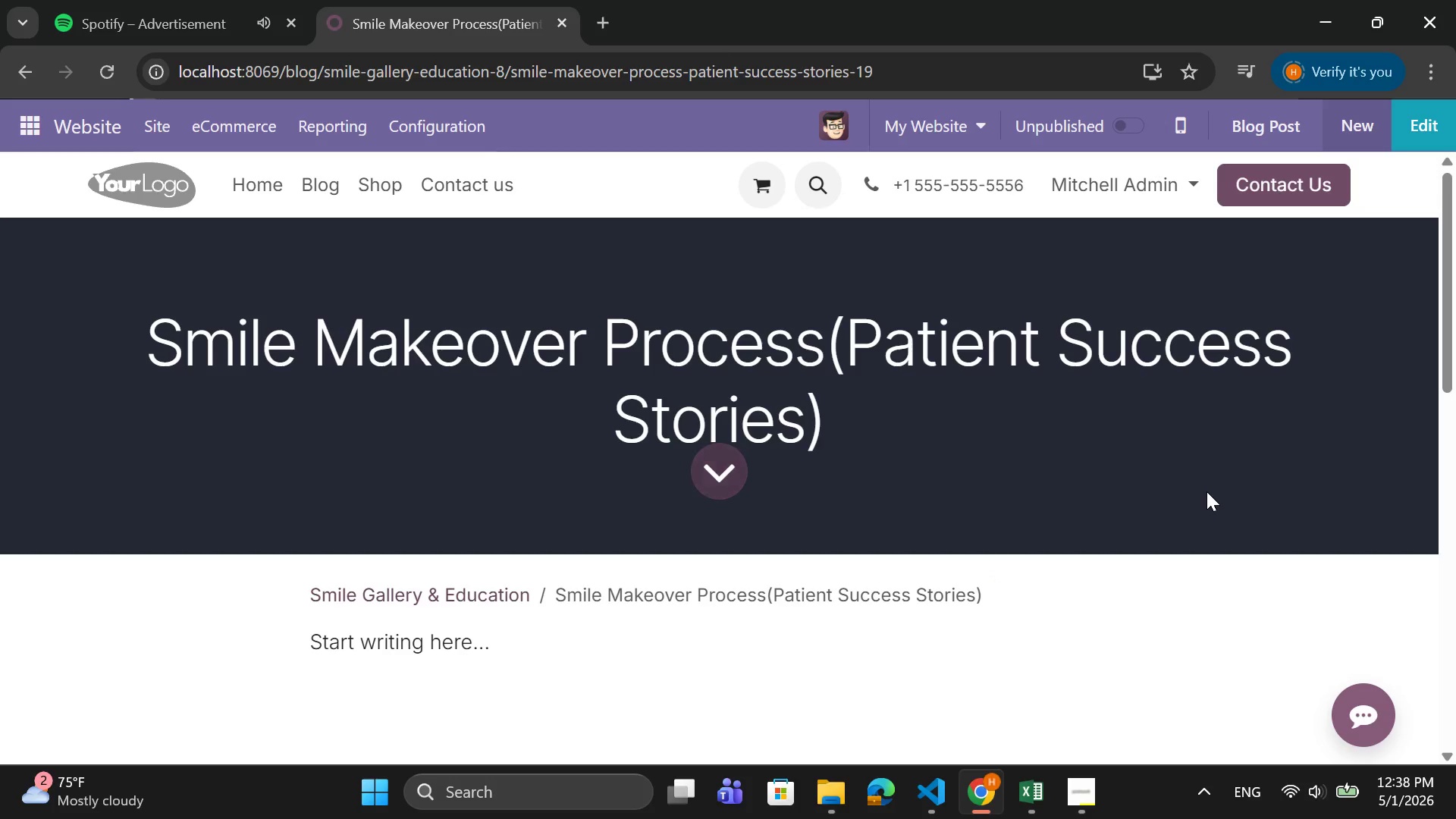 
wait(6.64)
 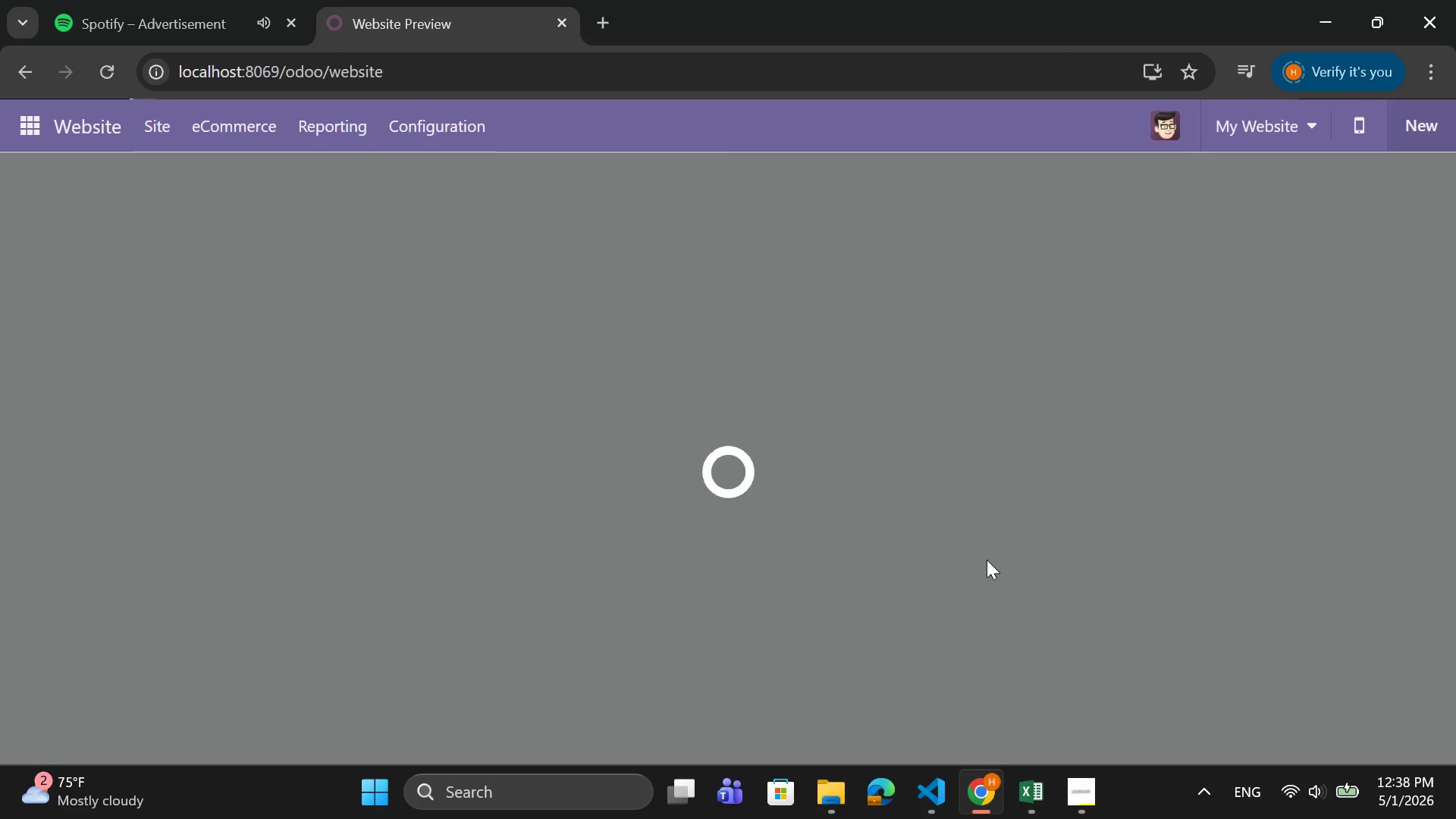 
left_click([1050, 441])
 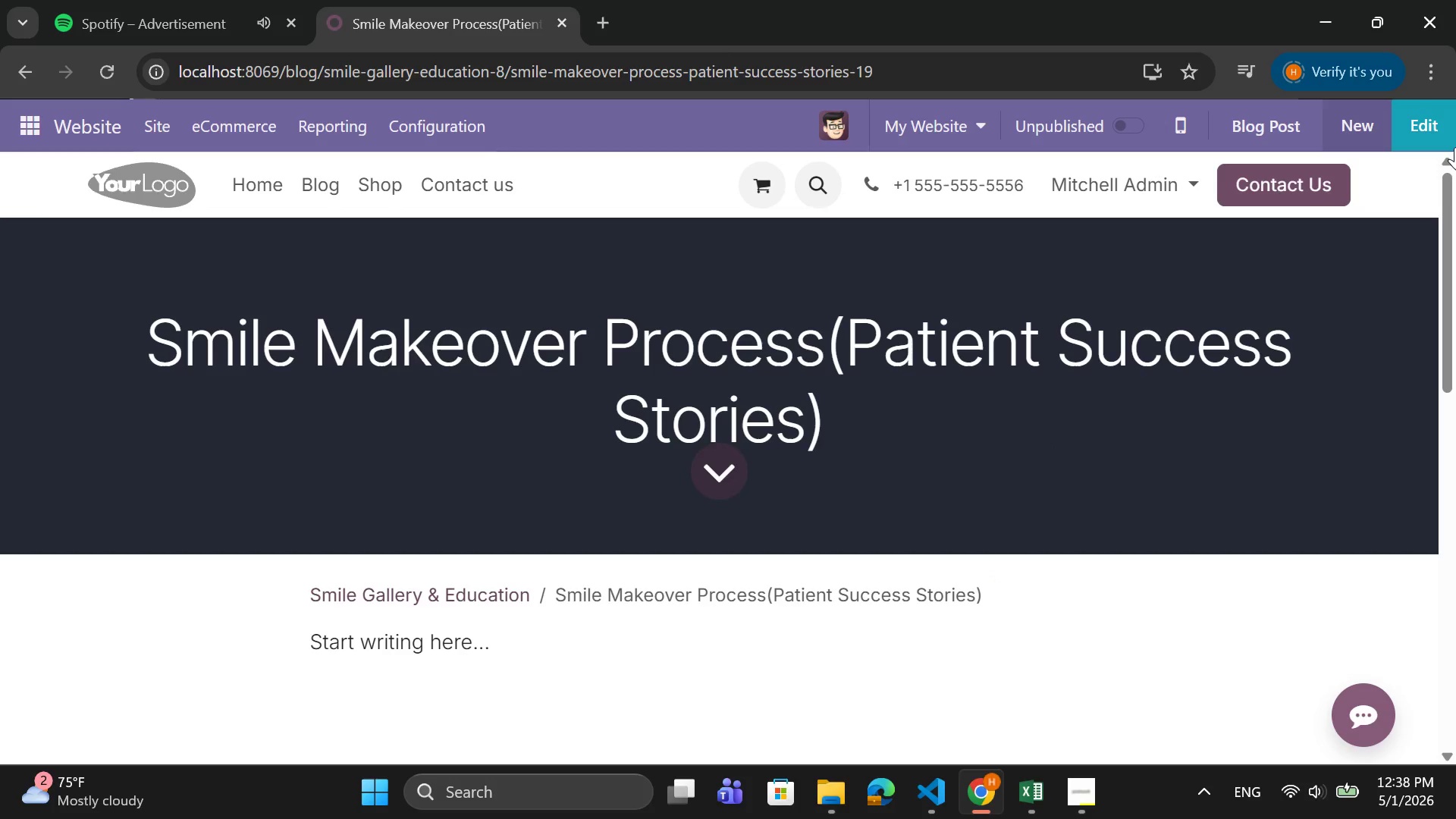 
left_click([1434, 141])
 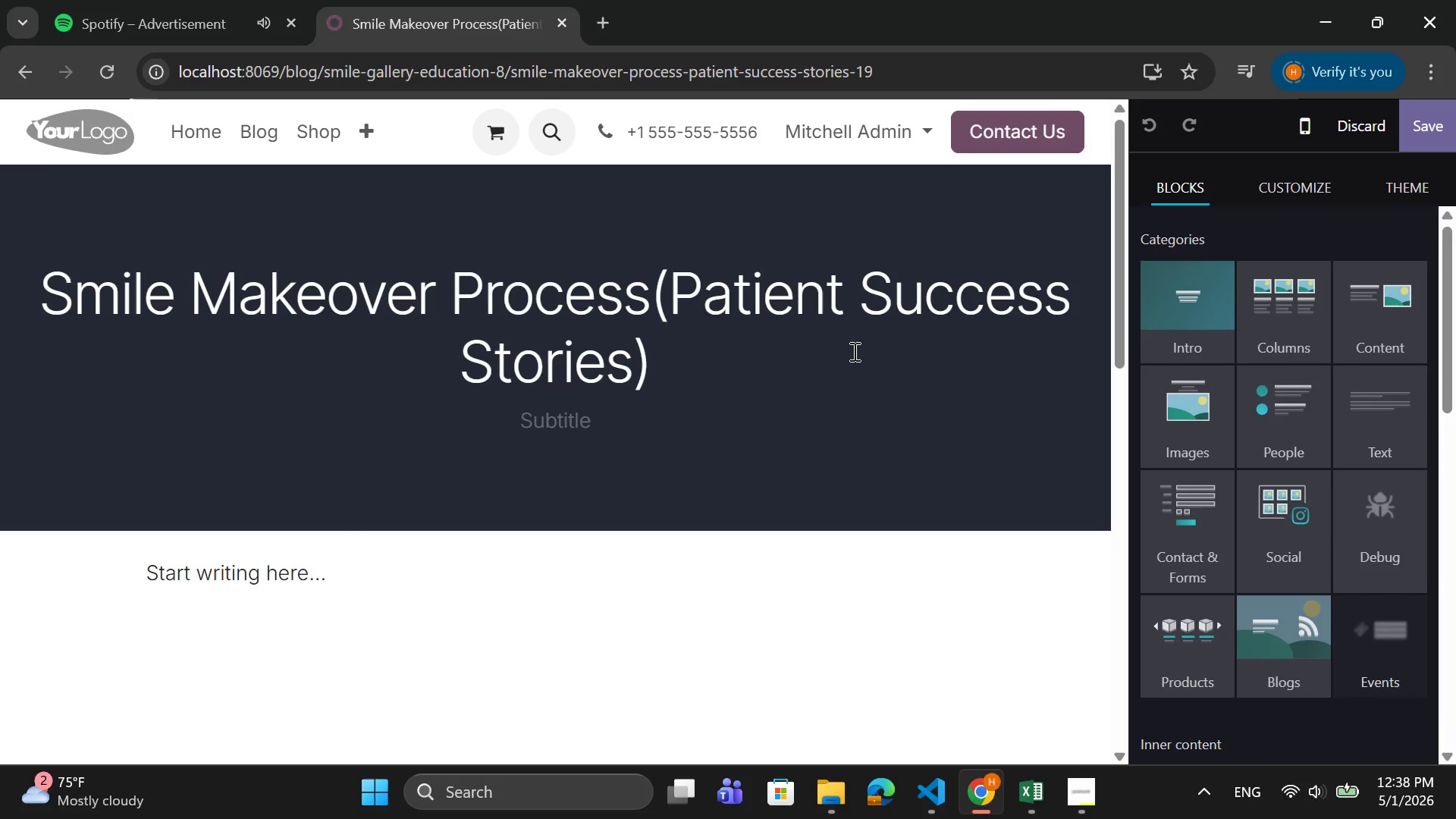 
left_click([861, 400])
 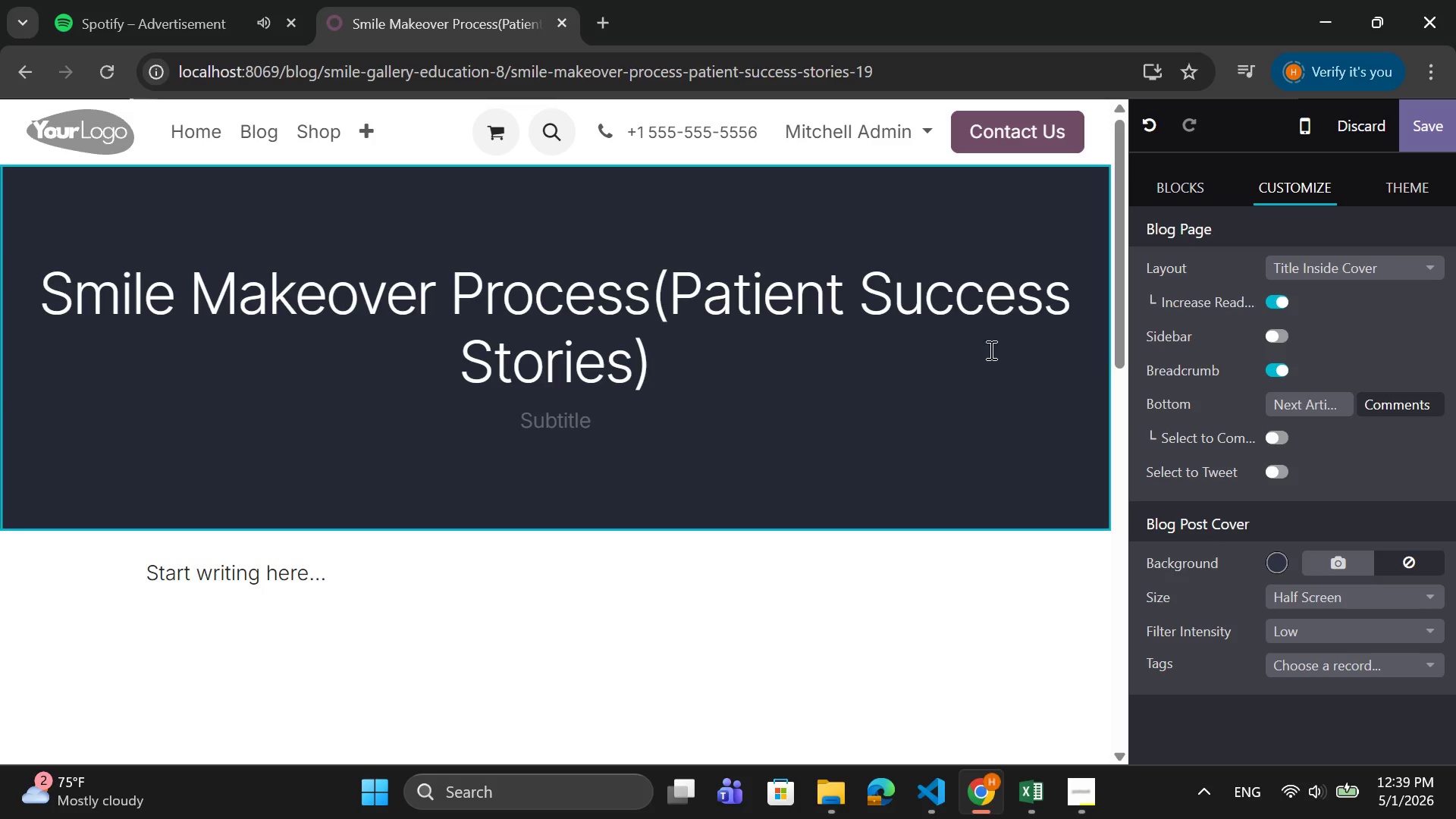 
scroll: coordinate [1241, 340], scroll_direction: down, amount: 6.0
 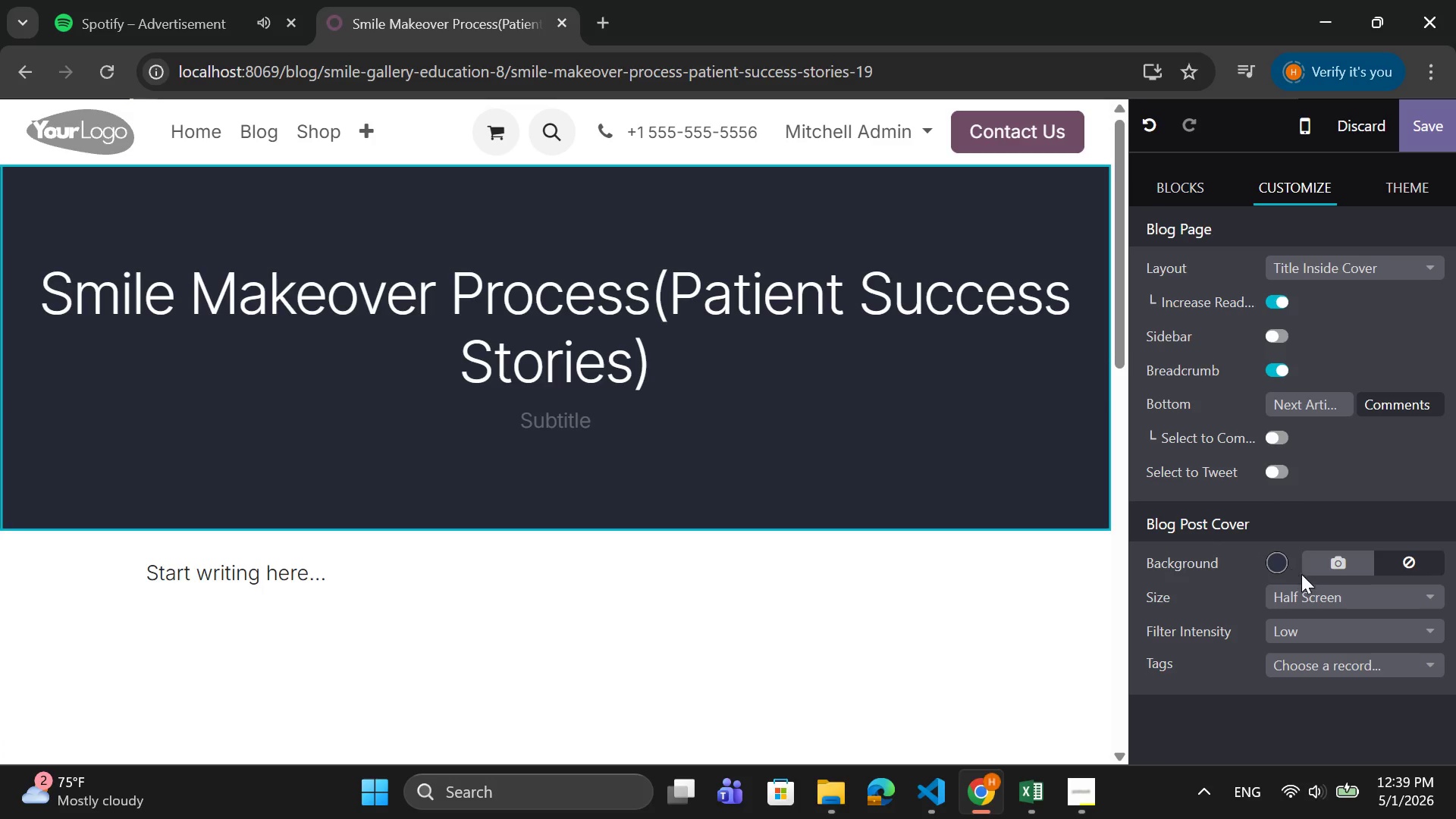 
left_click([1332, 563])
 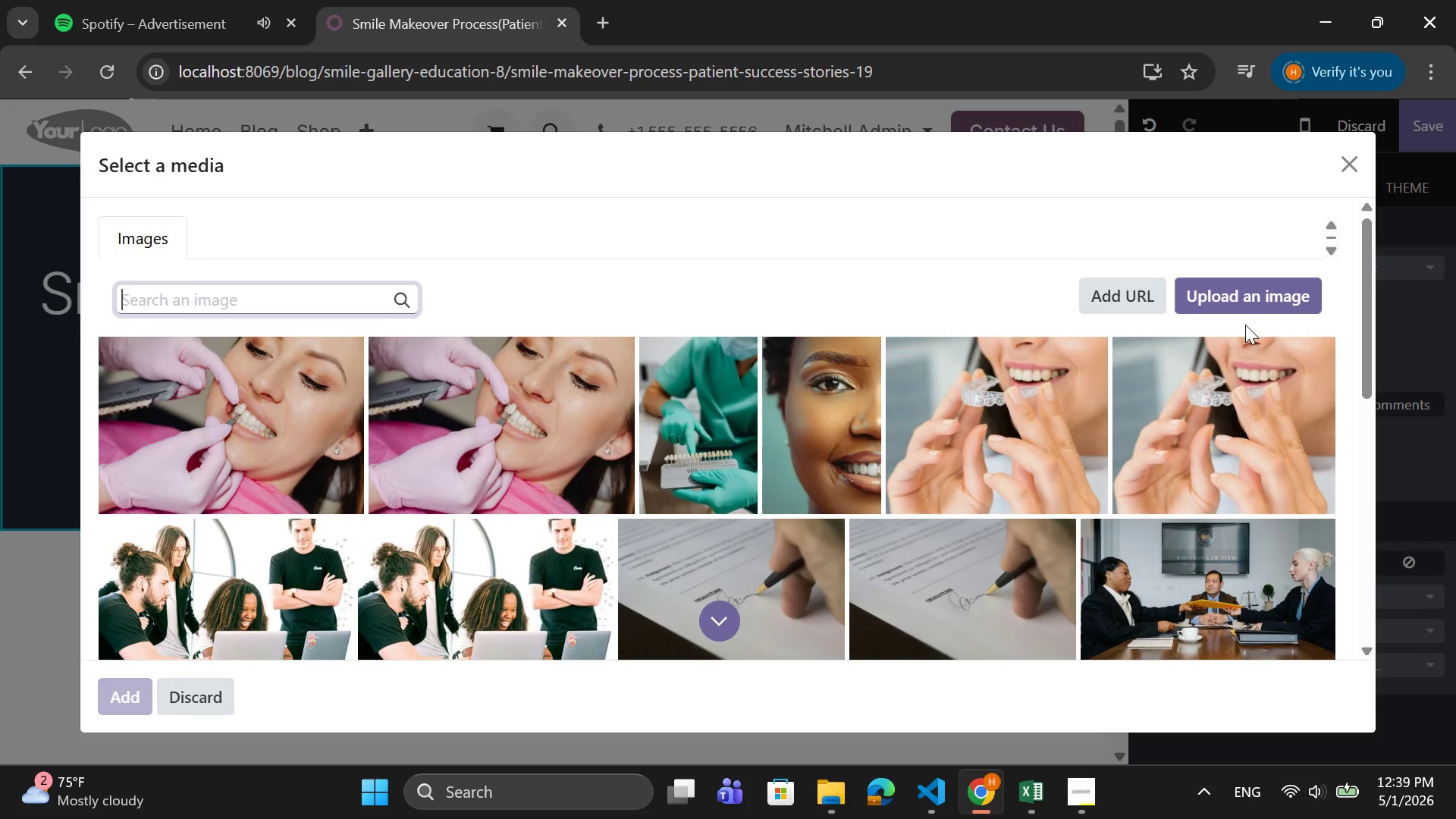 
left_click([1216, 292])
 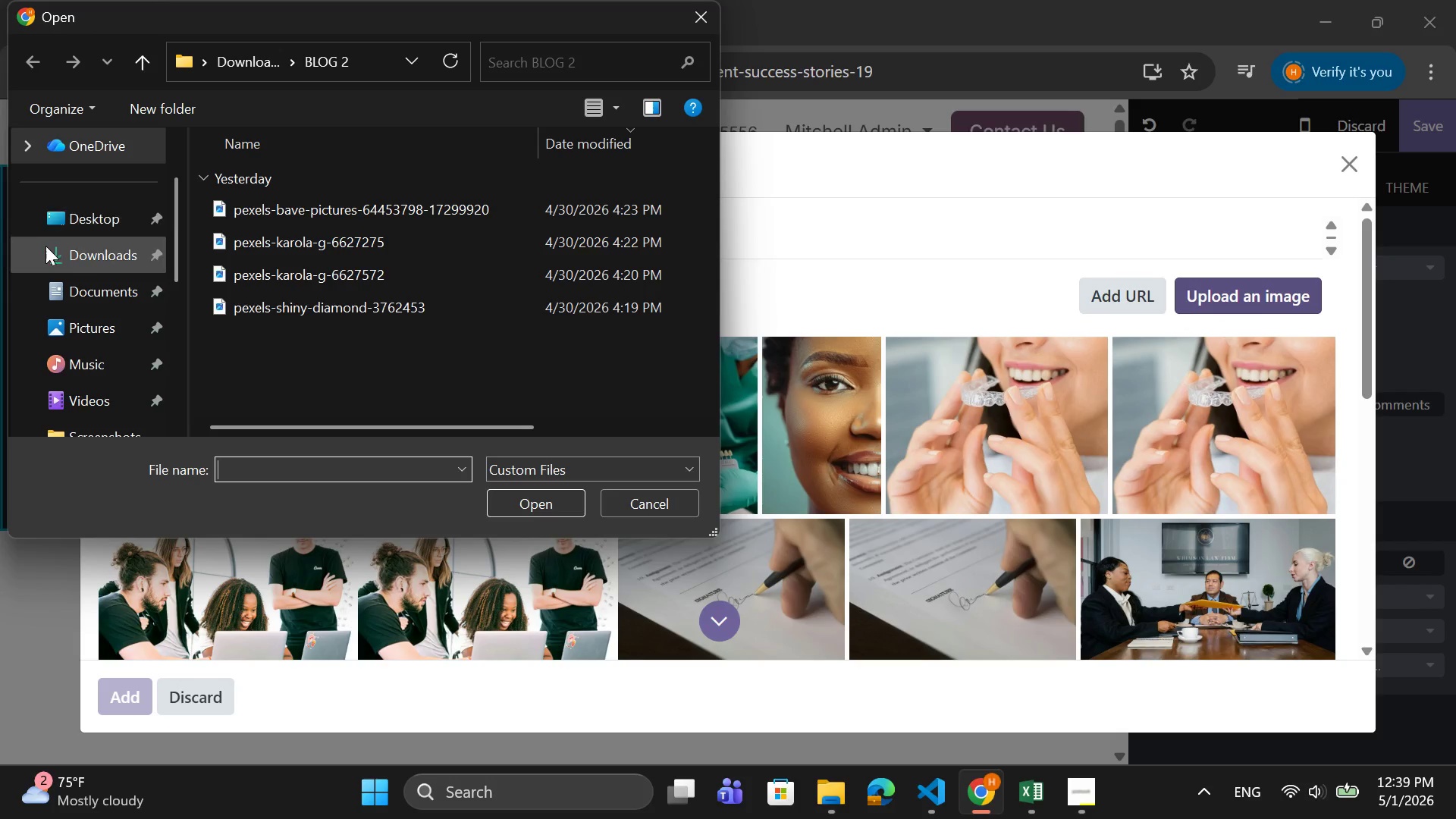 
left_click([85, 249])
 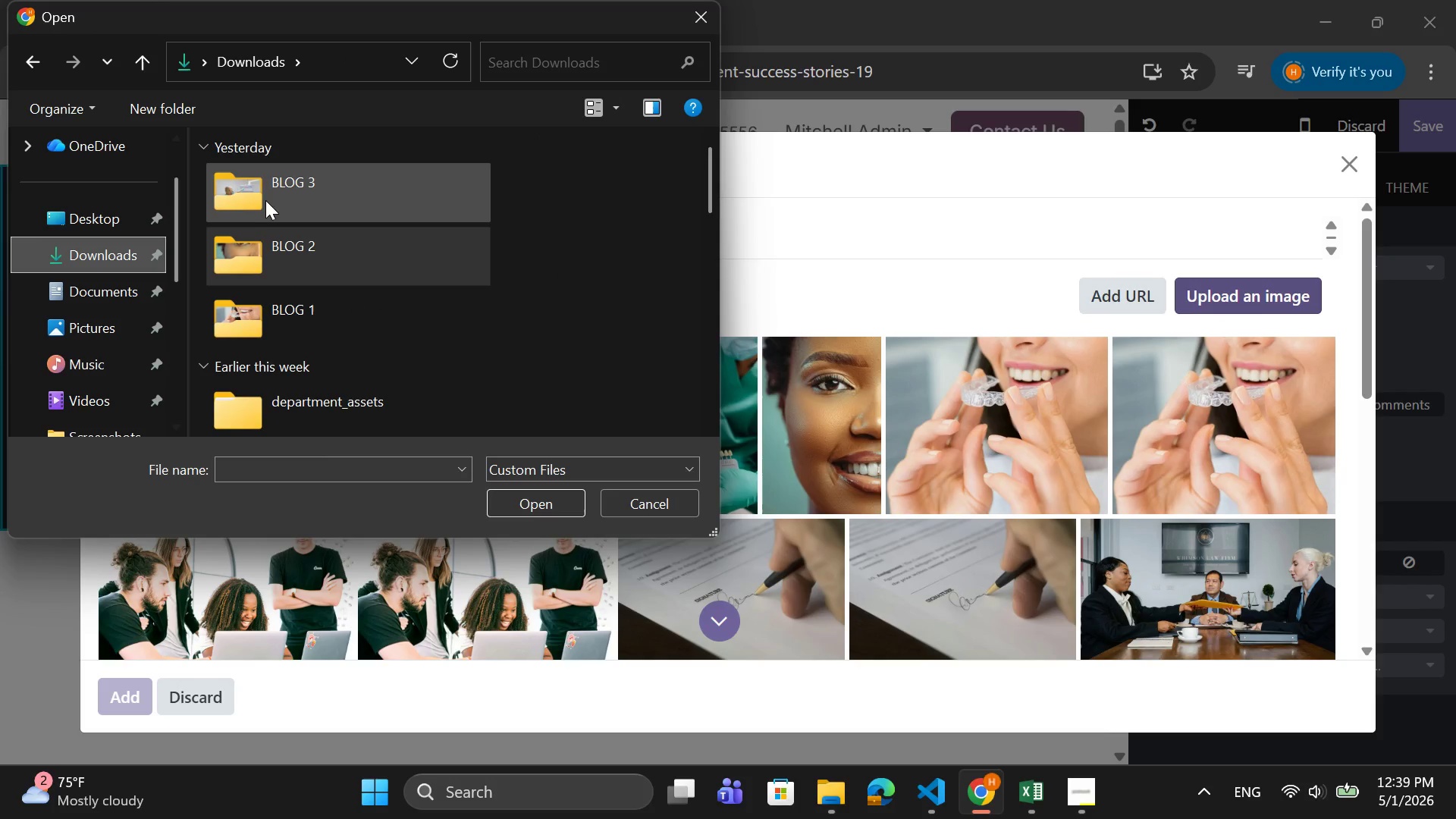 
double_click([271, 193])
 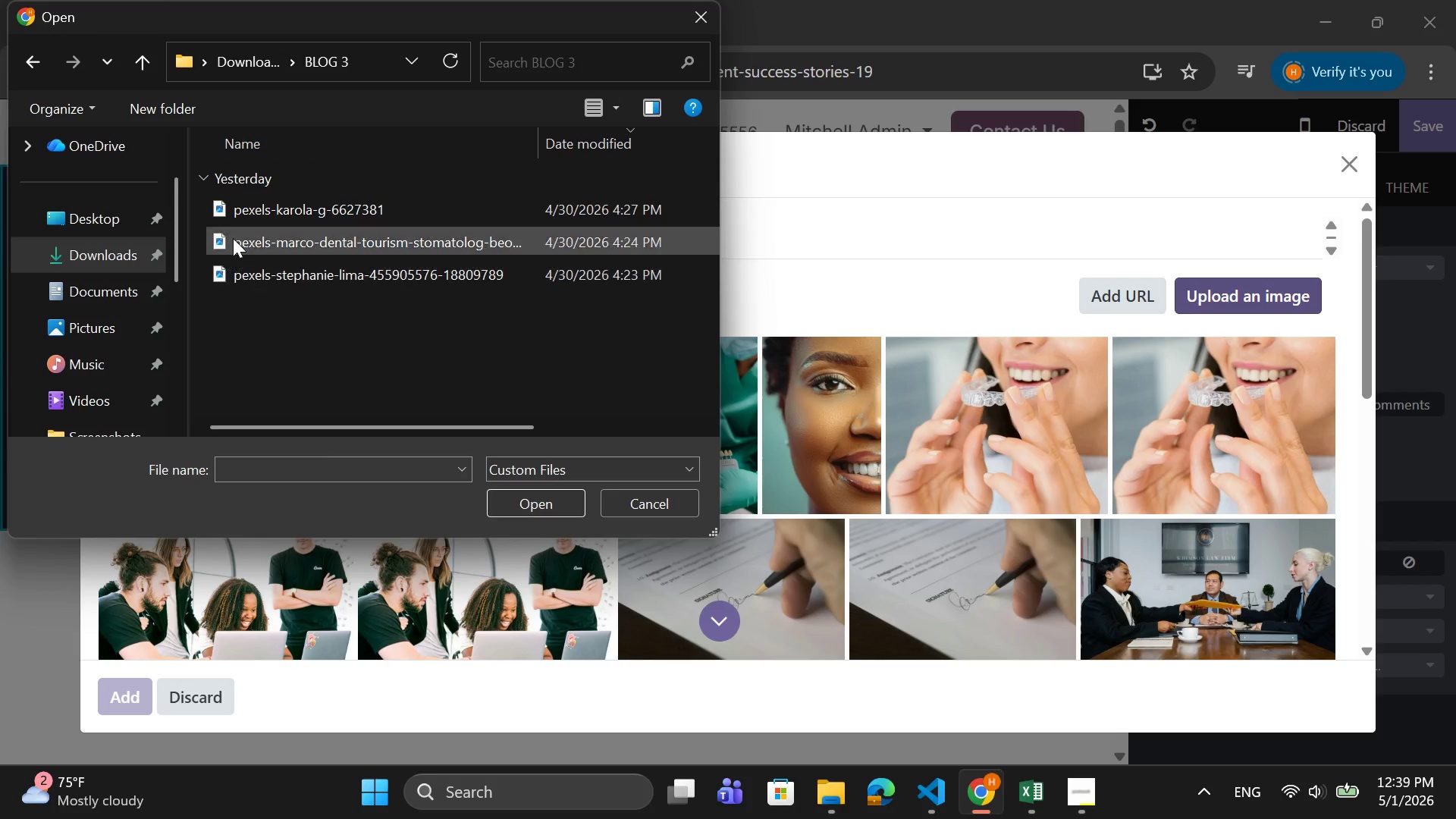 
left_click([241, 213])
 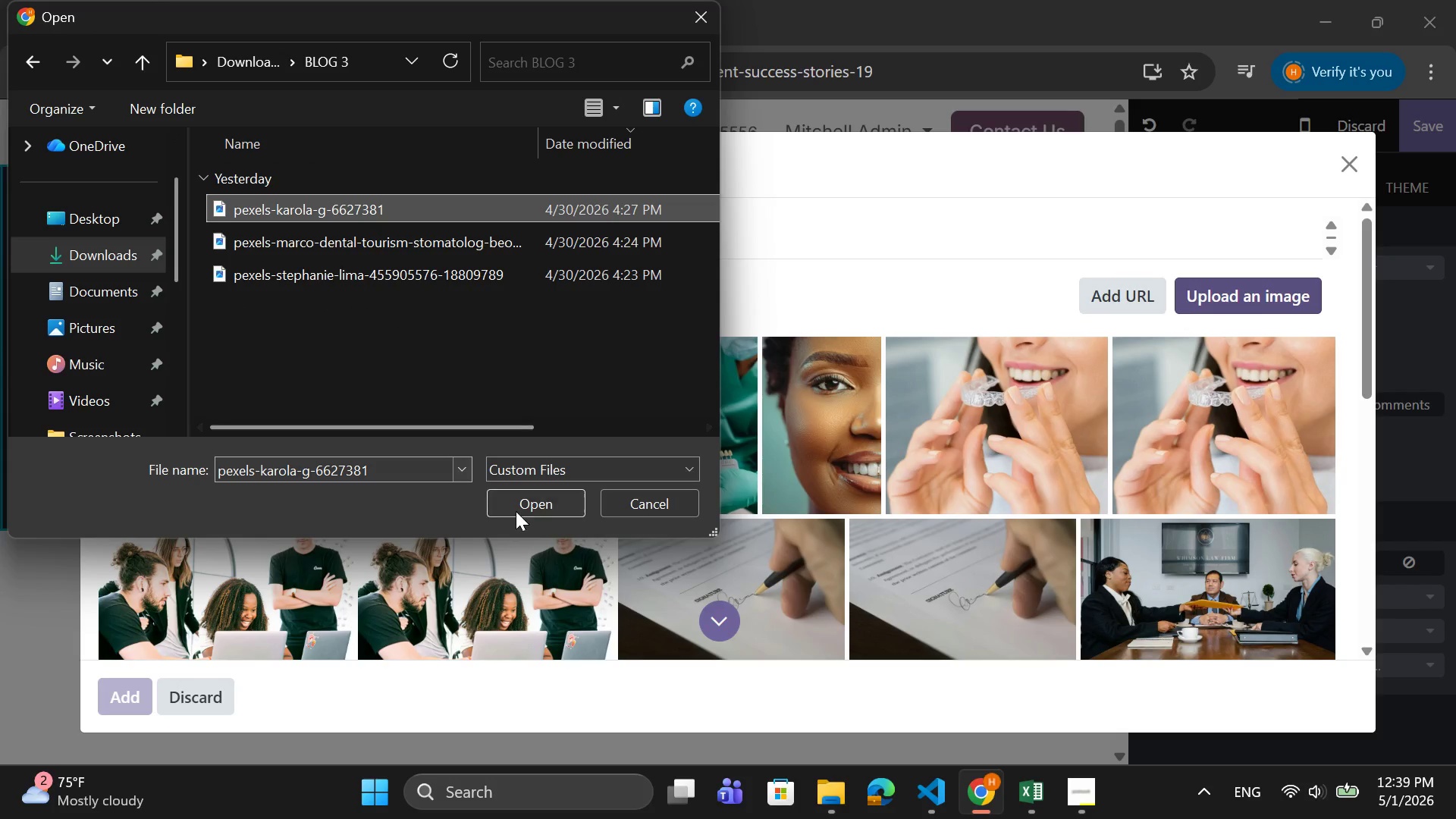 
left_click([519, 511])
 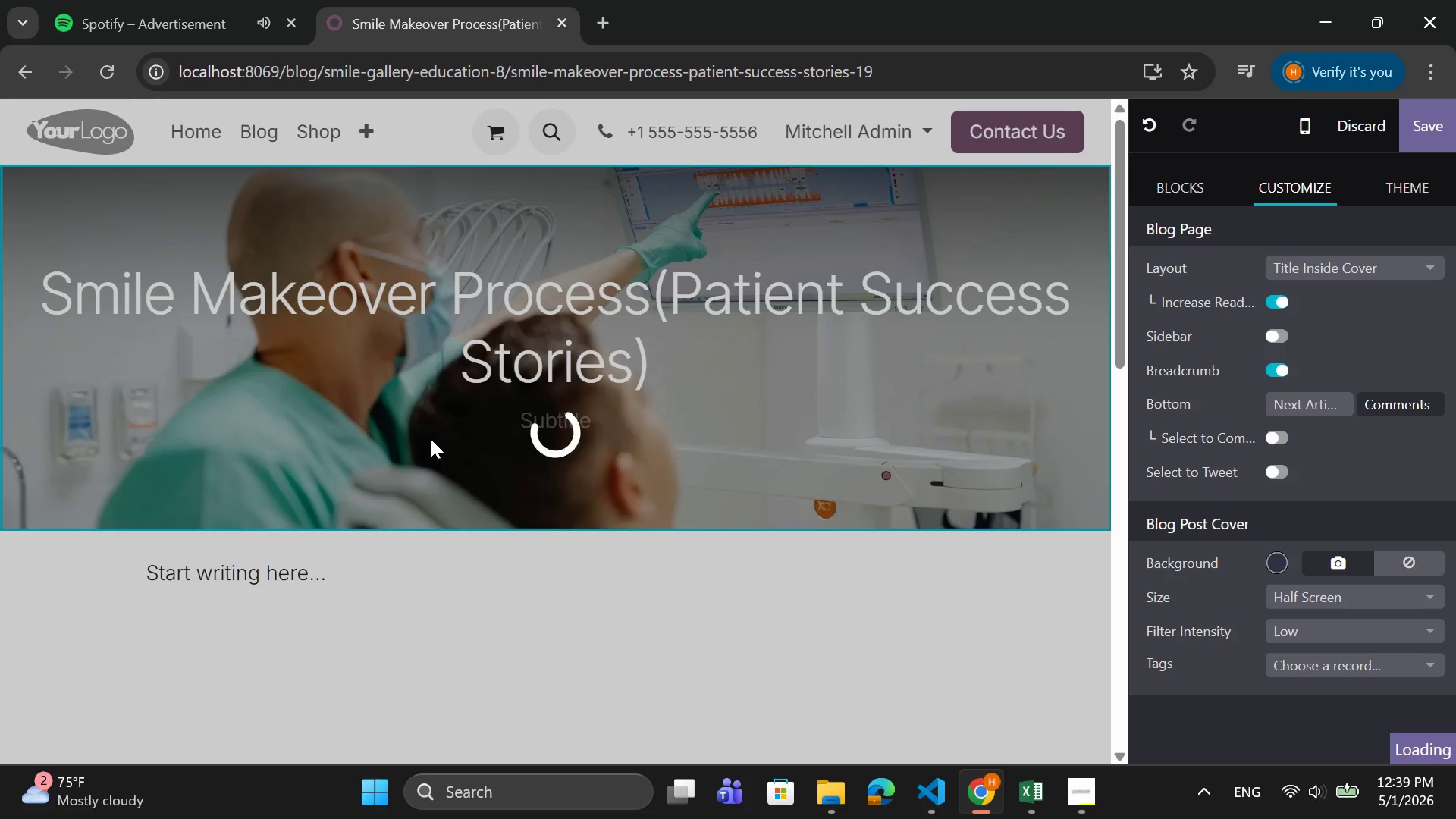 
wait(11.22)
 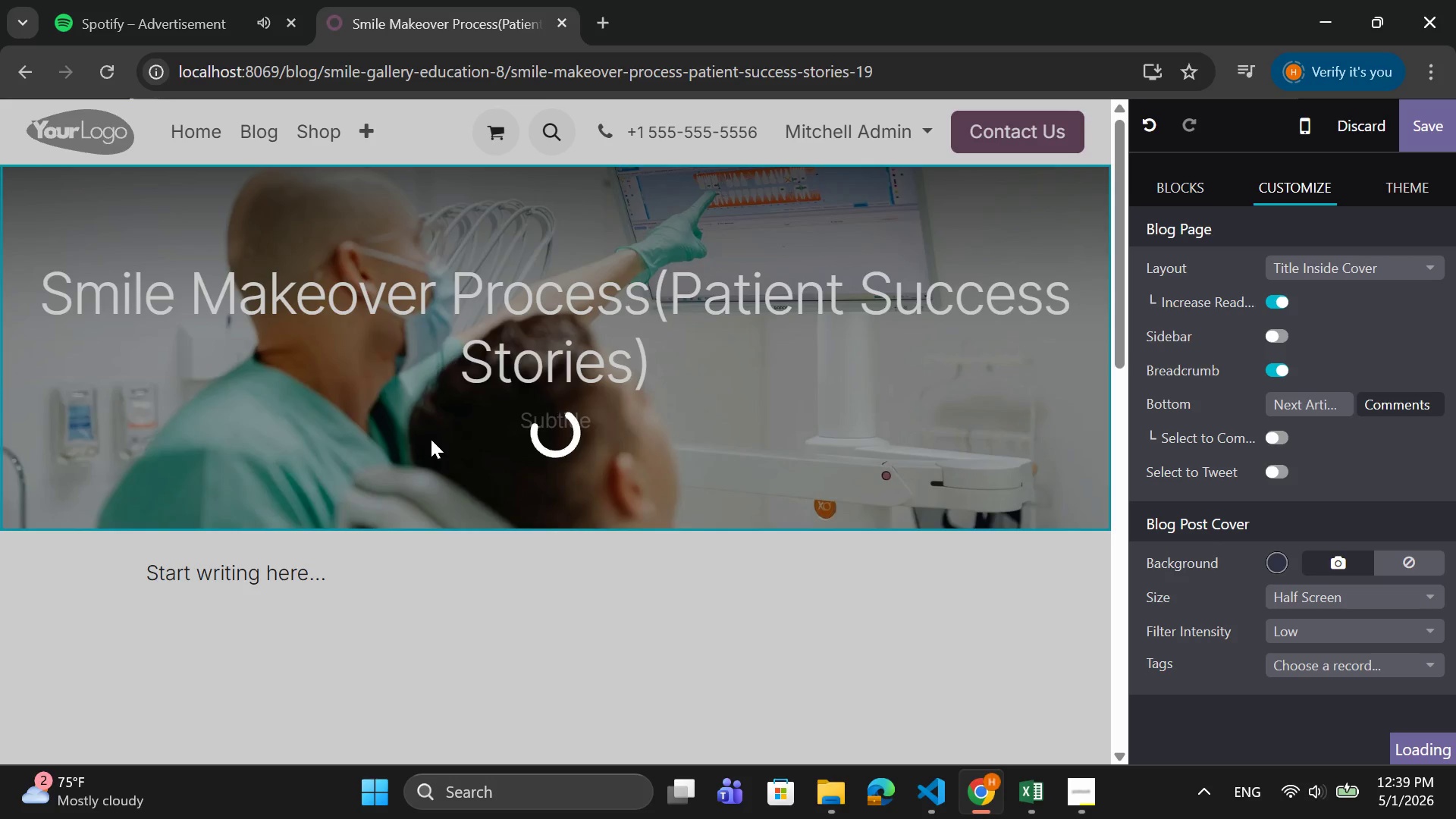 
left_click_drag(start_coordinate=[335, 574], to_coordinate=[118, 547])
 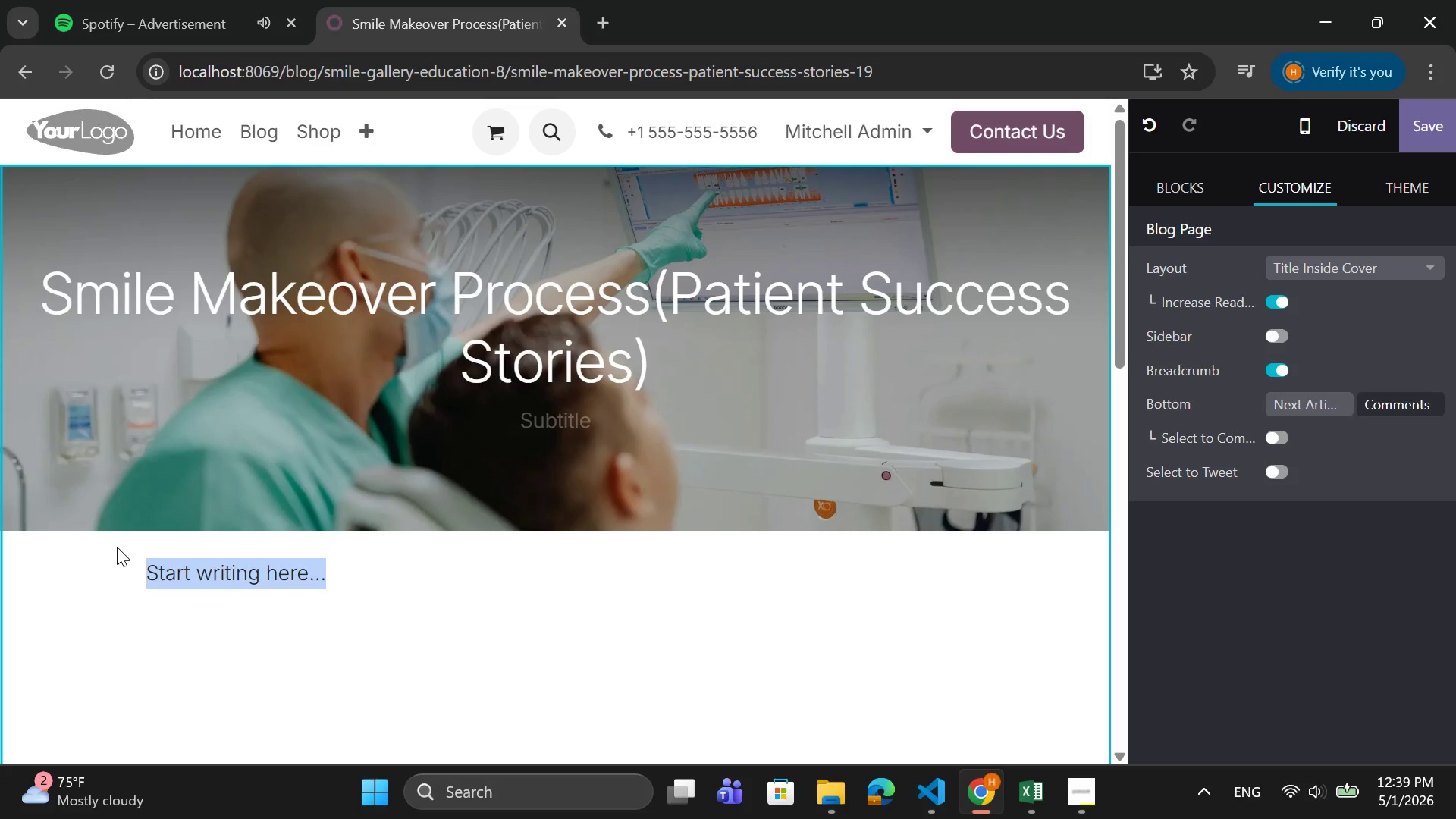 
key(Backspace)
 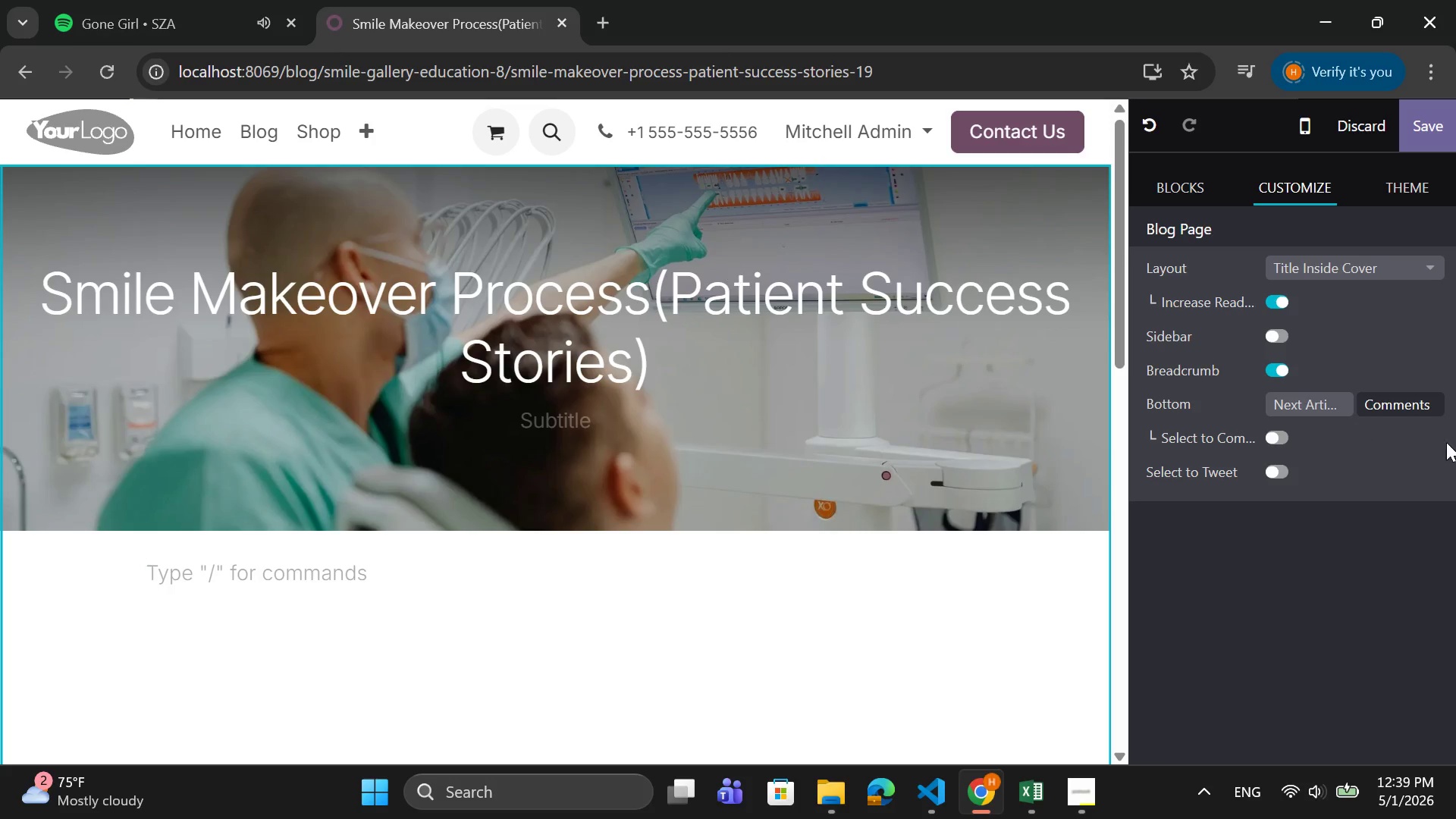 
mouse_move([1233, 290])
 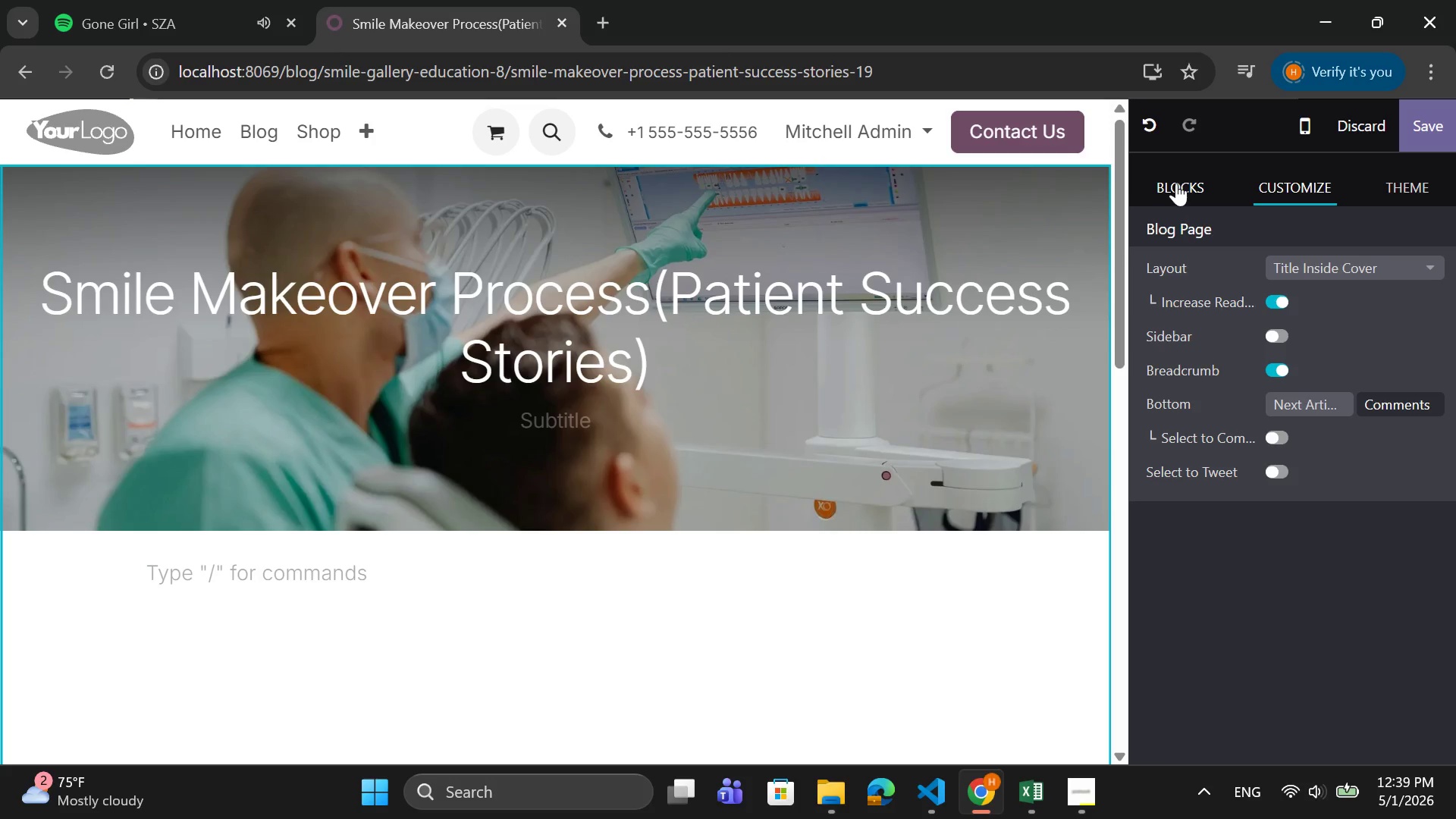 
left_click([1176, 183])
 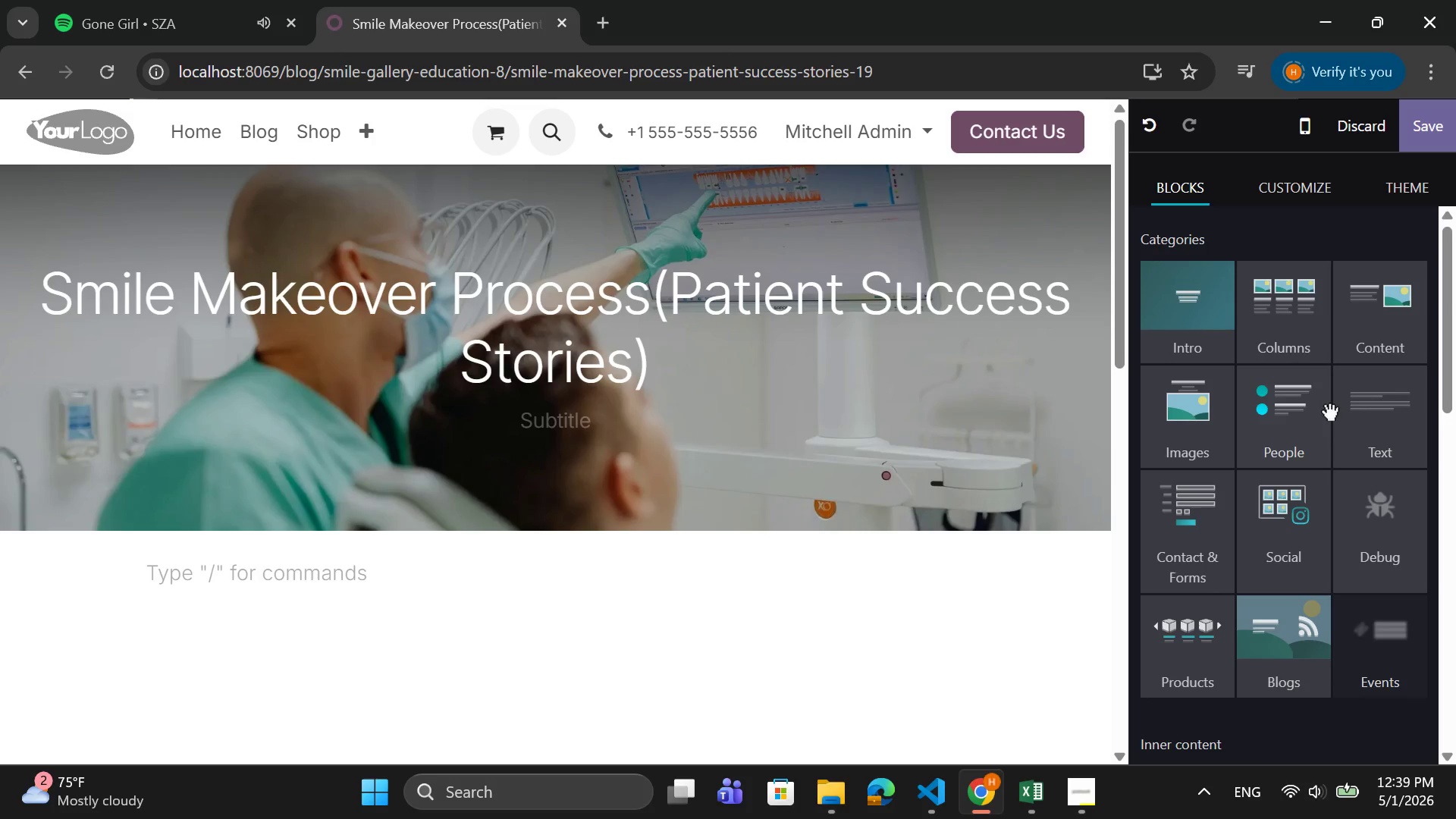 
wait(7.67)
 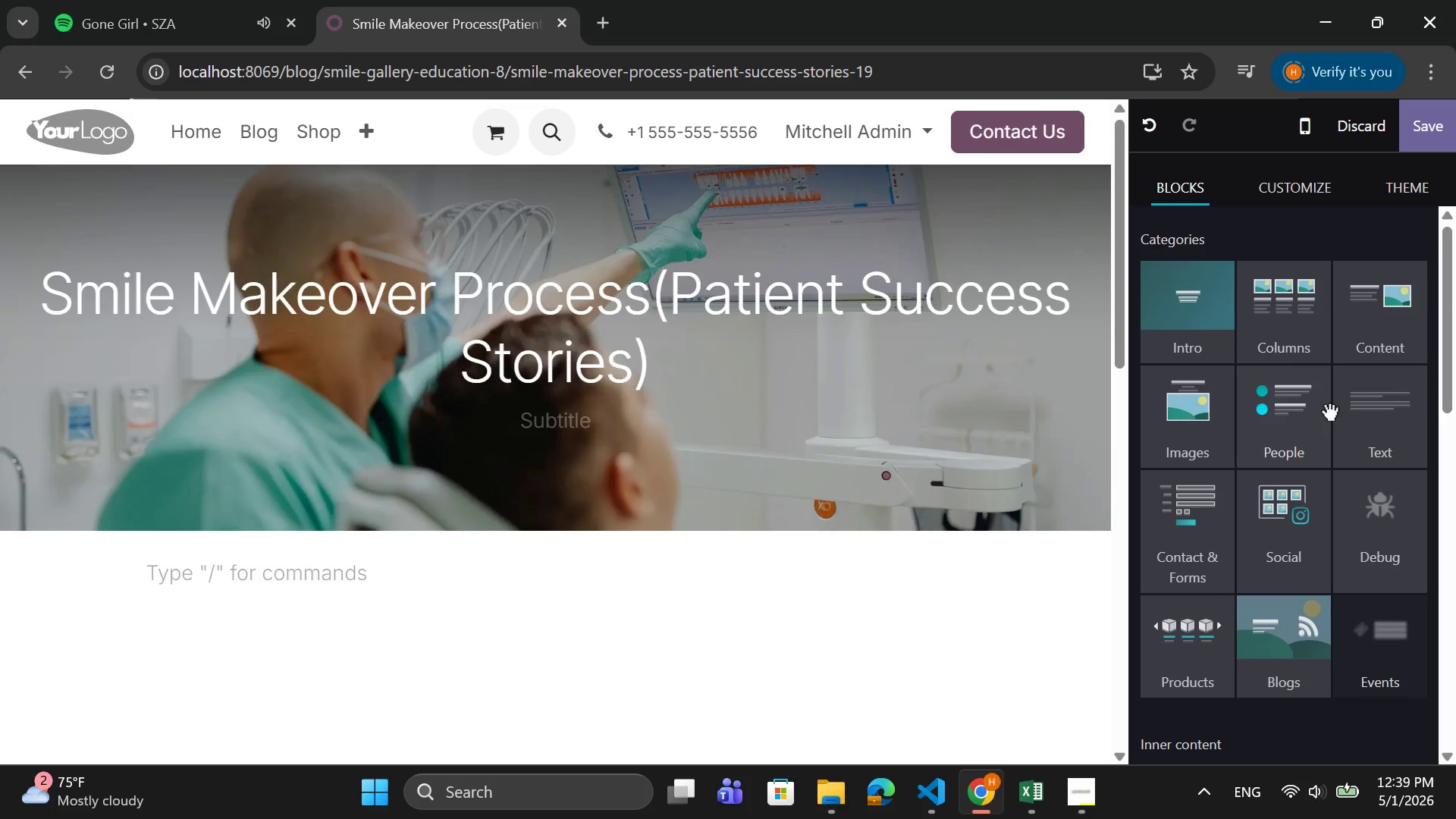 
left_click([1376, 397])
 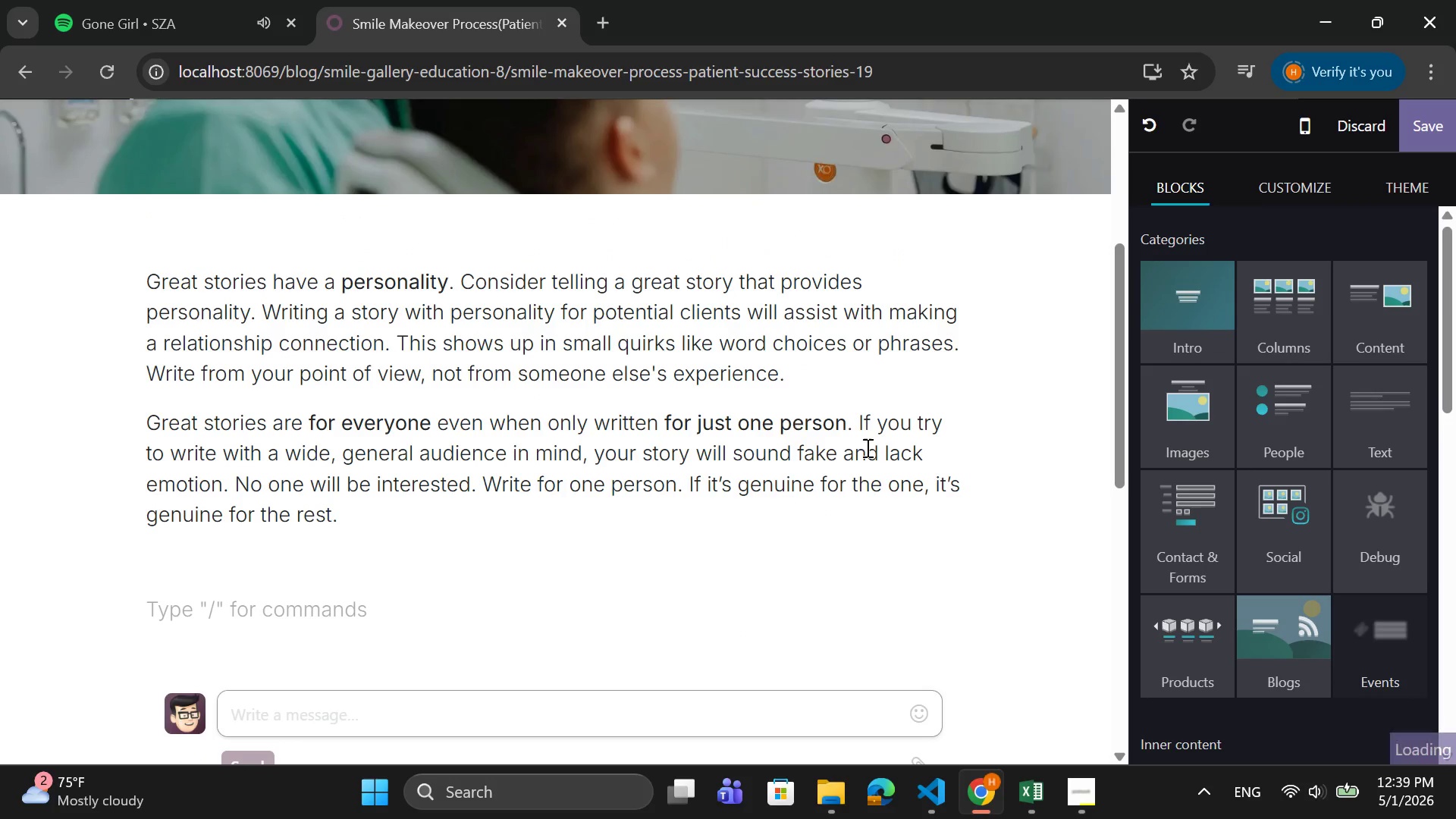 
left_click_drag(start_coordinate=[786, 366], to_coordinate=[99, 266])
 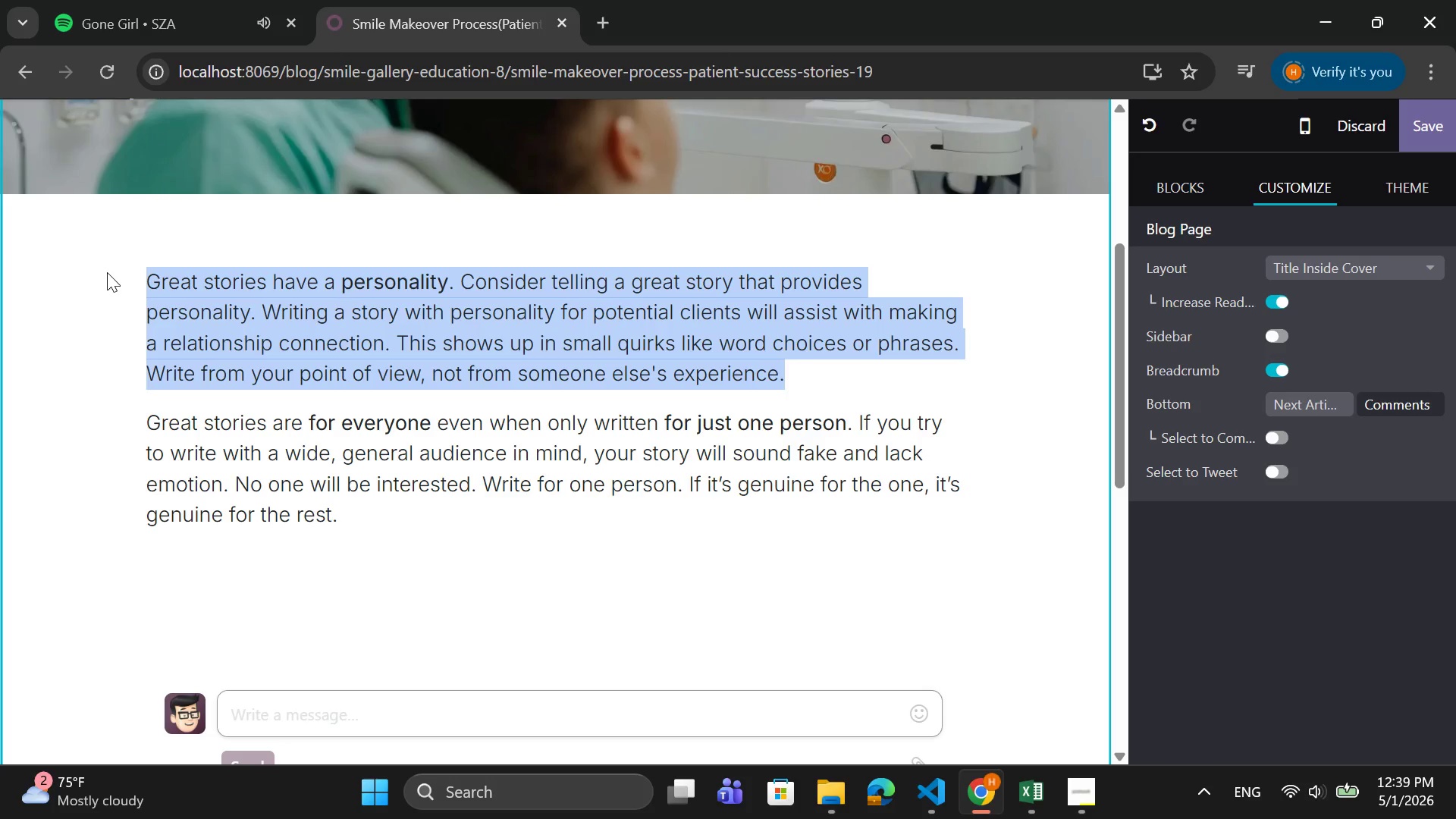 
type(Smile )
 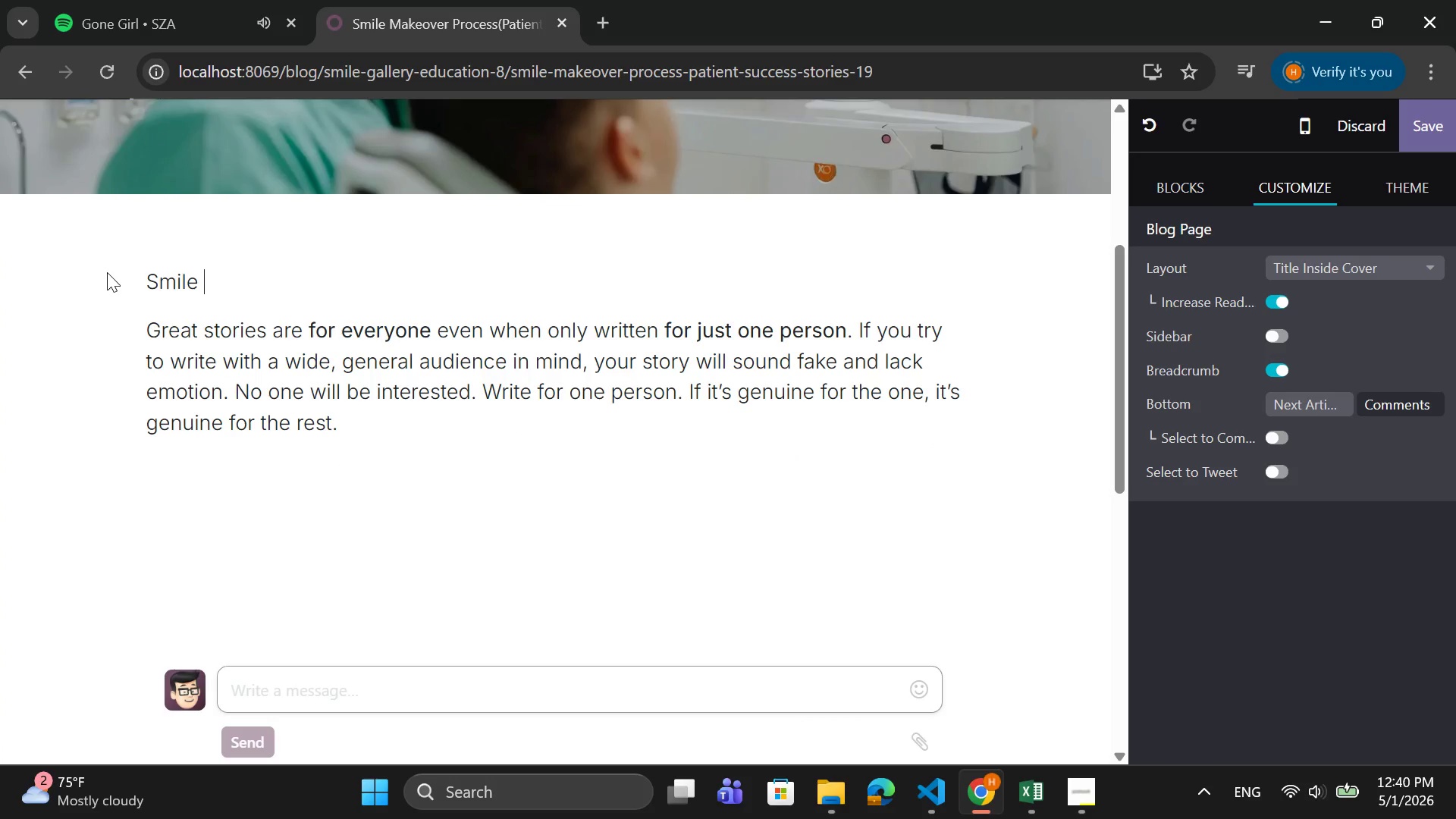 
key(ArrowLeft)
 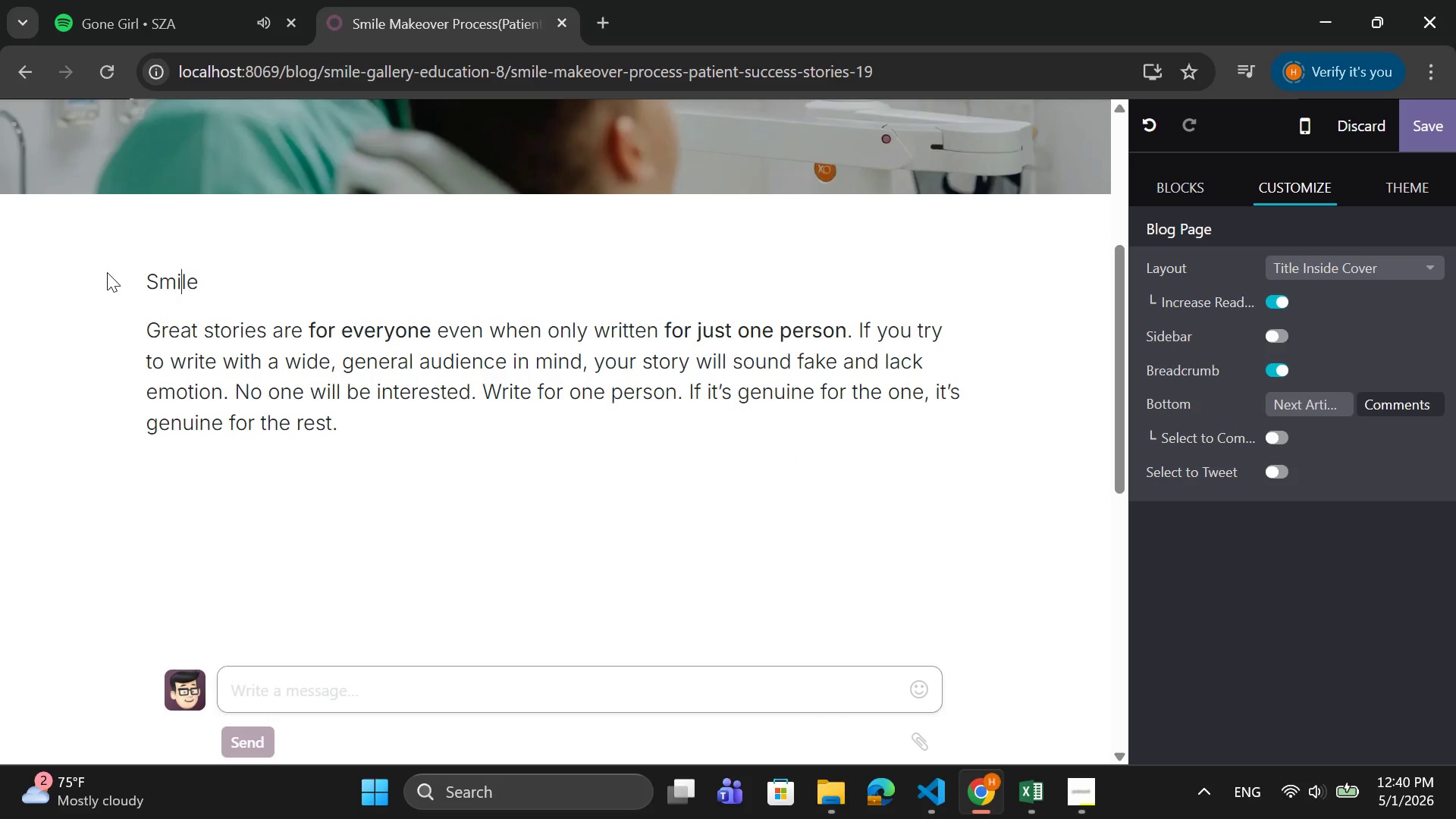 
key(ArrowLeft)
 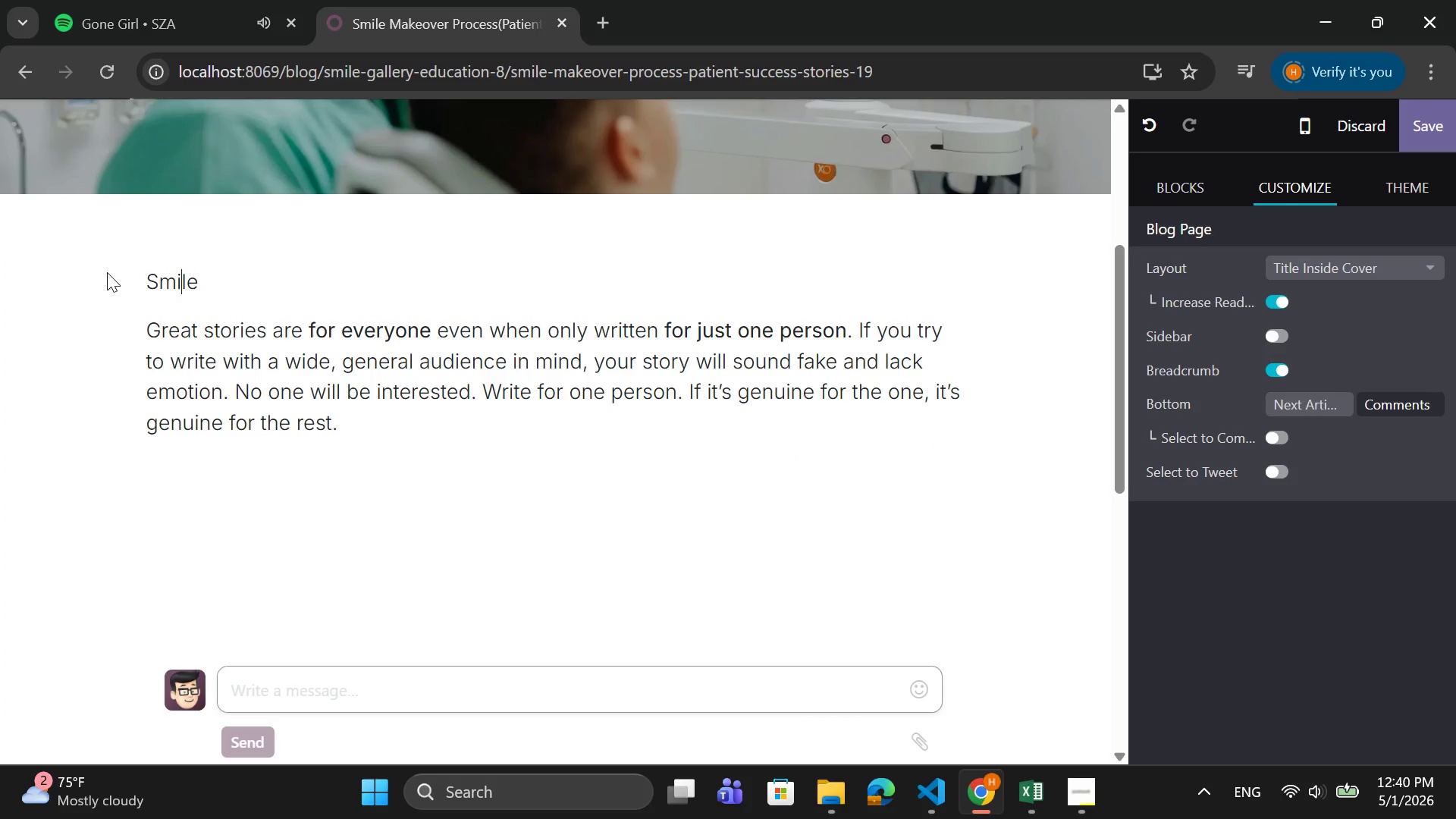 
key(ArrowLeft)
 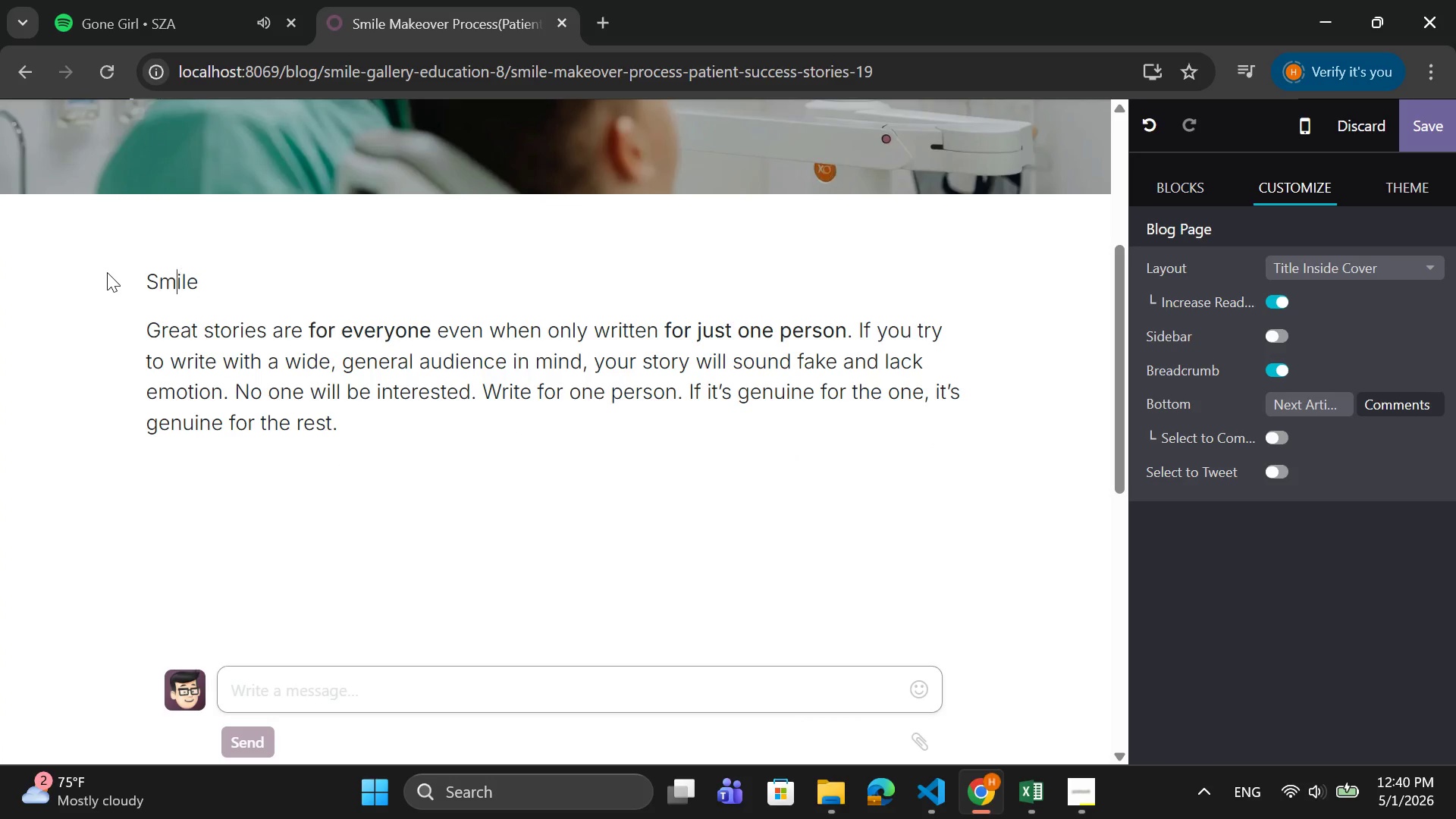 
key(ArrowLeft)
 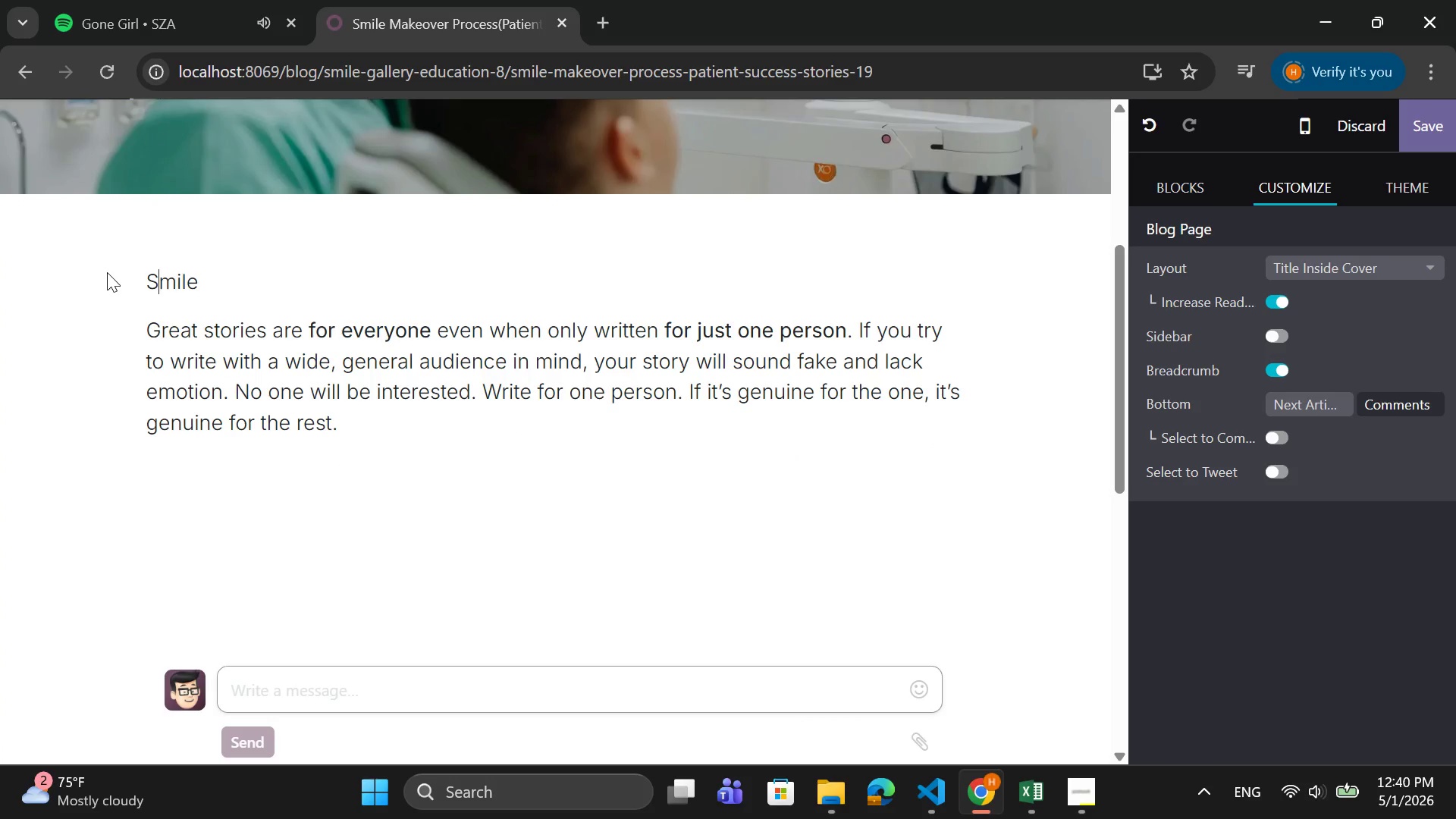 
key(ArrowLeft)
 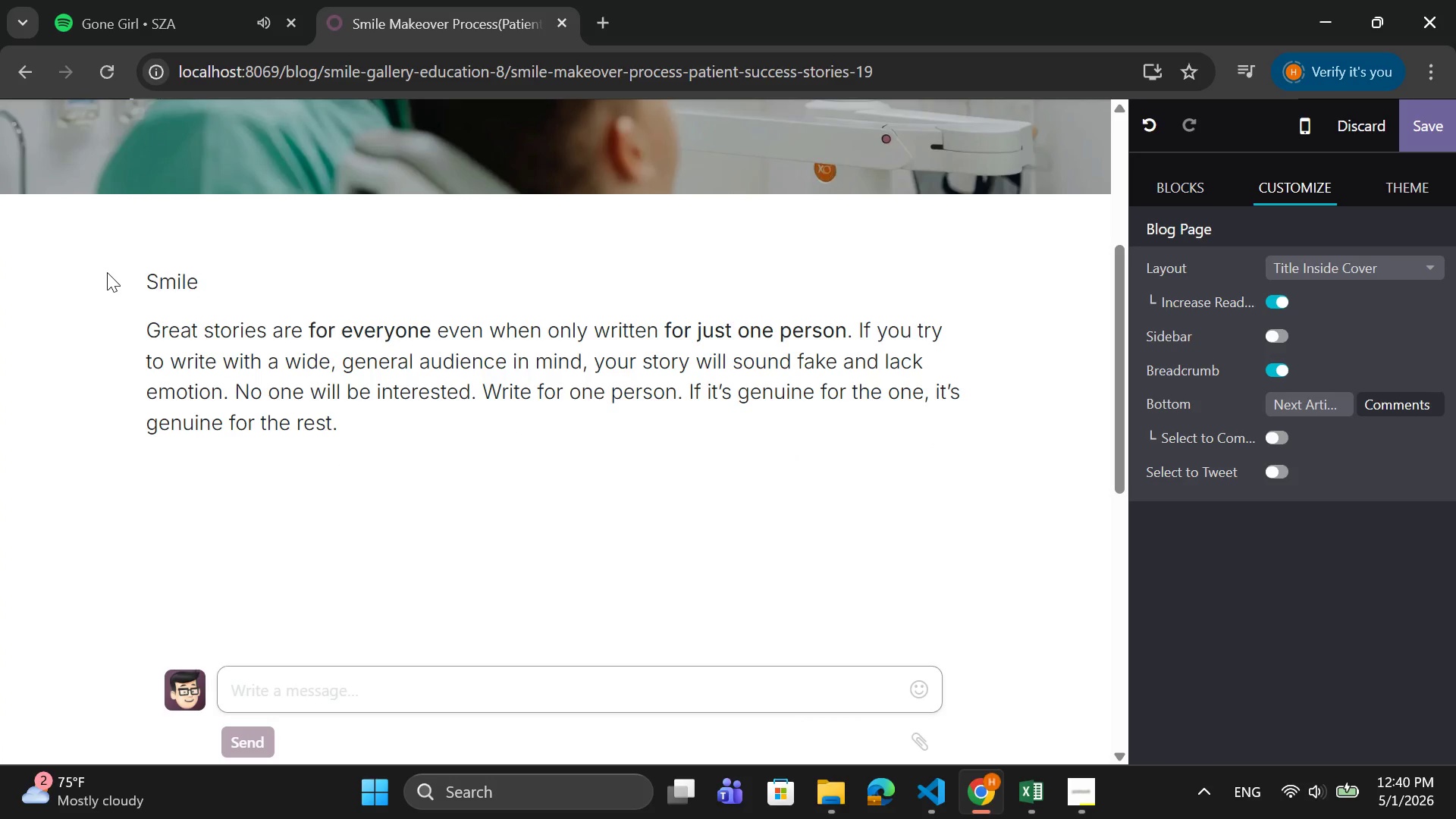 
key(Backspace)
 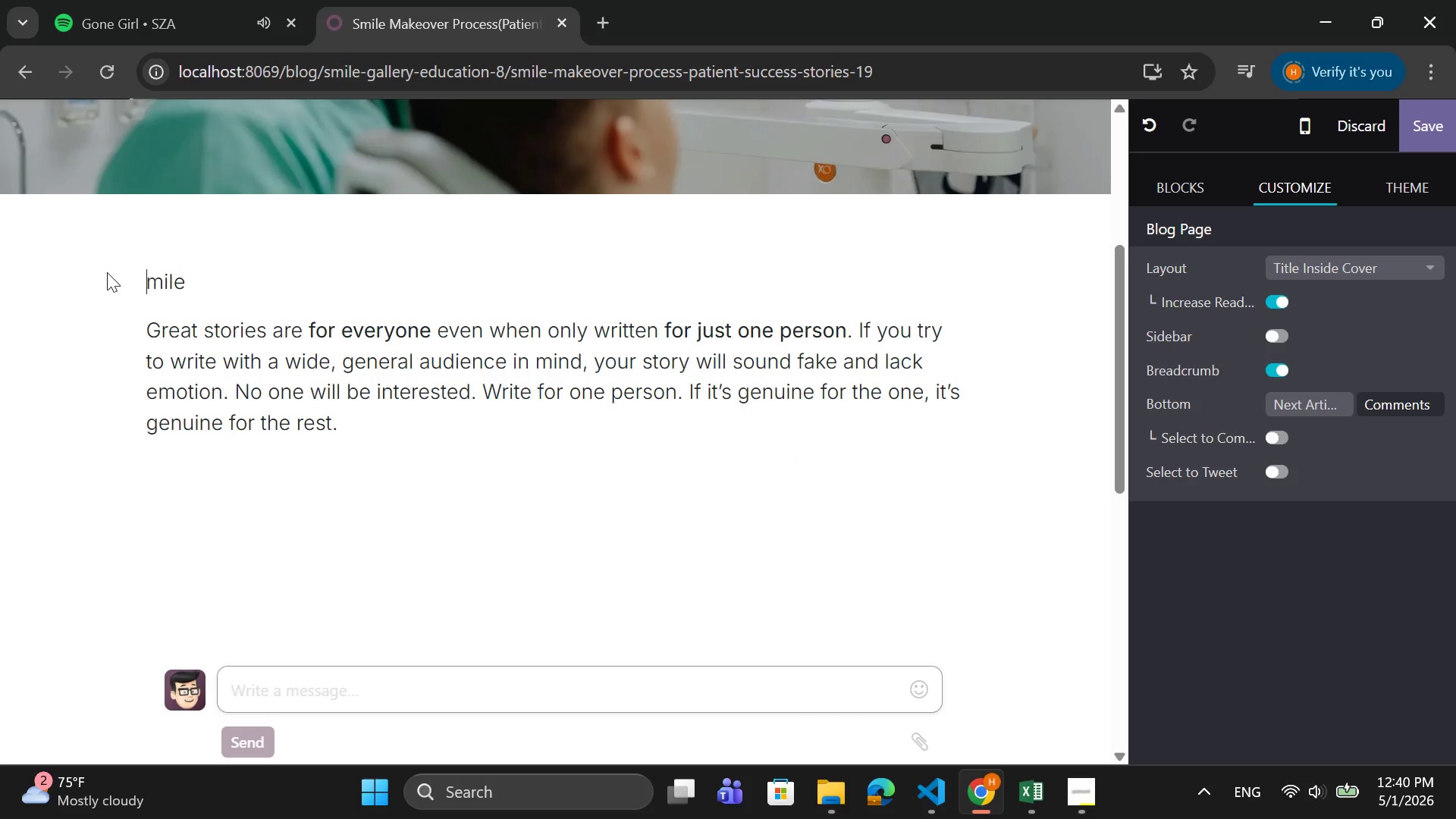 
key(CapsLock)
 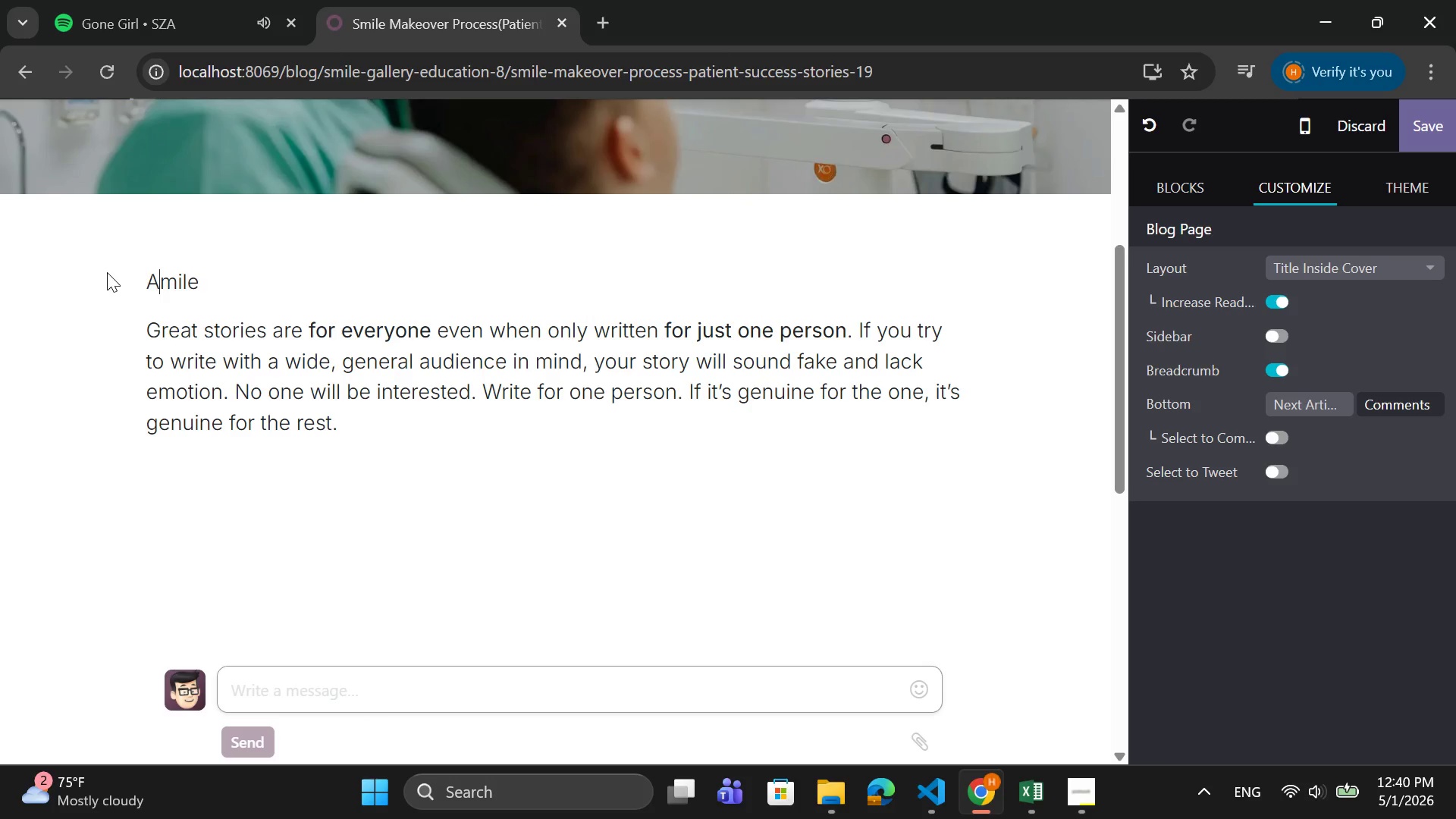 
key(A)
 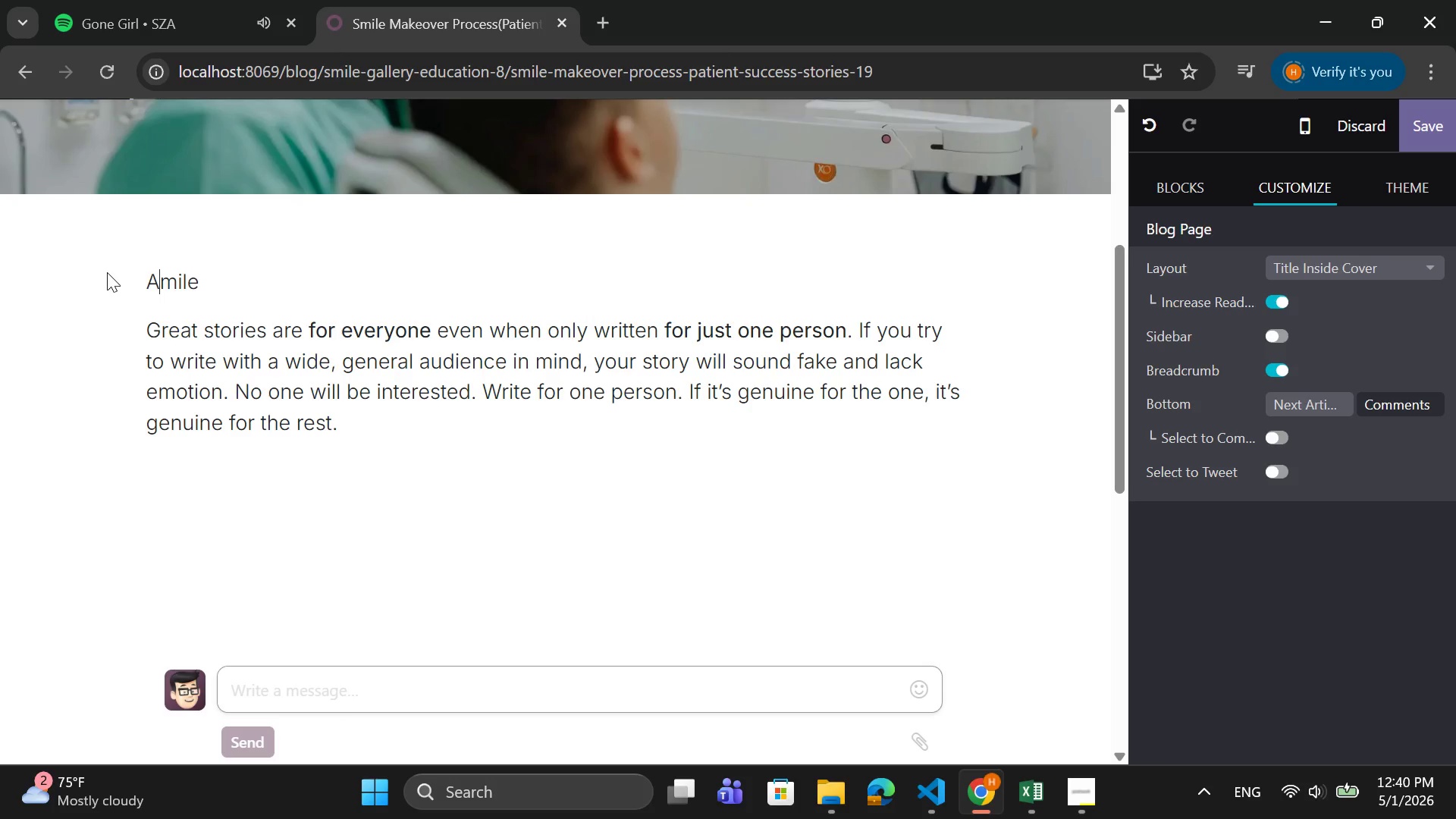 
key(CapsLock)
 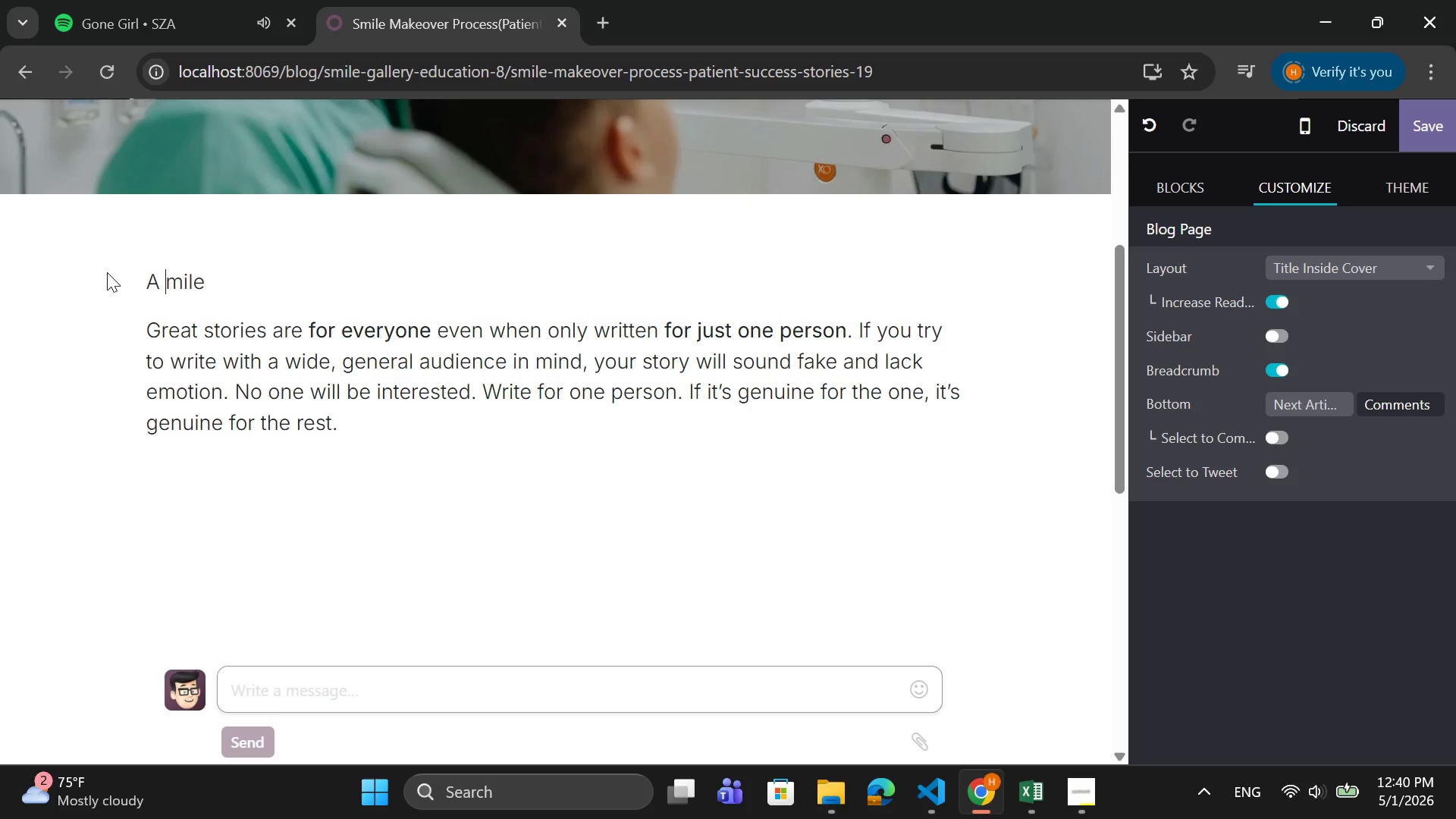 
key(Space)
 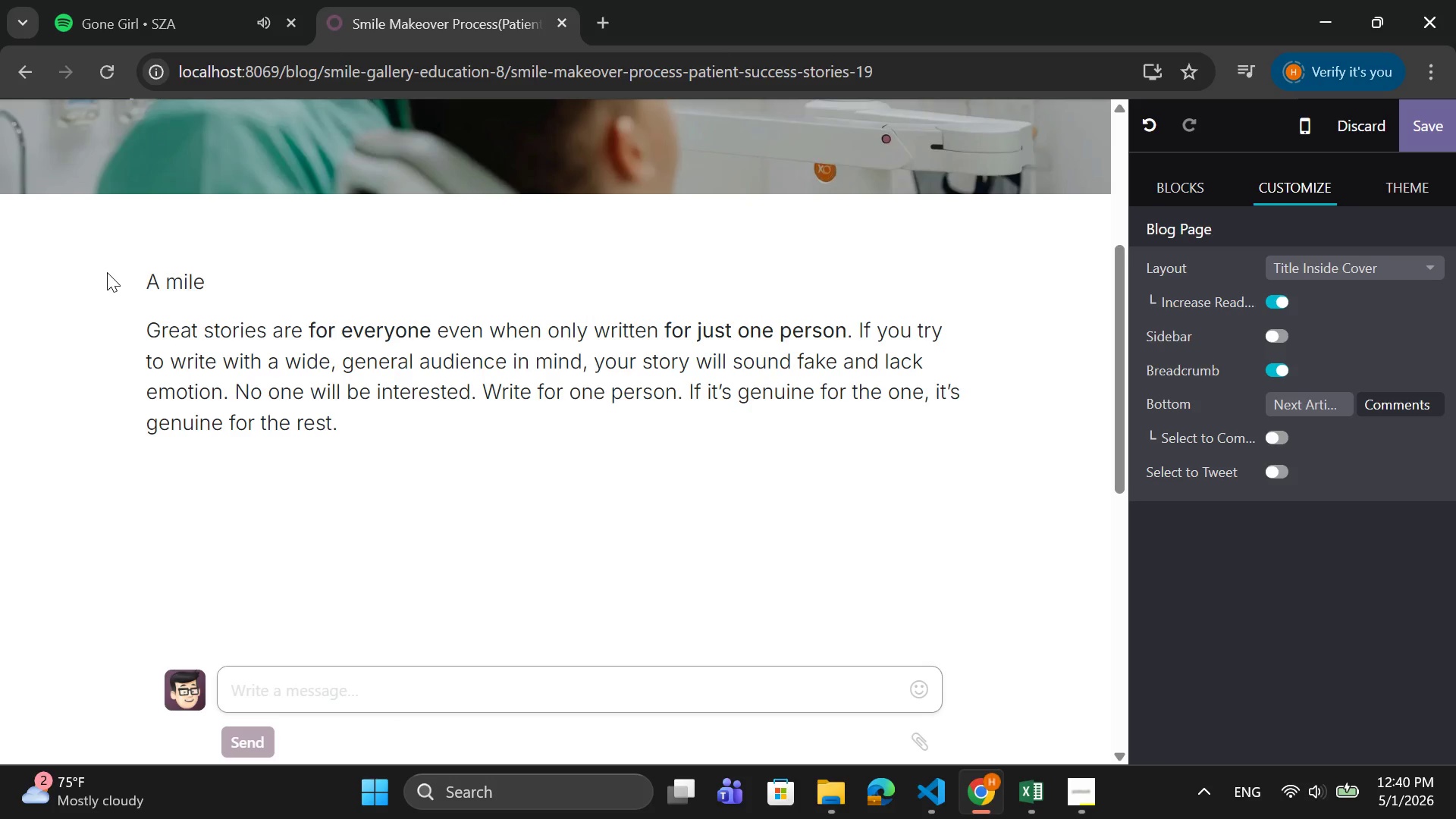 
key(S)
 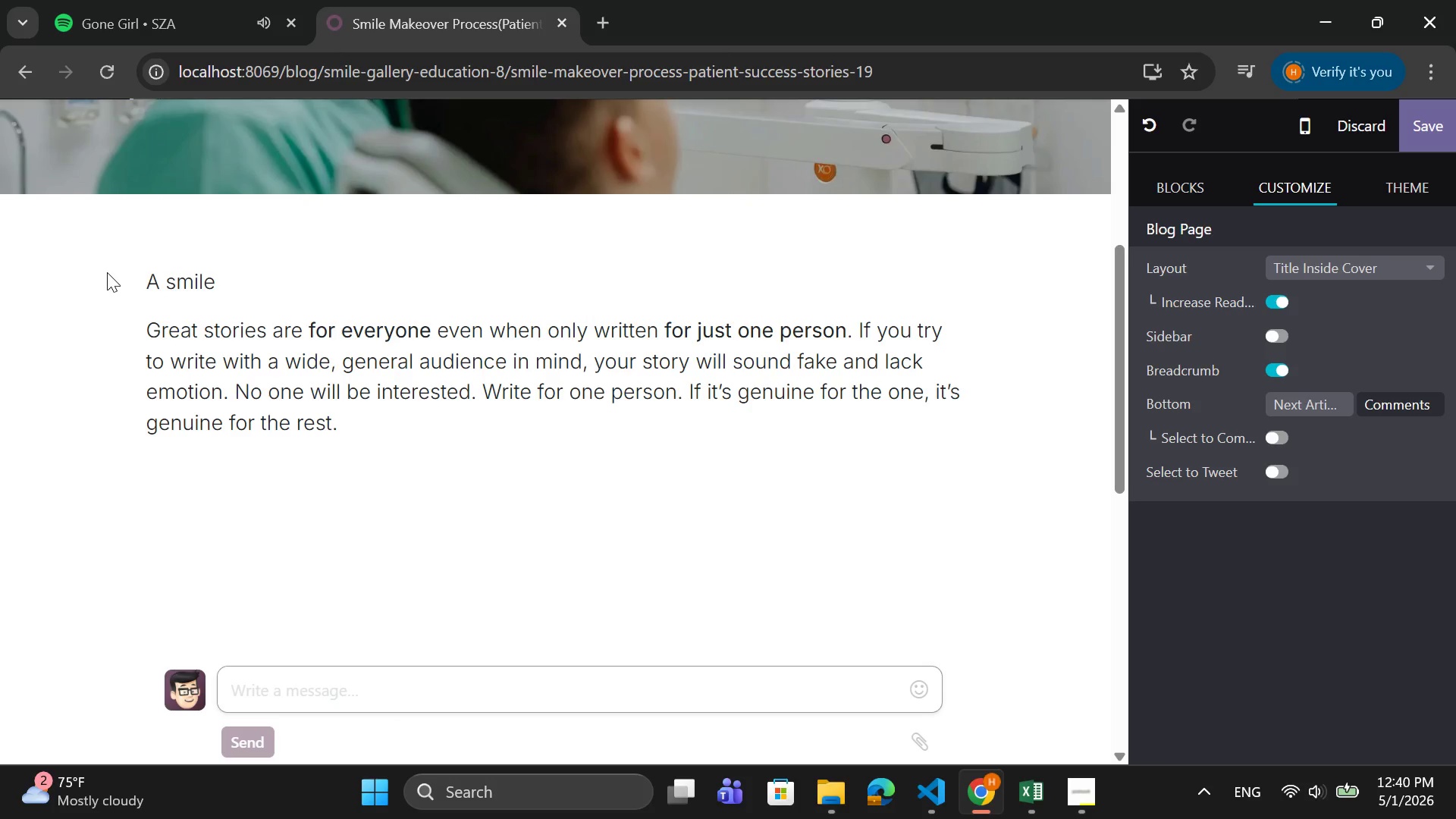 
key(ArrowRight)
 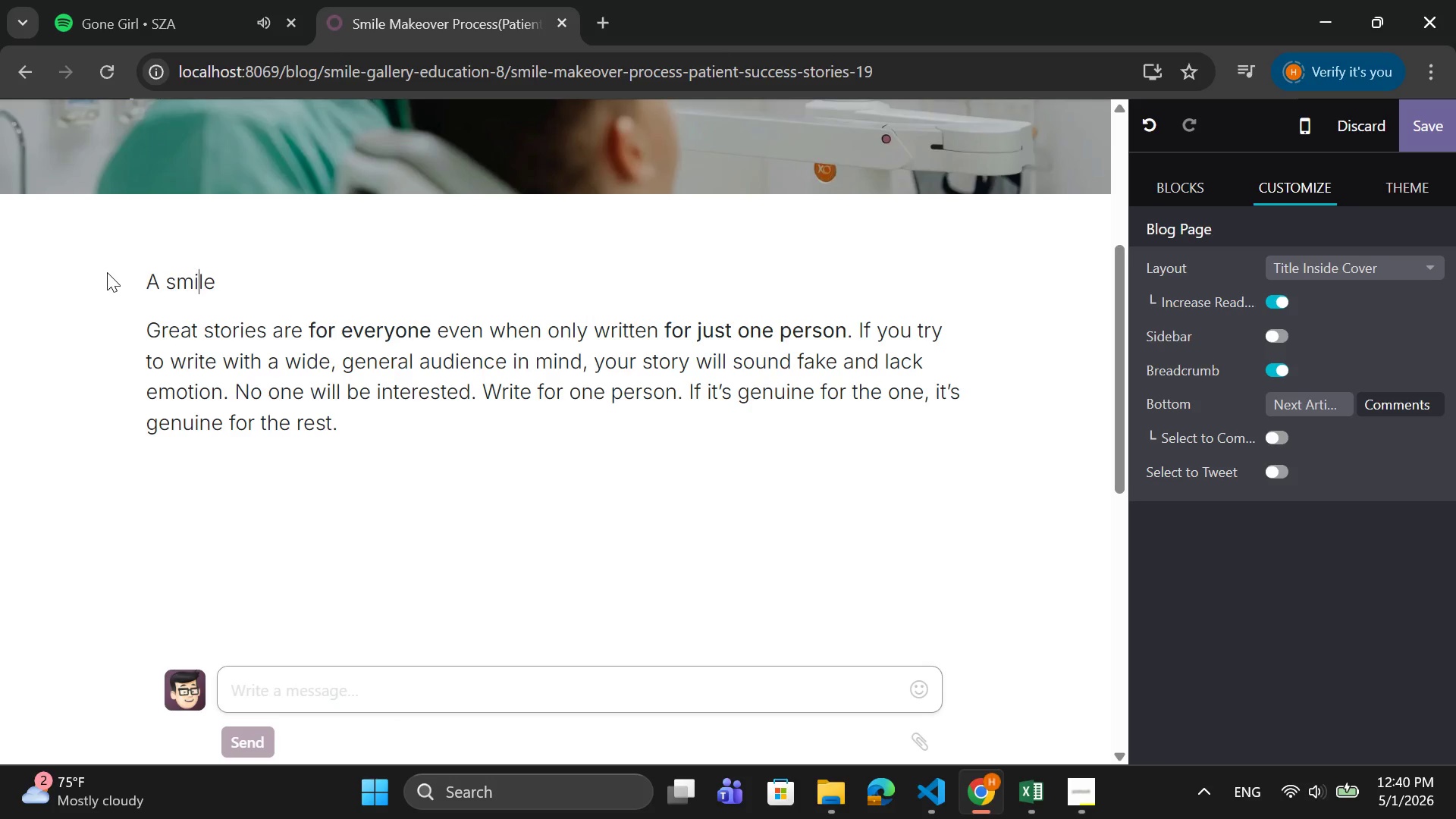 
key(ArrowRight)
 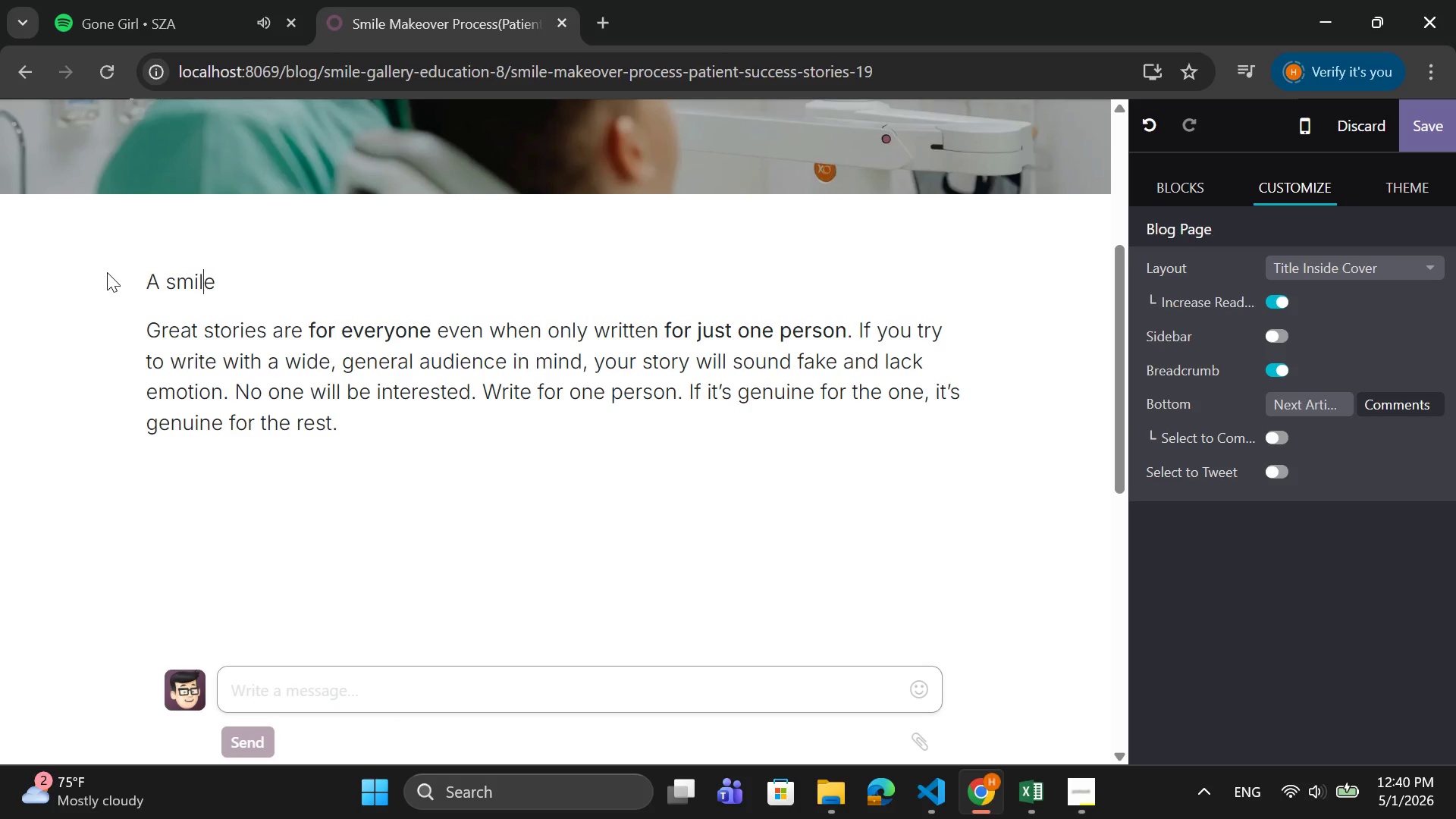 
key(ArrowRight)
 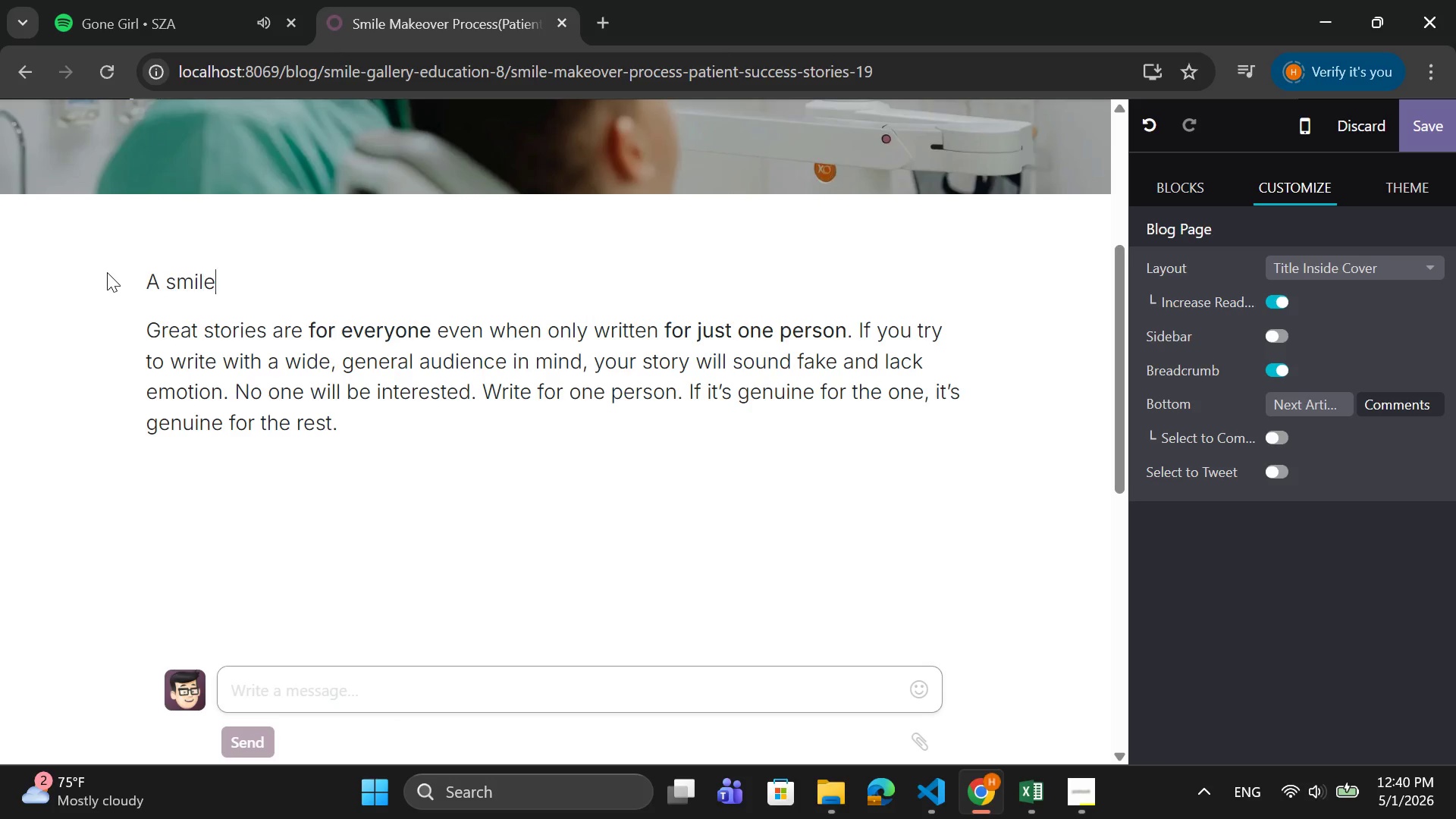 
key(ArrowRight)
 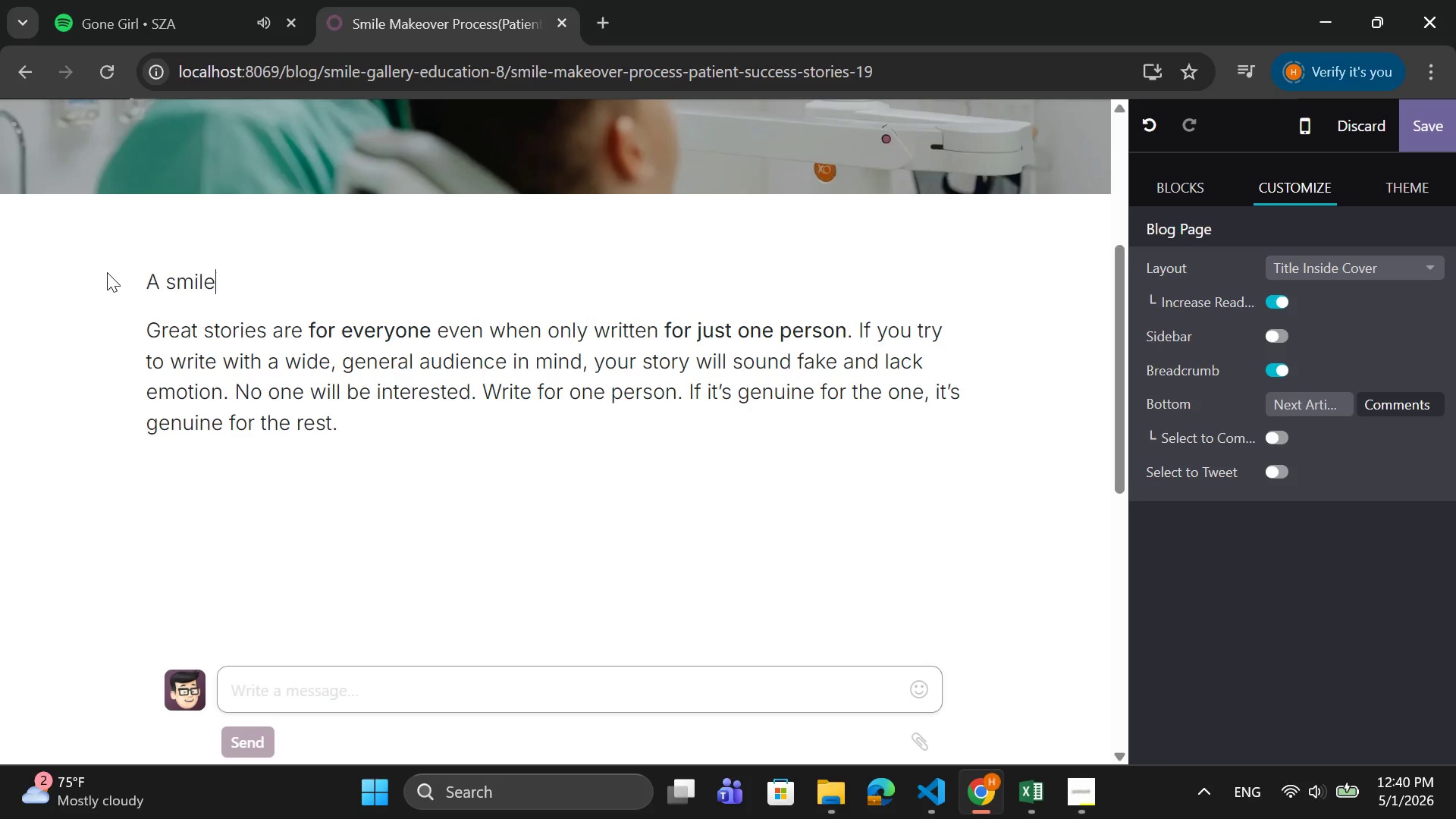 
type( makeover )
 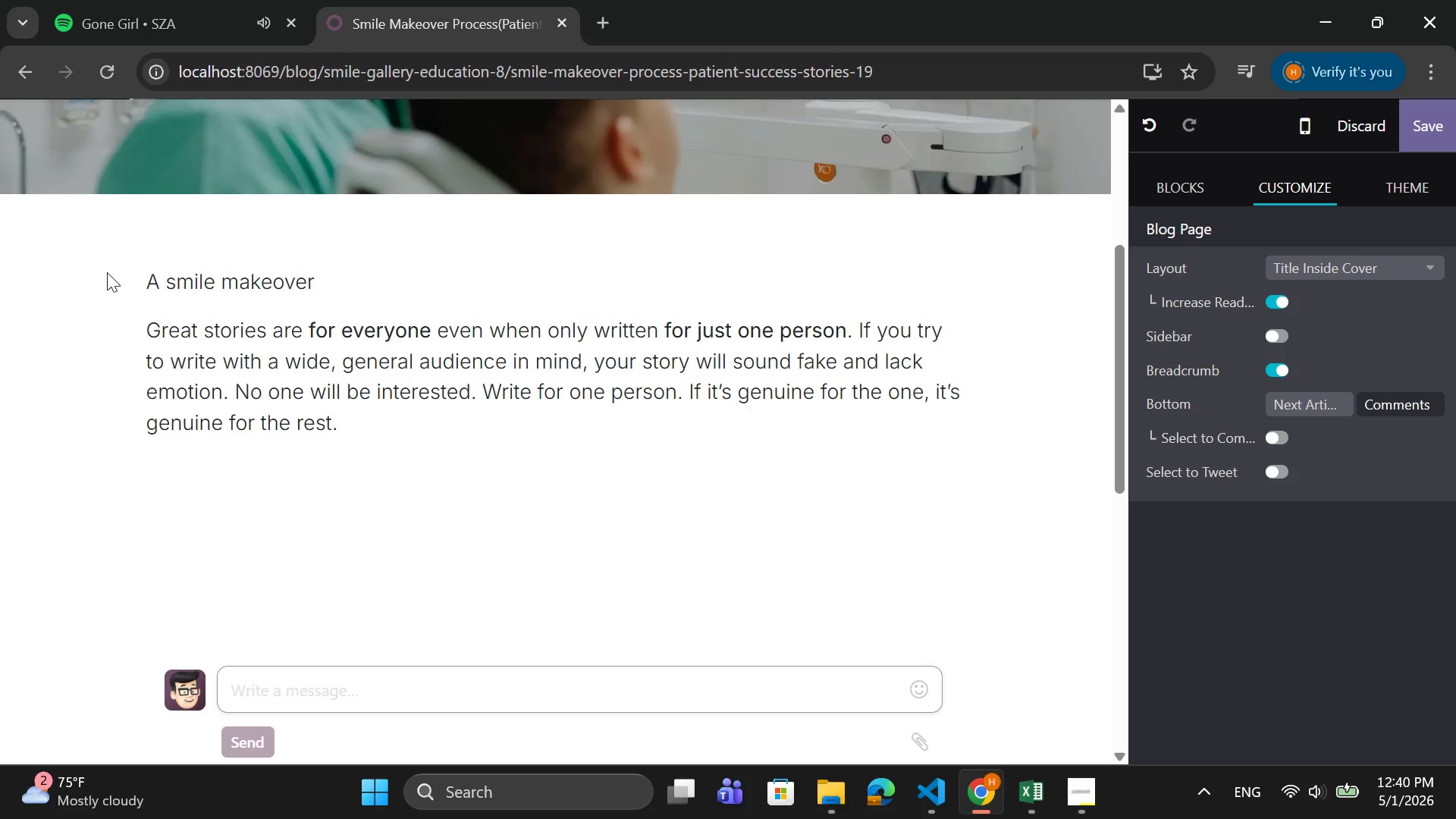 
wait(11.0)
 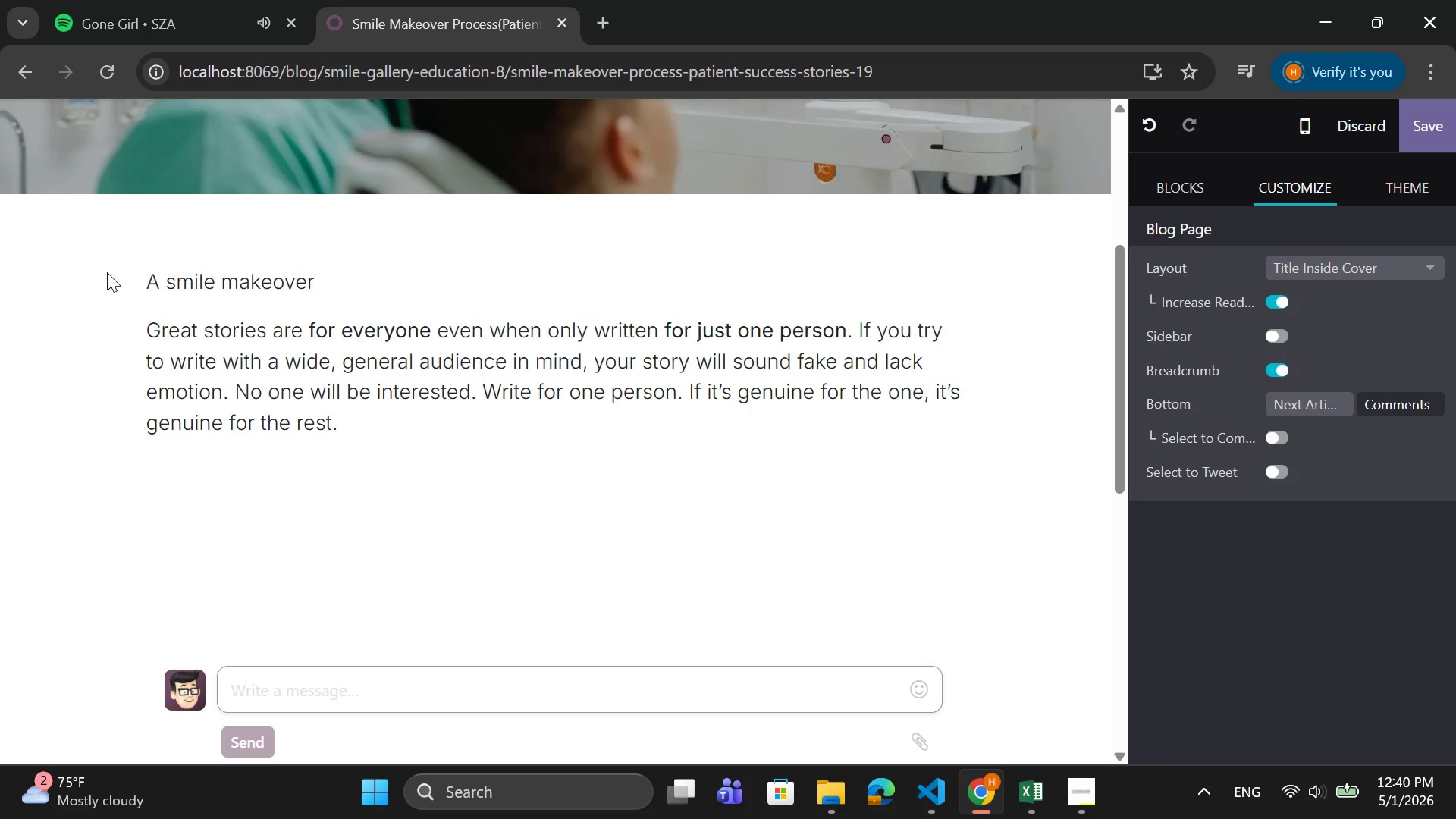 
type(Process )
key(Backspace)
type(: Your Step )
key(Backspace)
type(-by-s)
key(Backspace)
type(Step Transformation Jouewn)
key(Backspace)
key(Backspace)
key(Backspace)
type(rnwy)
key(Backspace)
key(Backspace)
type(er)
key(Backspace)
type(y)
 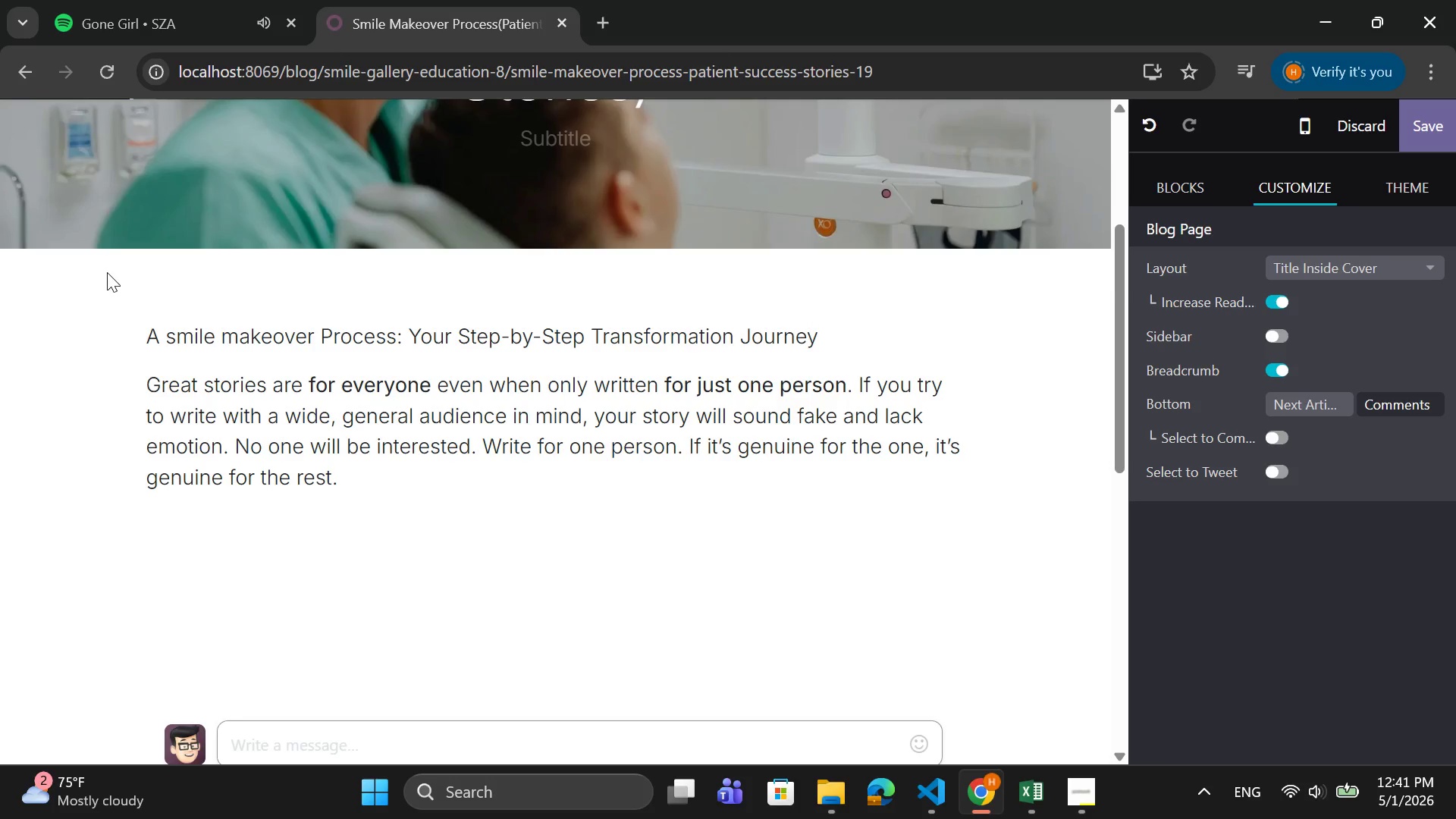 
key(Enter)
 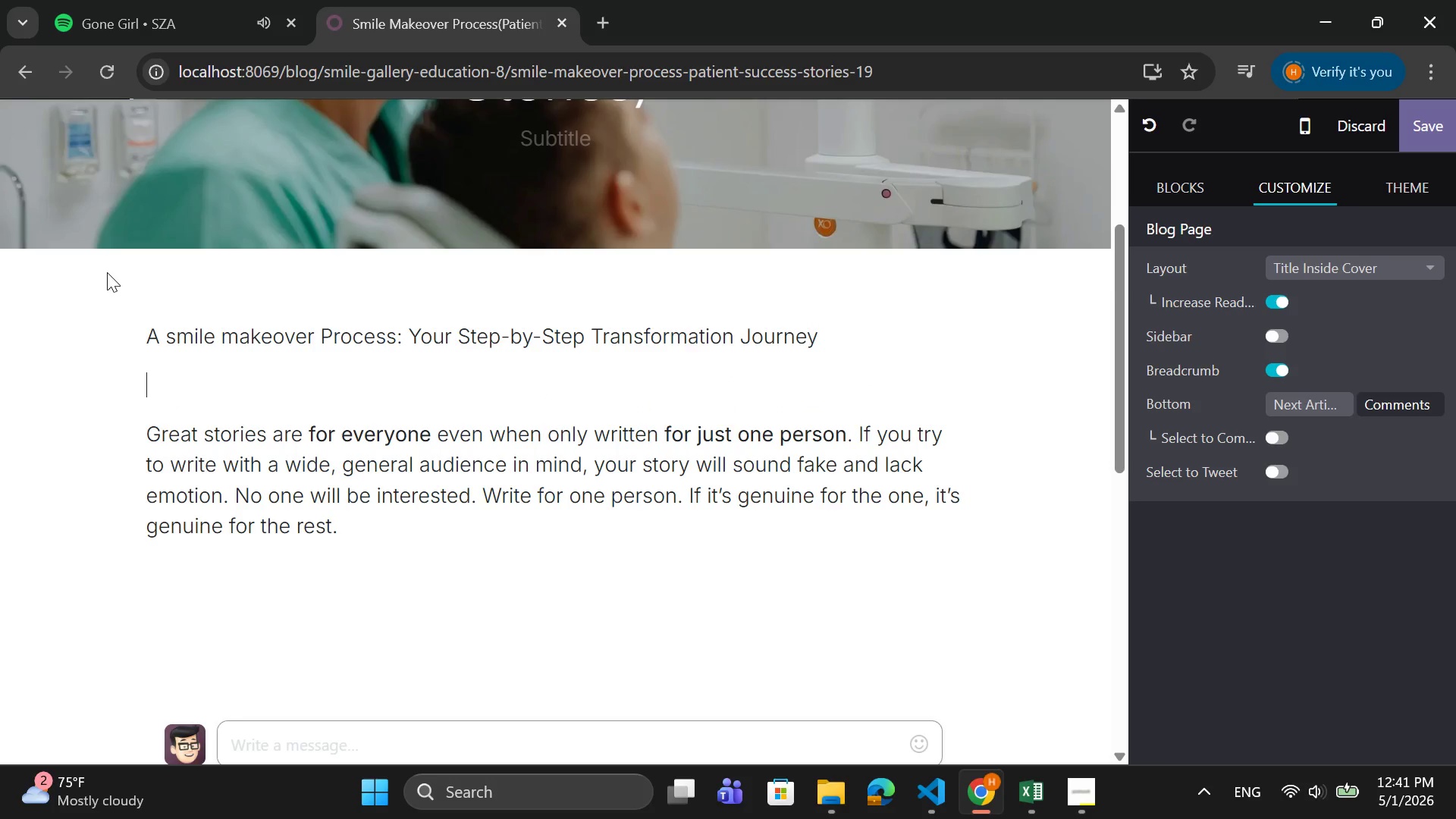 
type(As)
key(Backspace)
type( smile make )
key(Backspace)
type(over is more than just a cosmetic upgrade-it's a complete transformation that boosts confidence and quality o f)
key(Backspace)
key(Backspace)
type(f i)
key(Backspace)
type(life)
 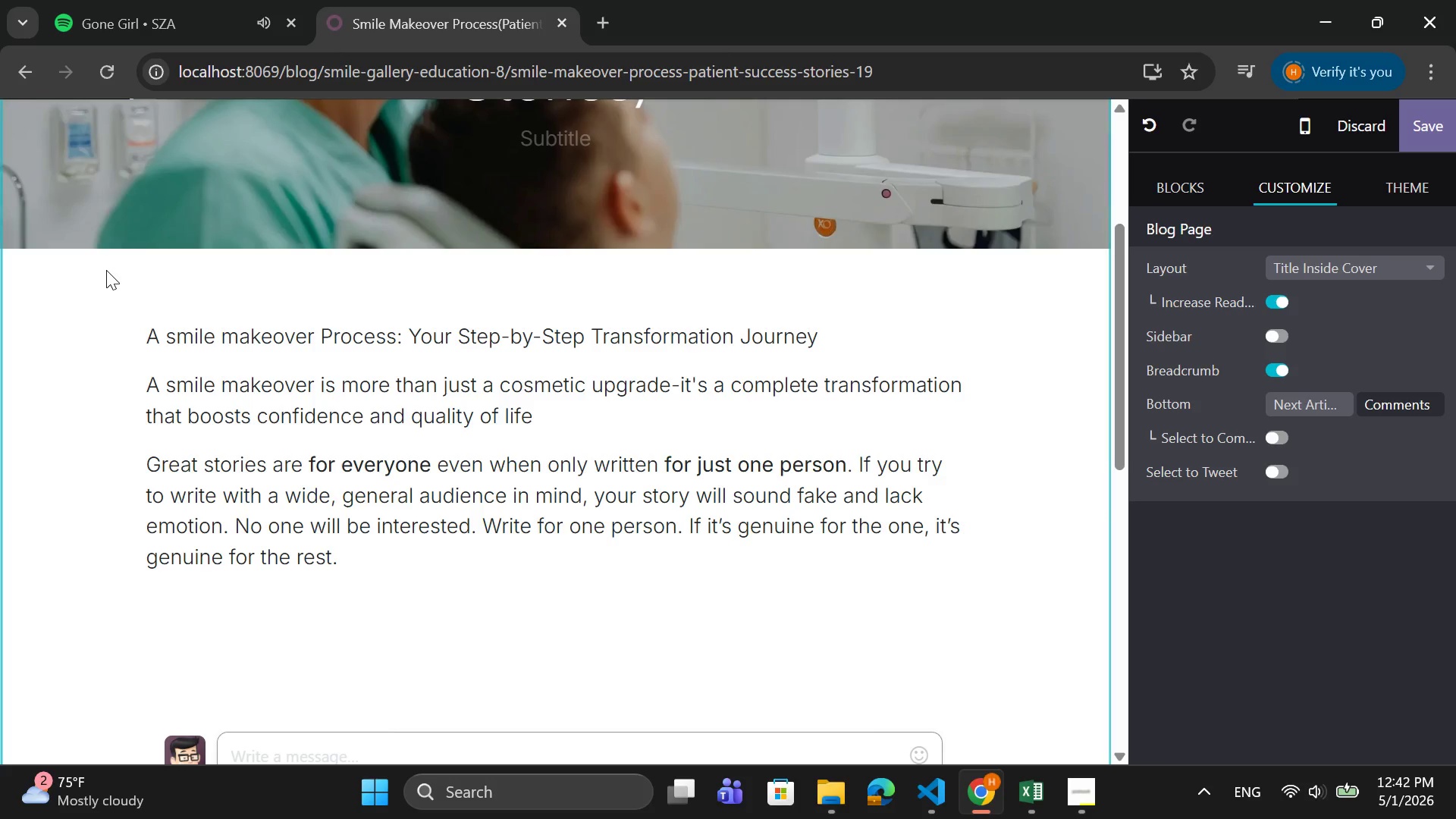 
key(Enter)
 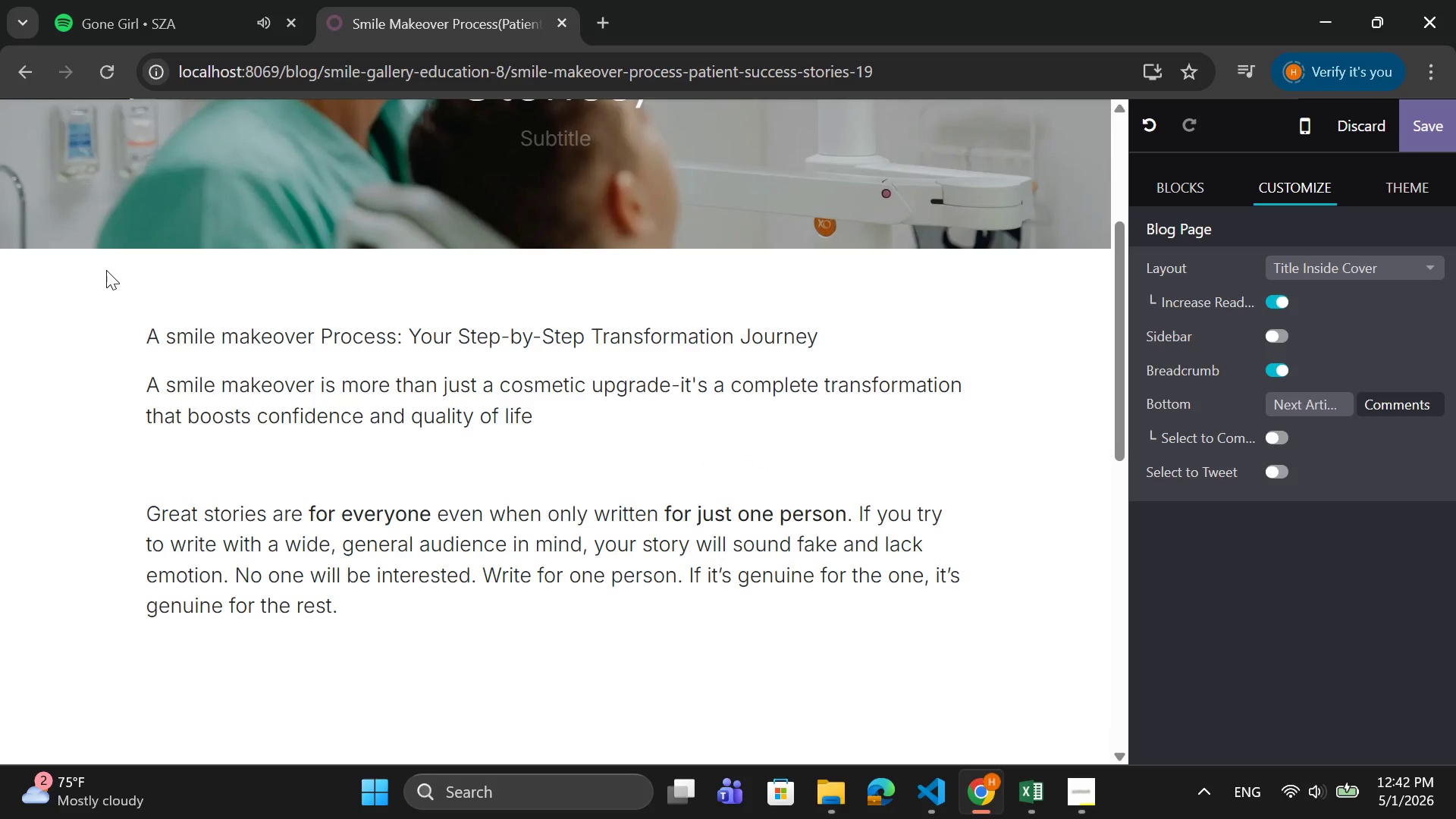 
type(Steps)
key(Backspace)
type( 1: Consultation)
 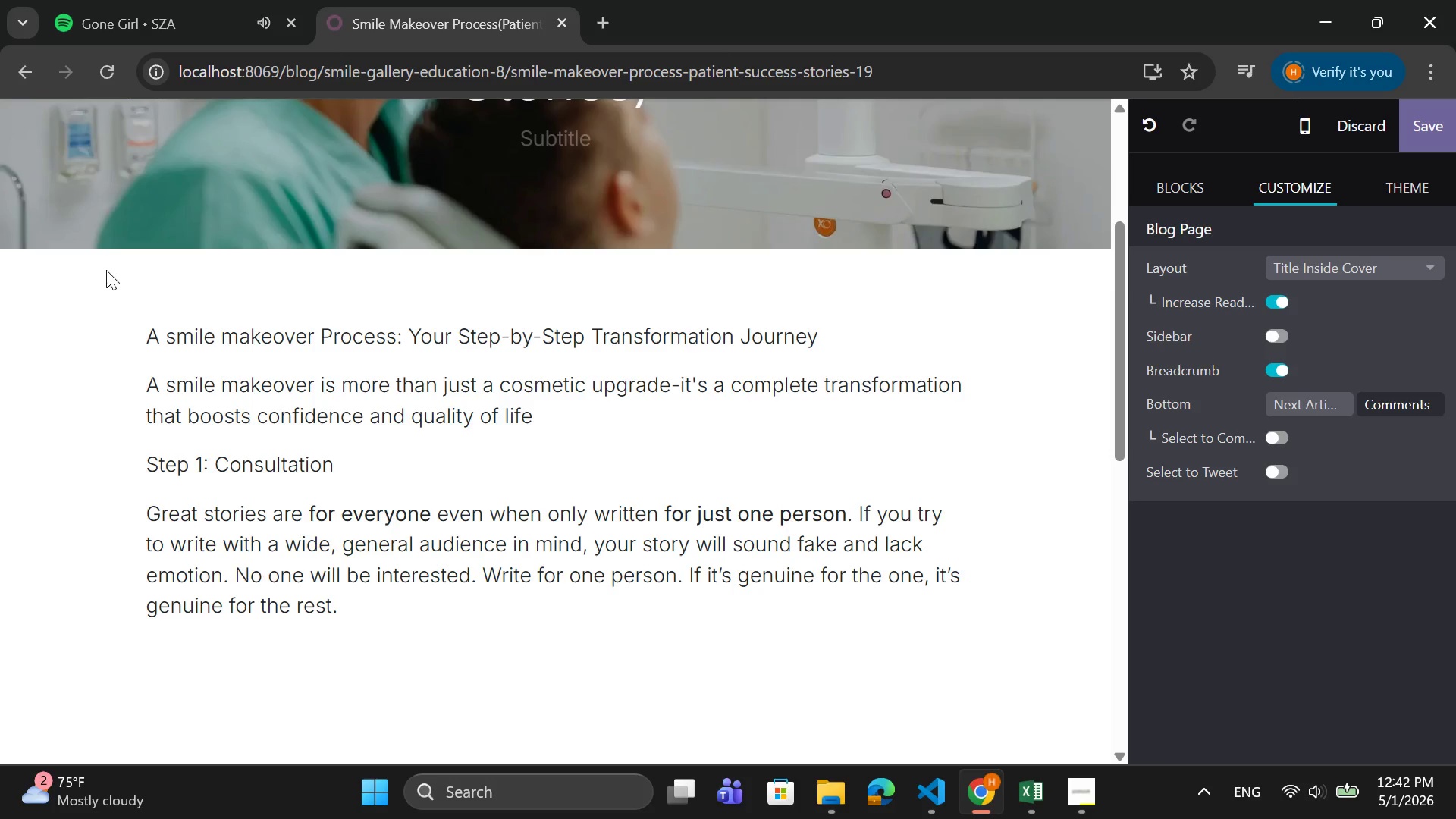 
key(Enter)
 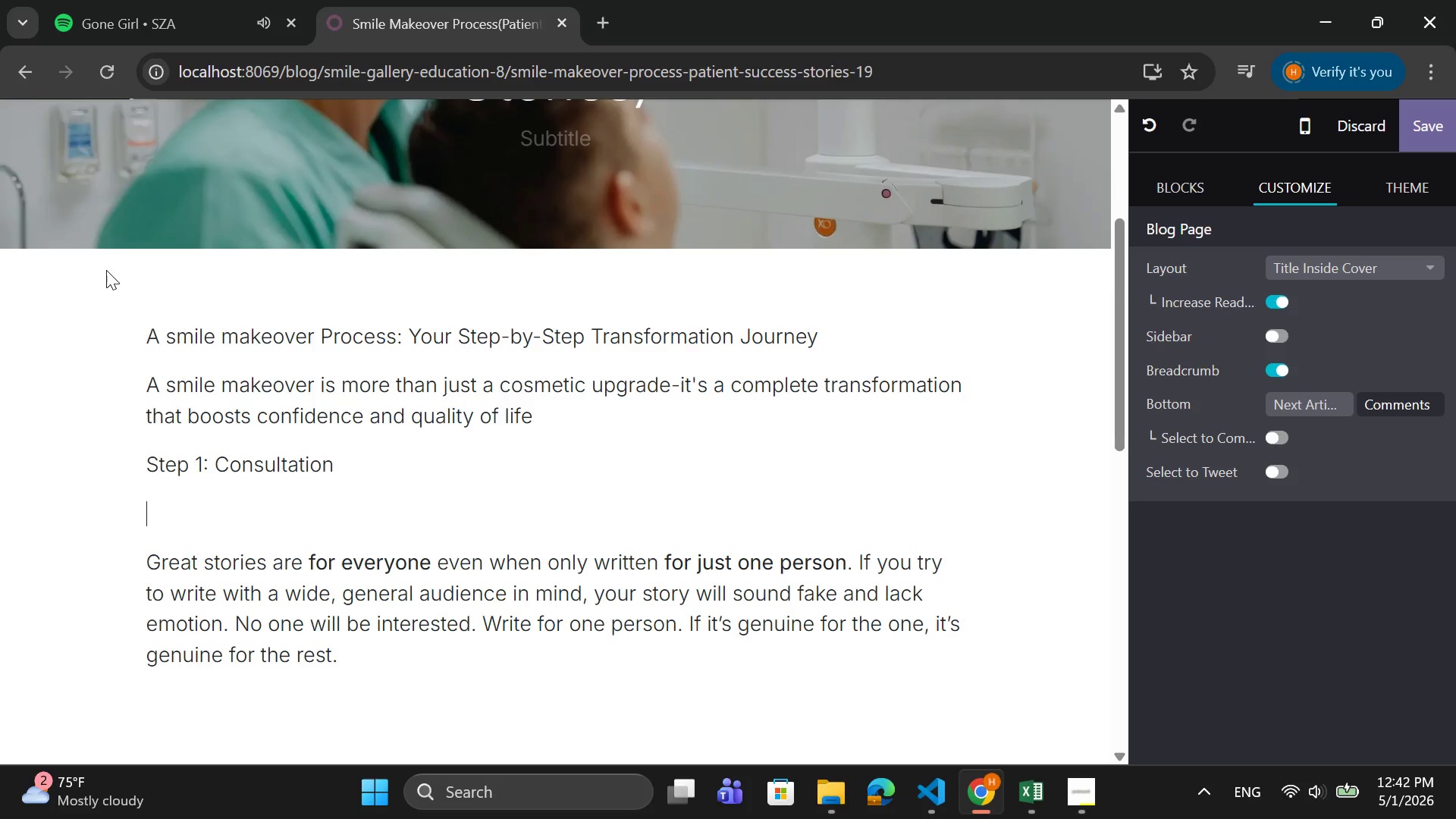 
type(Your journey starts with a consukt)
key(Backspace)
key(Backspace)
type(ltation)
 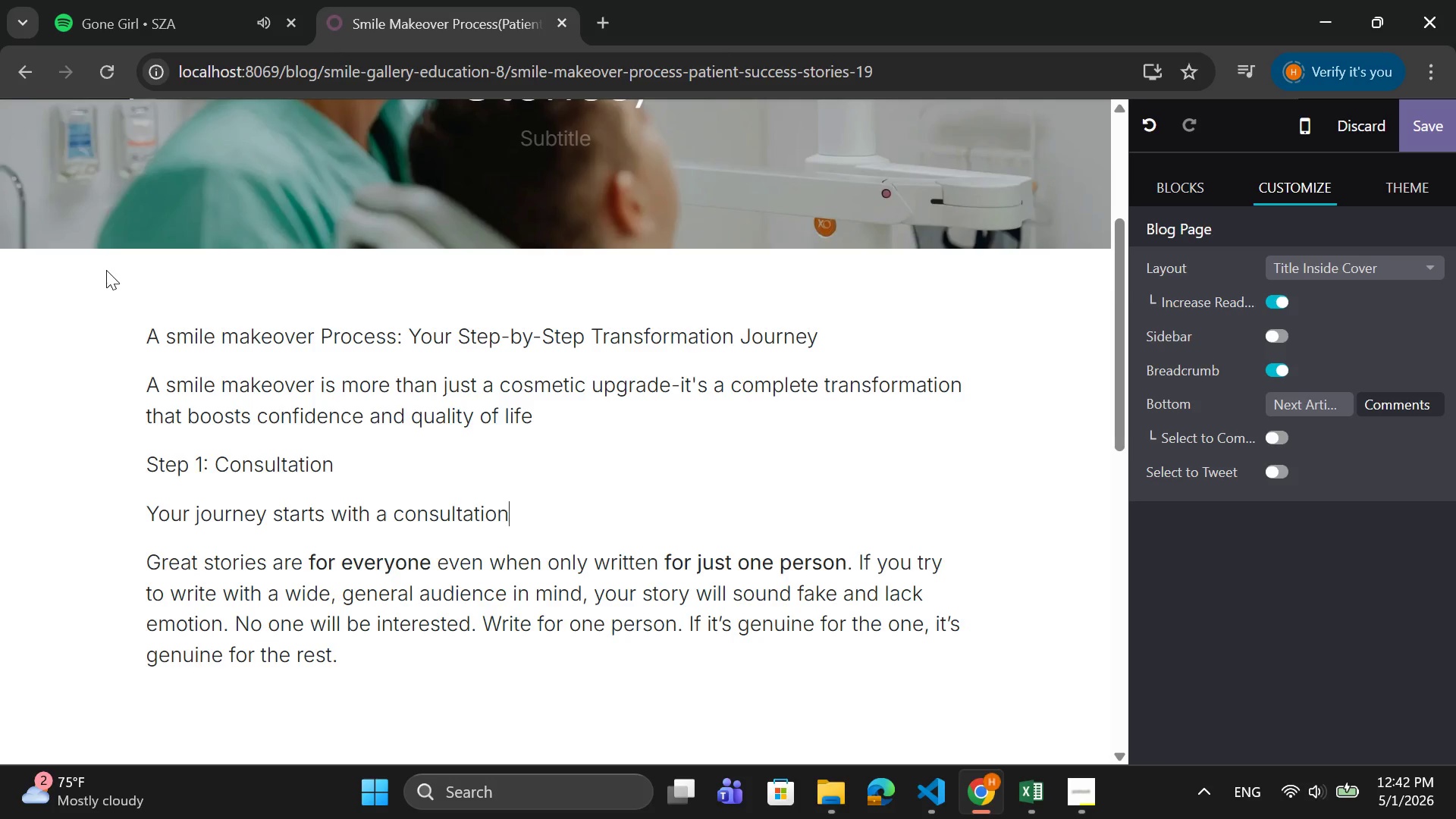 
key(Enter)
 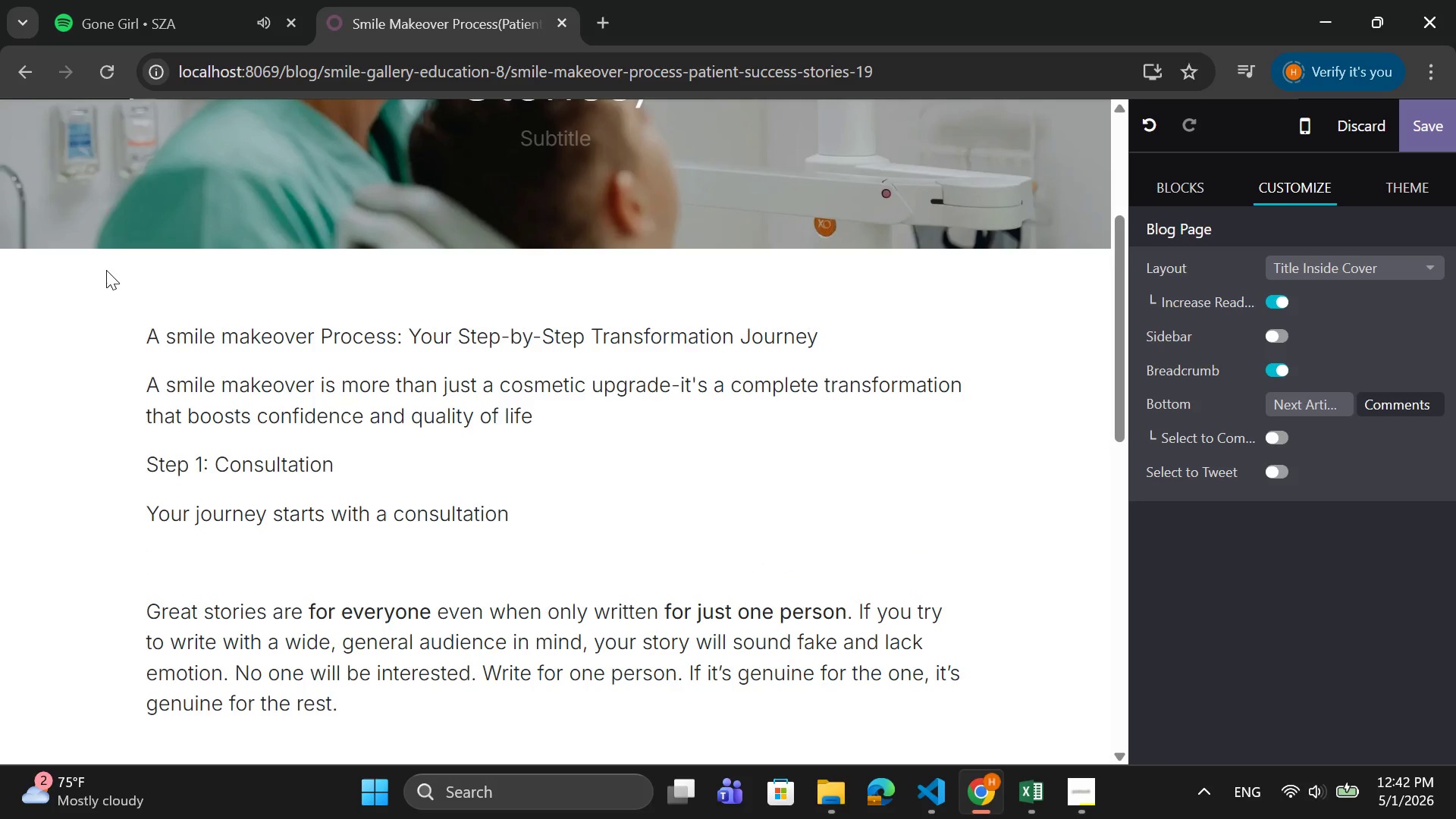 
type(Your dentist will:)
 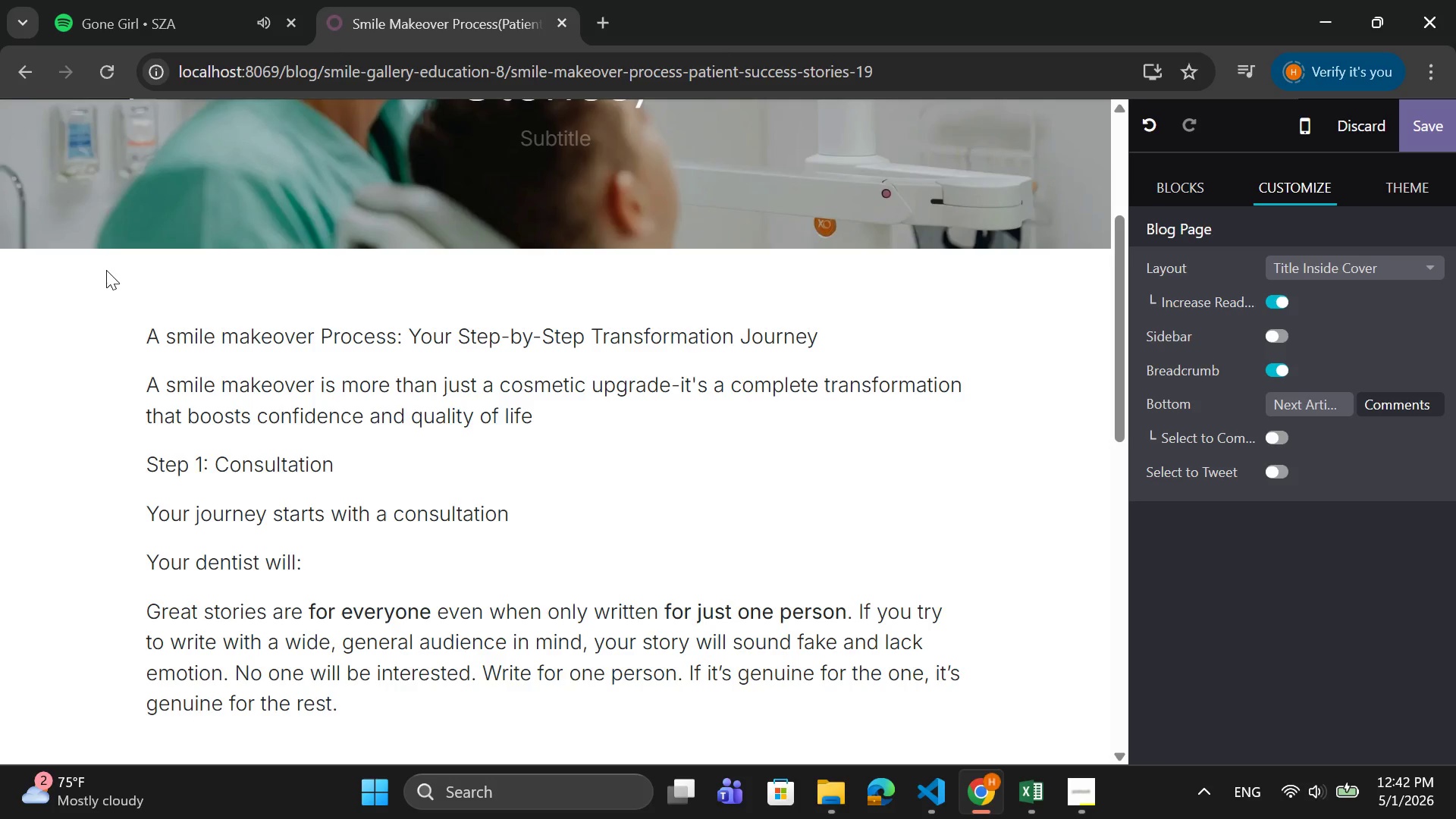 
key(Enter)
 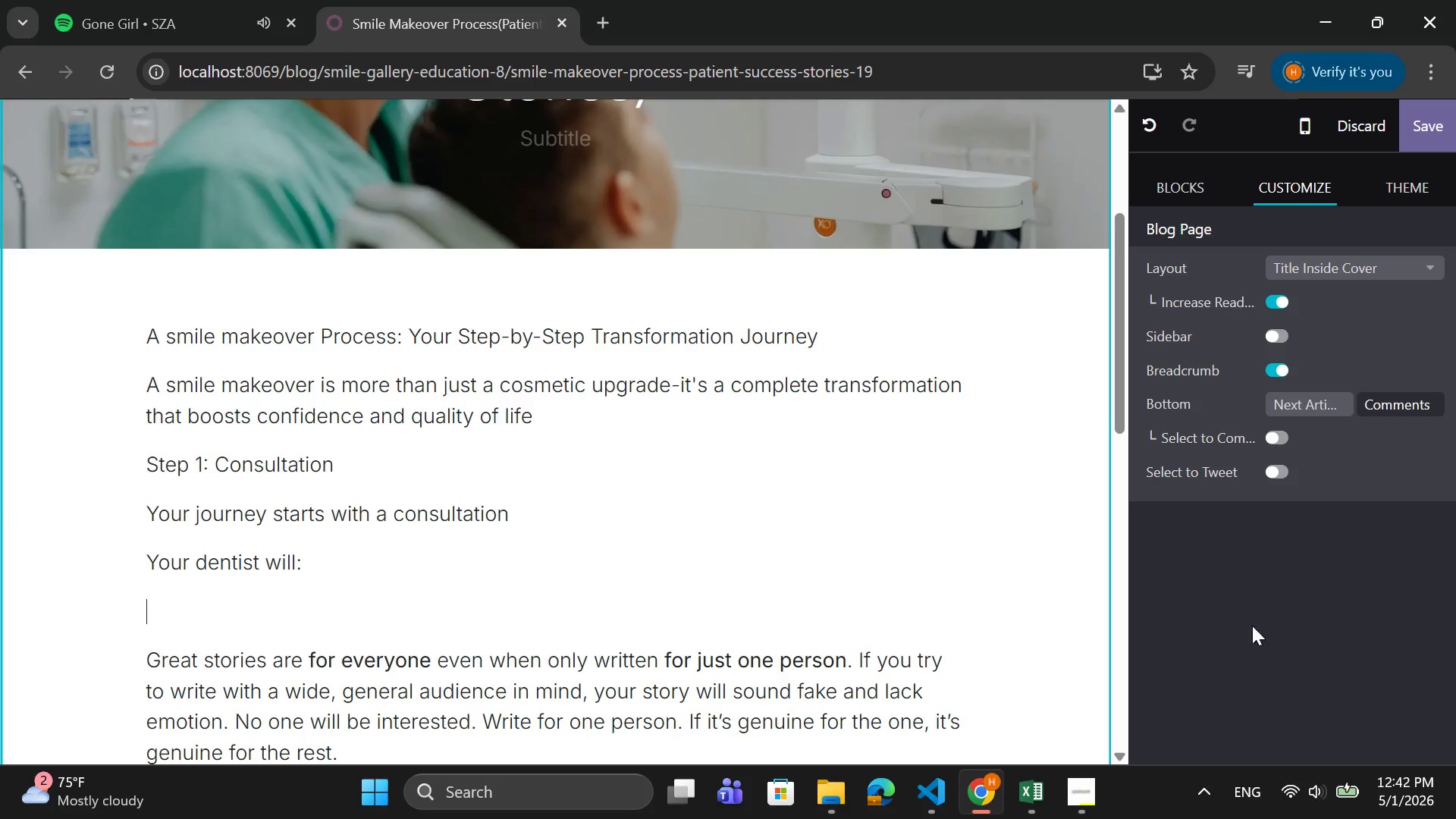 
scroll: coordinate [1231, 637], scroll_direction: down, amount: 4.0
 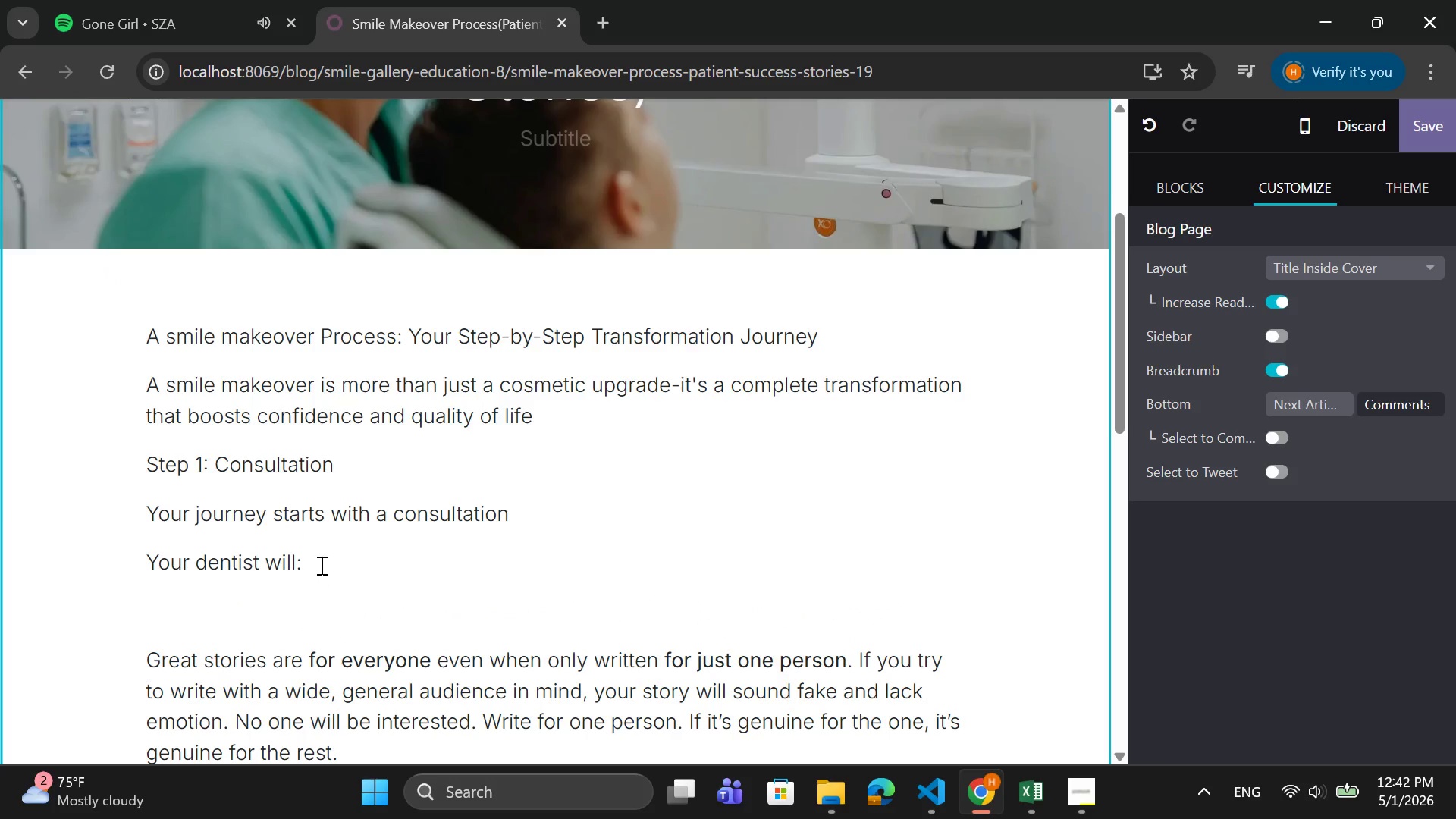 
left_click([321, 561])
 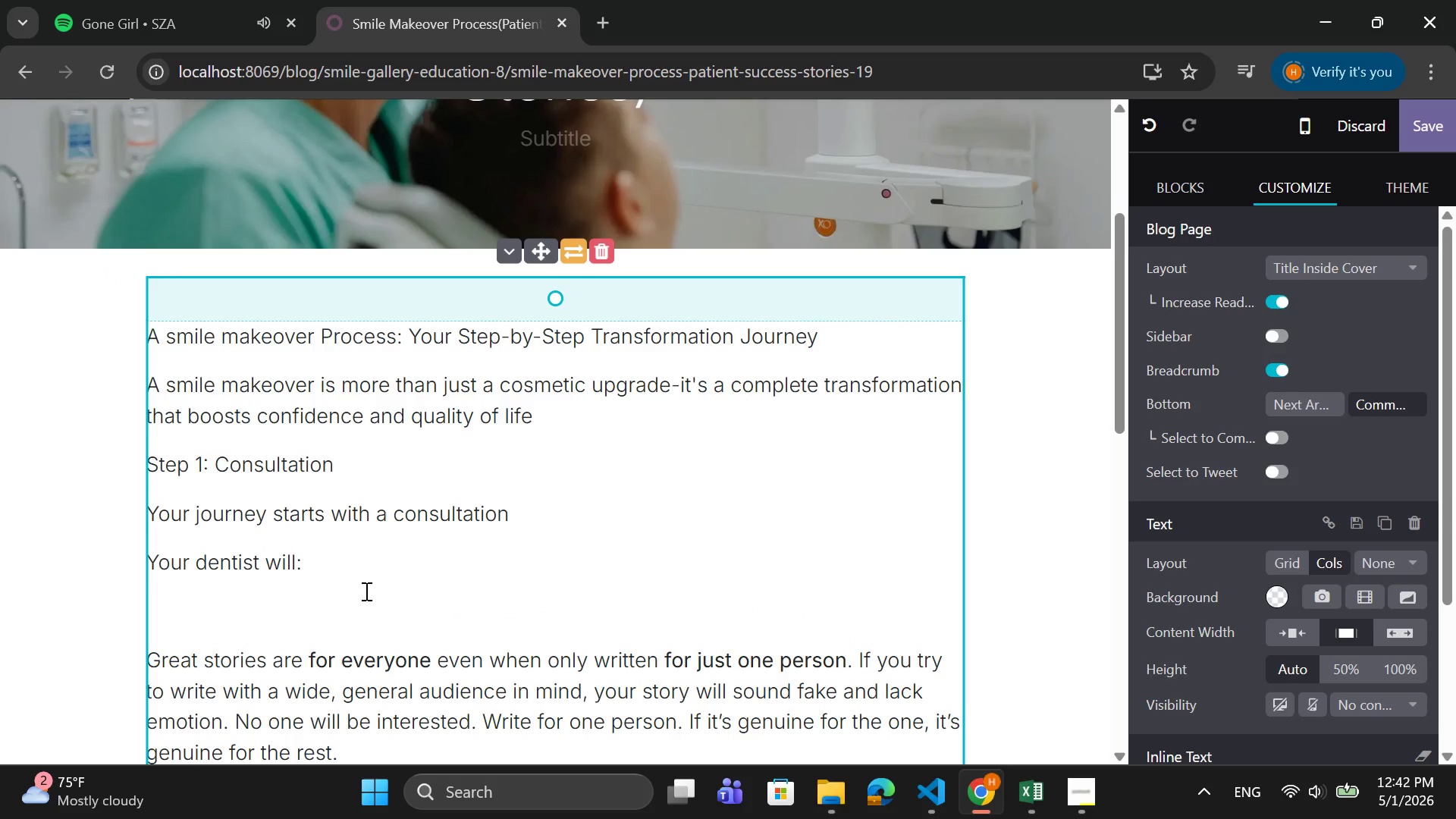 
key(Enter)
 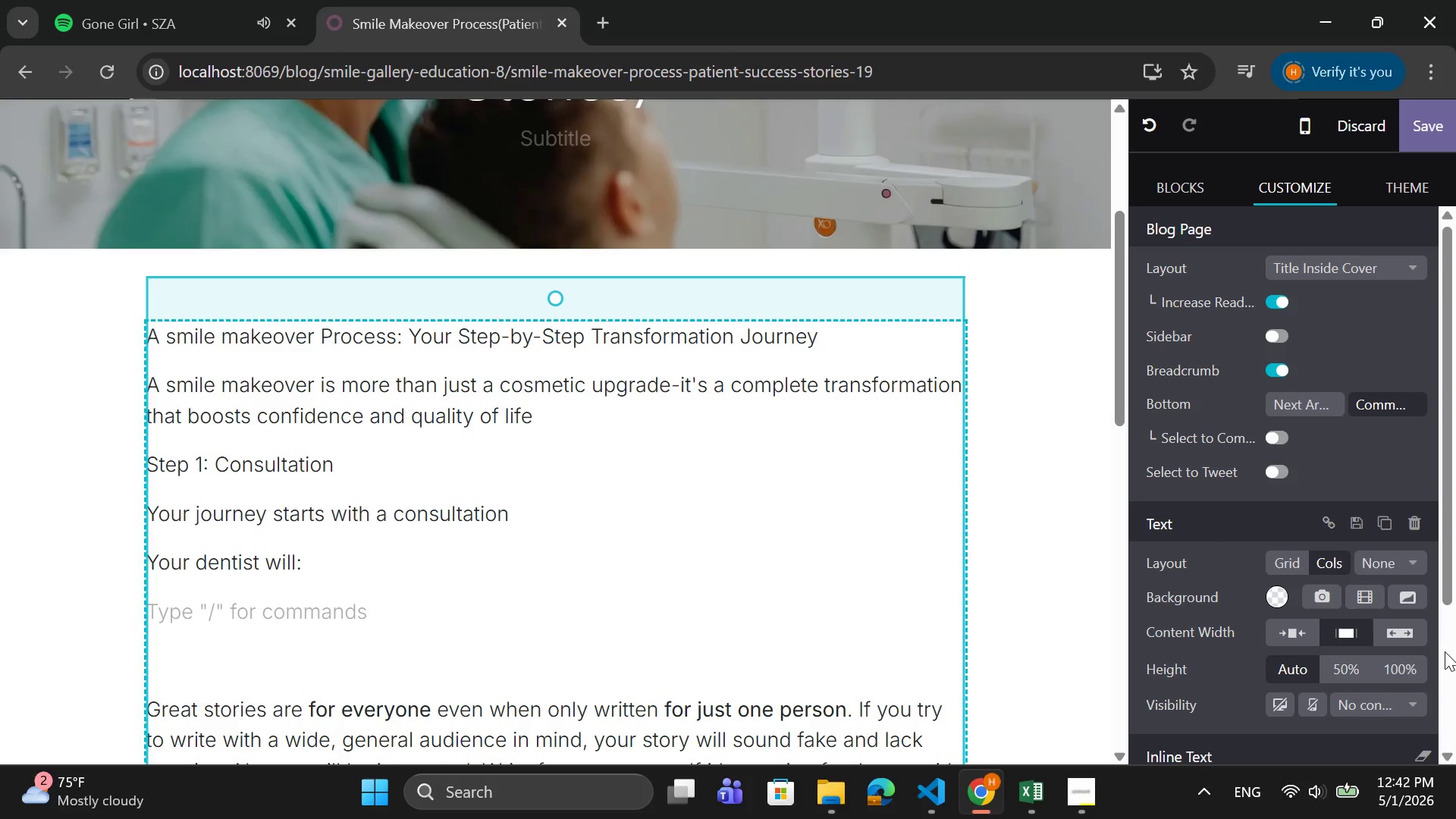 
scroll: coordinate [1417, 676], scroll_direction: down, amount: 7.0
 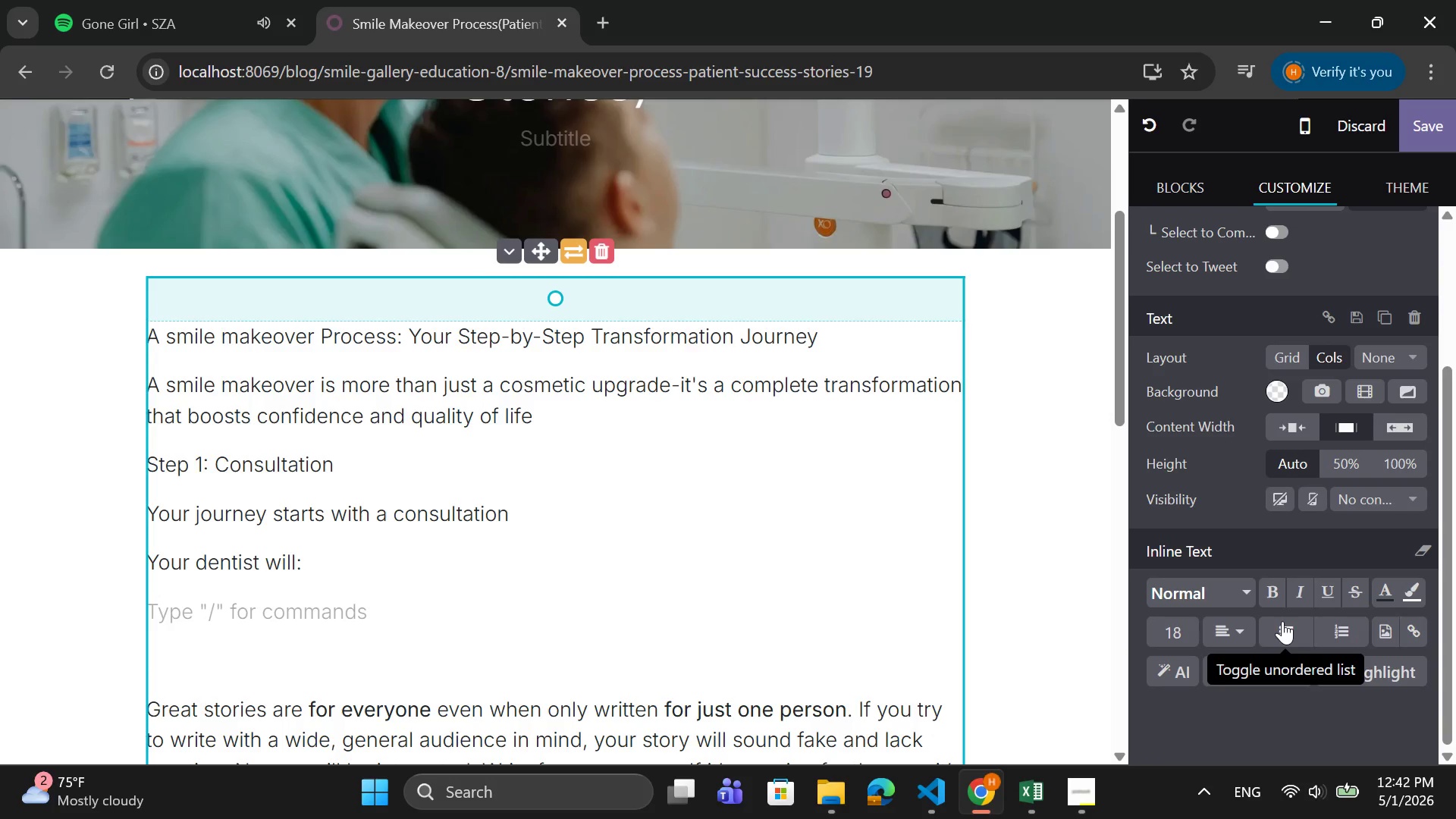 
left_click([1282, 621])
 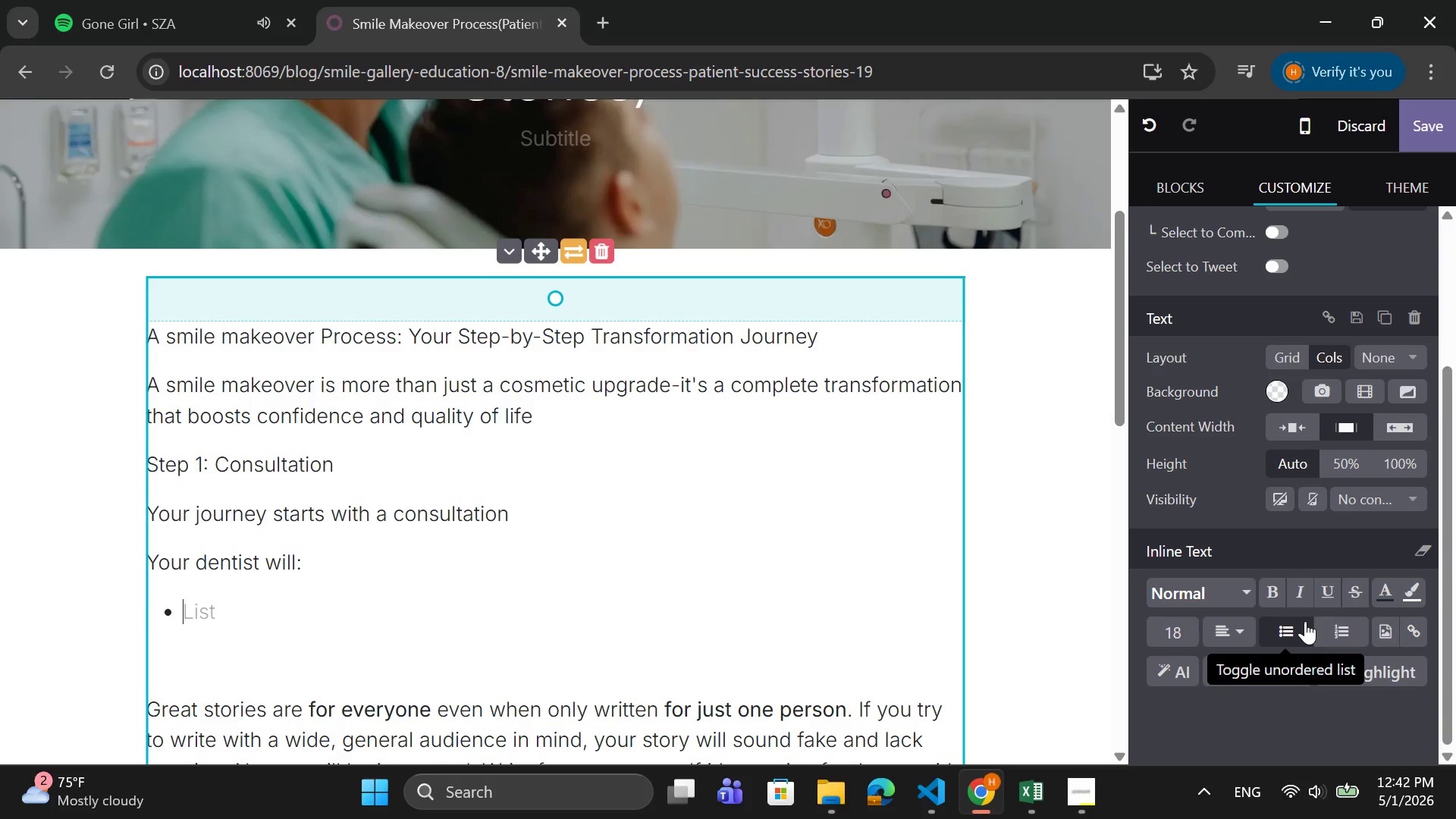 
type(Assess your oral health)
 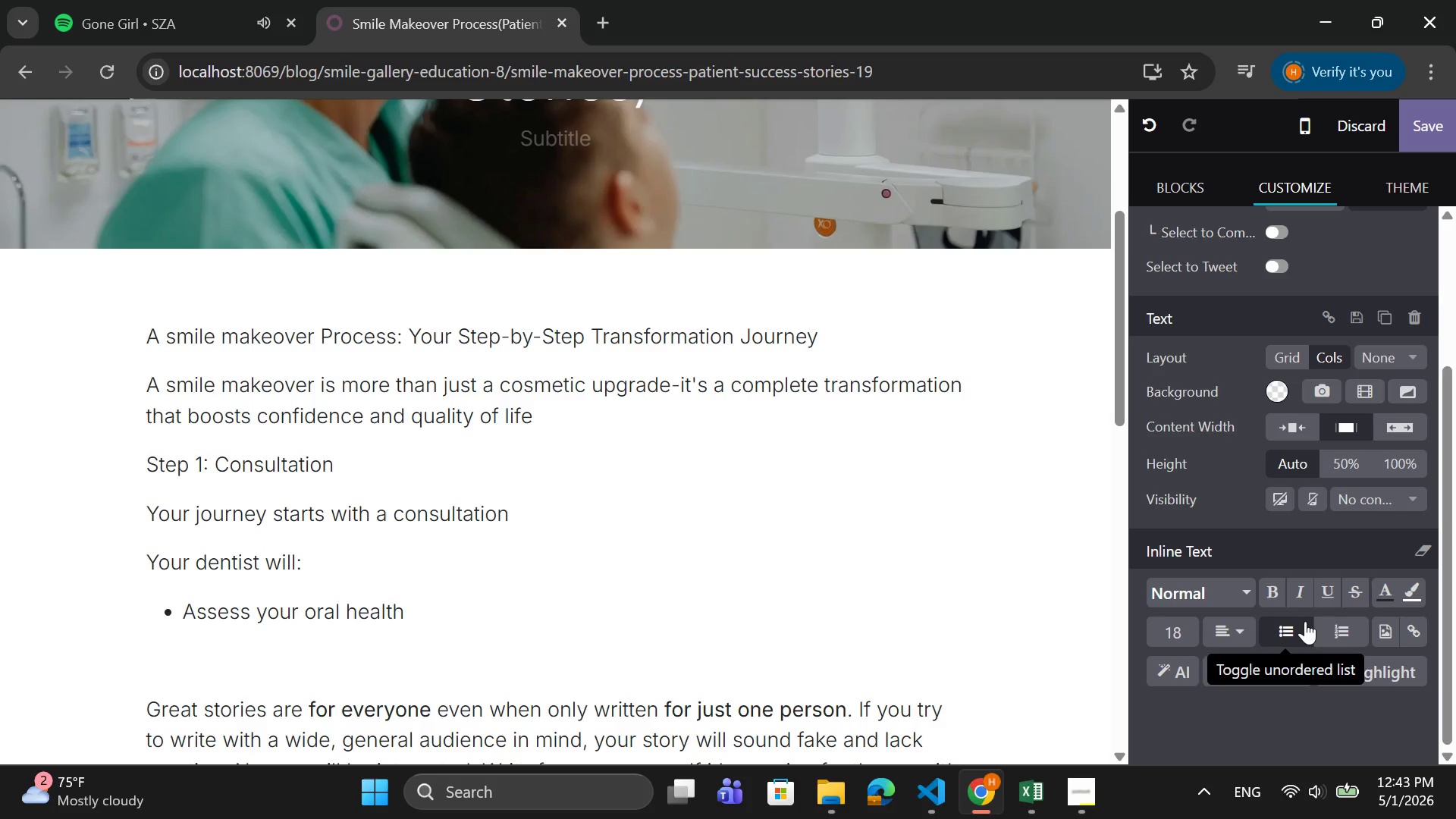 
key(Enter)
 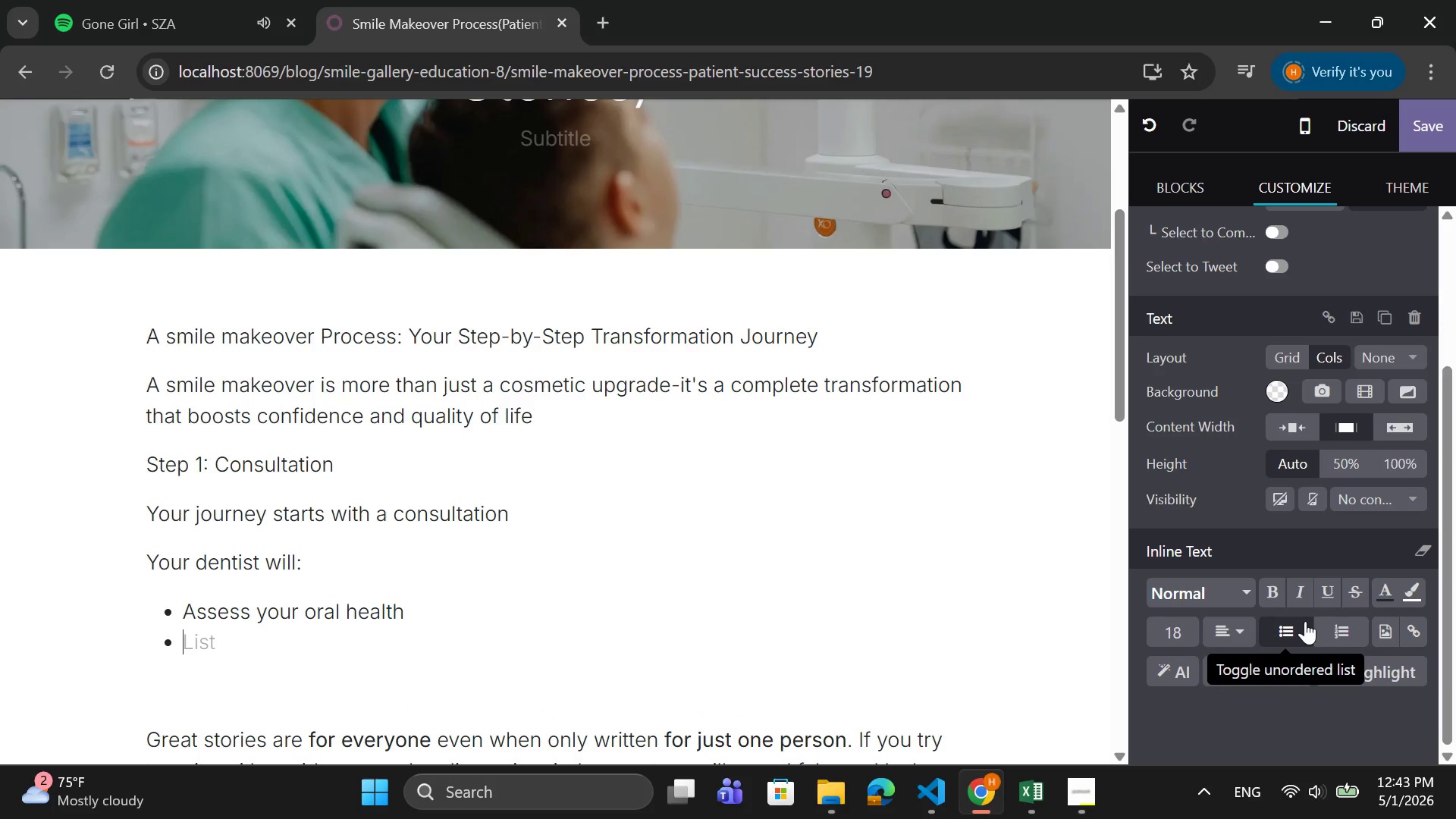 
type(Understand your goals)
 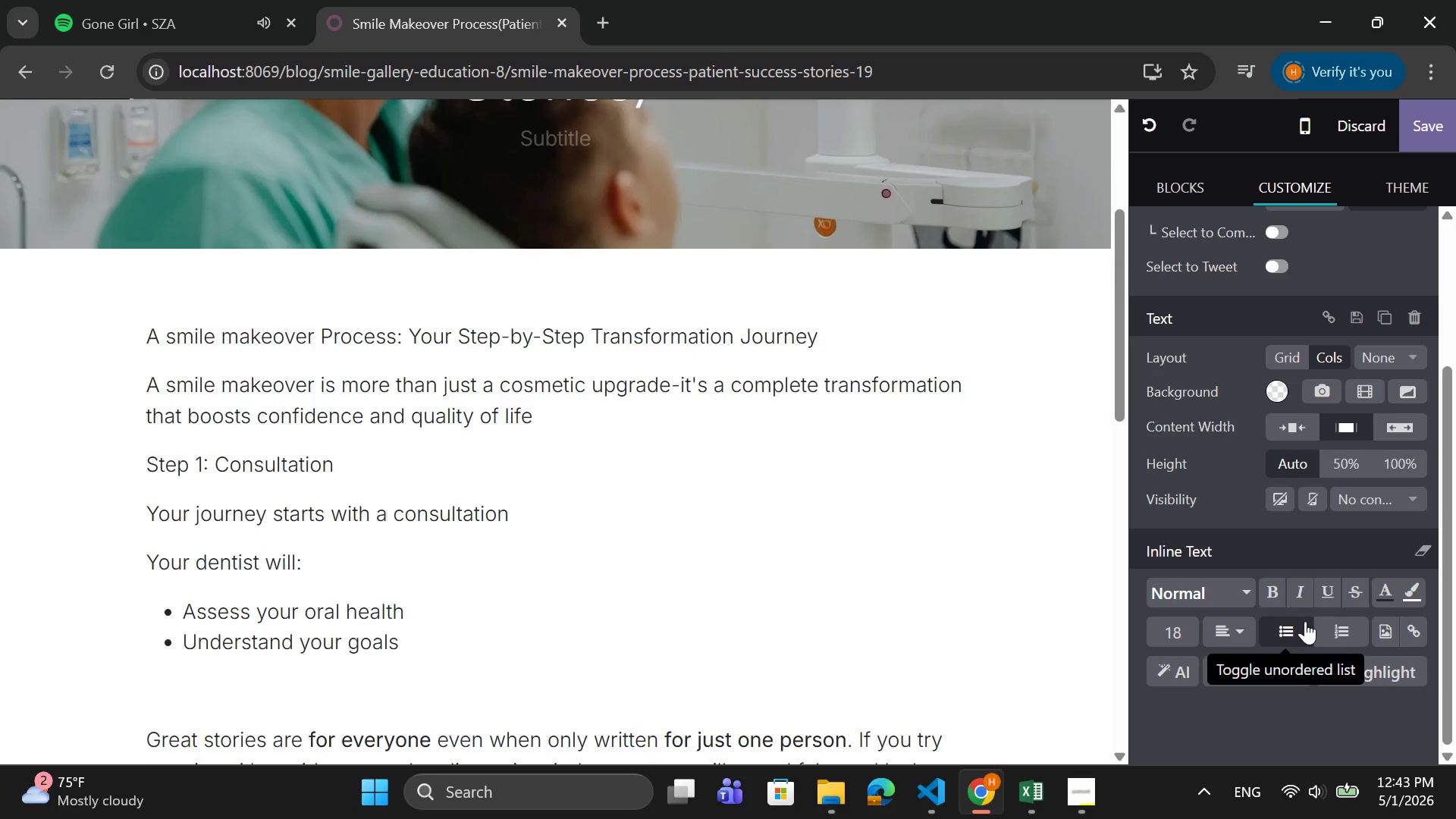 
key(Enter)
 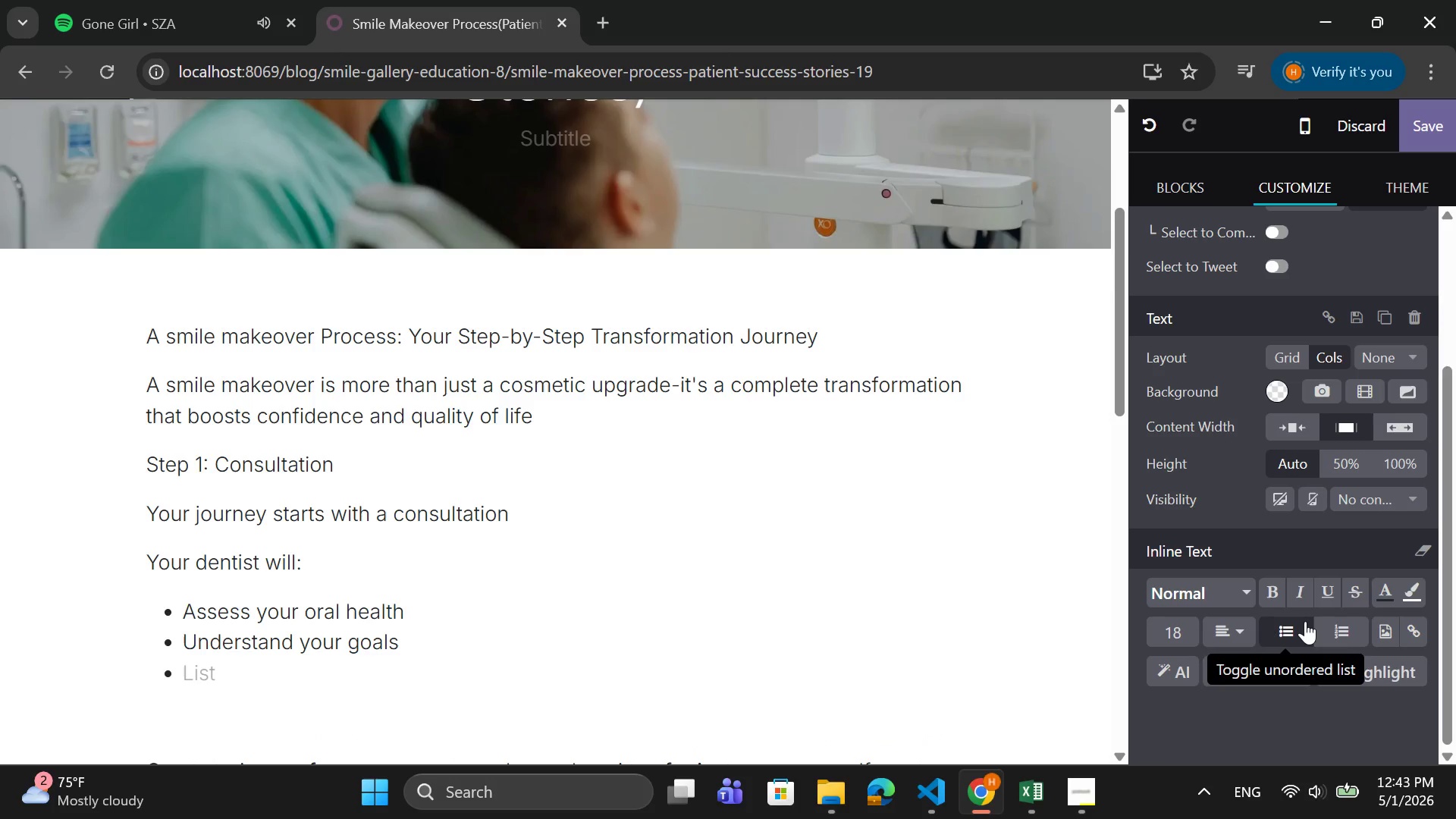 
type(Take digits)
key(Backspace)
type(al scans)
 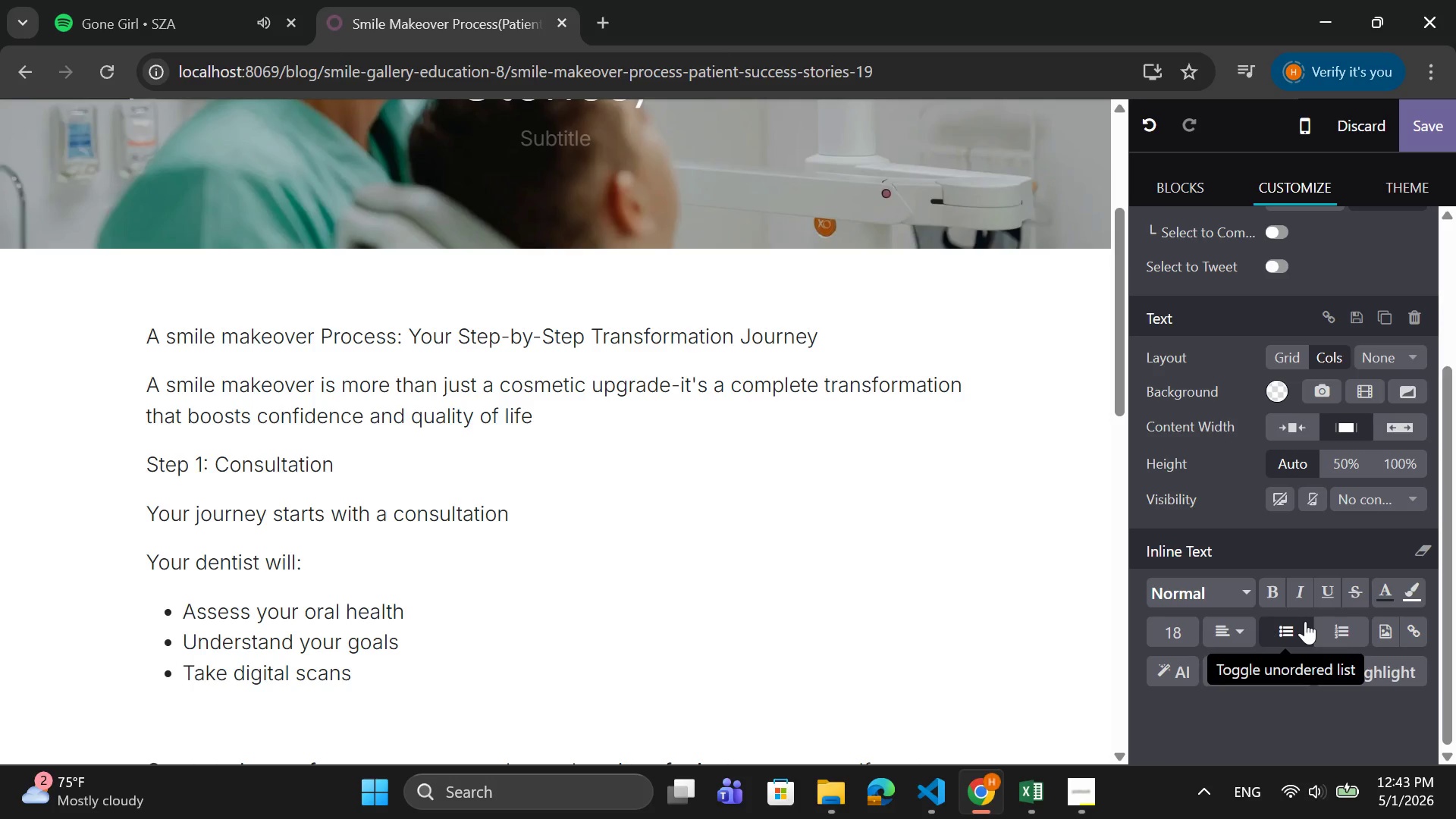 
key(Enter)
 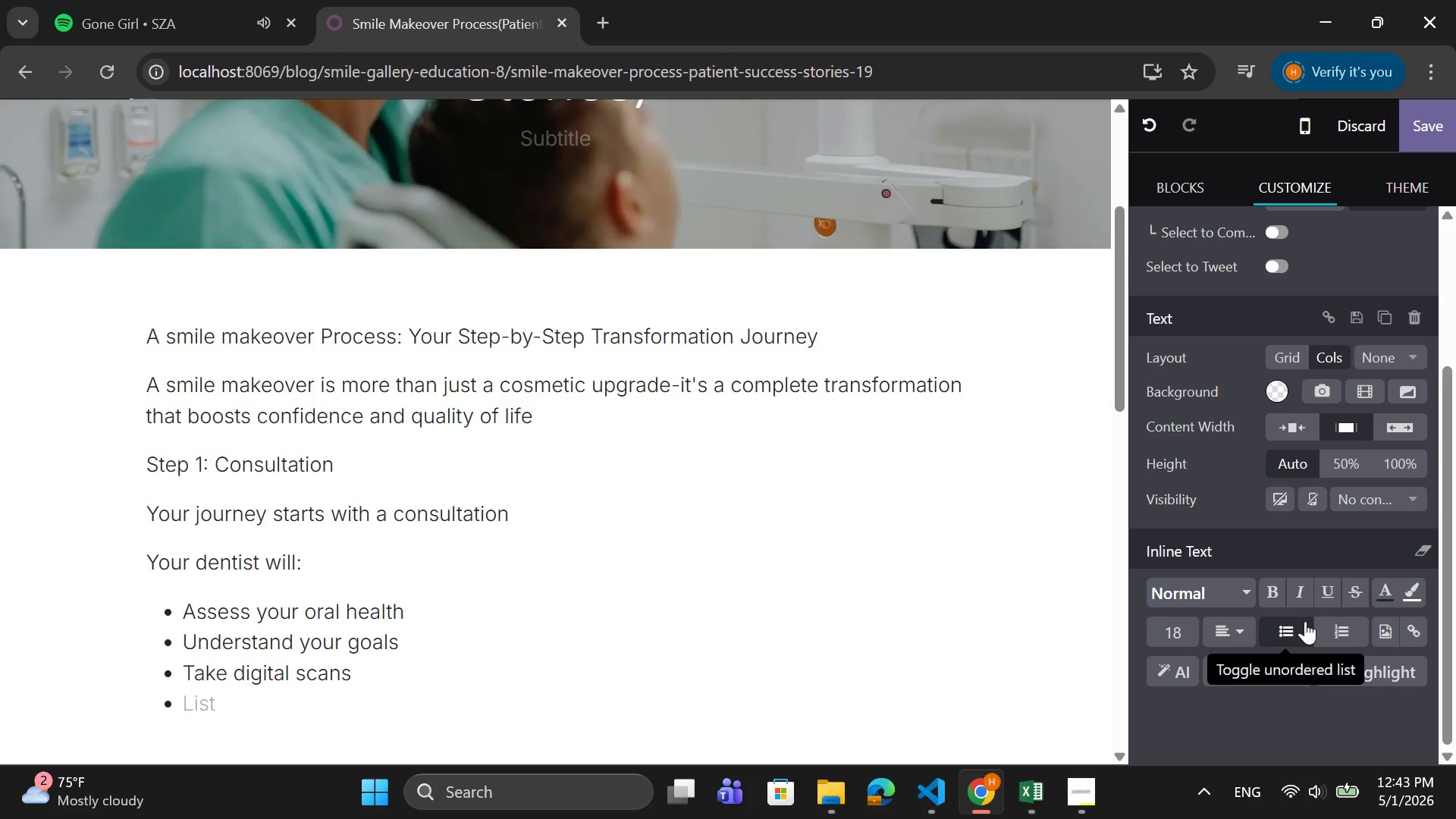 
key(Backspace)
type(Steo)
key(Backspace)
type(p 2: Digital Smile design)
 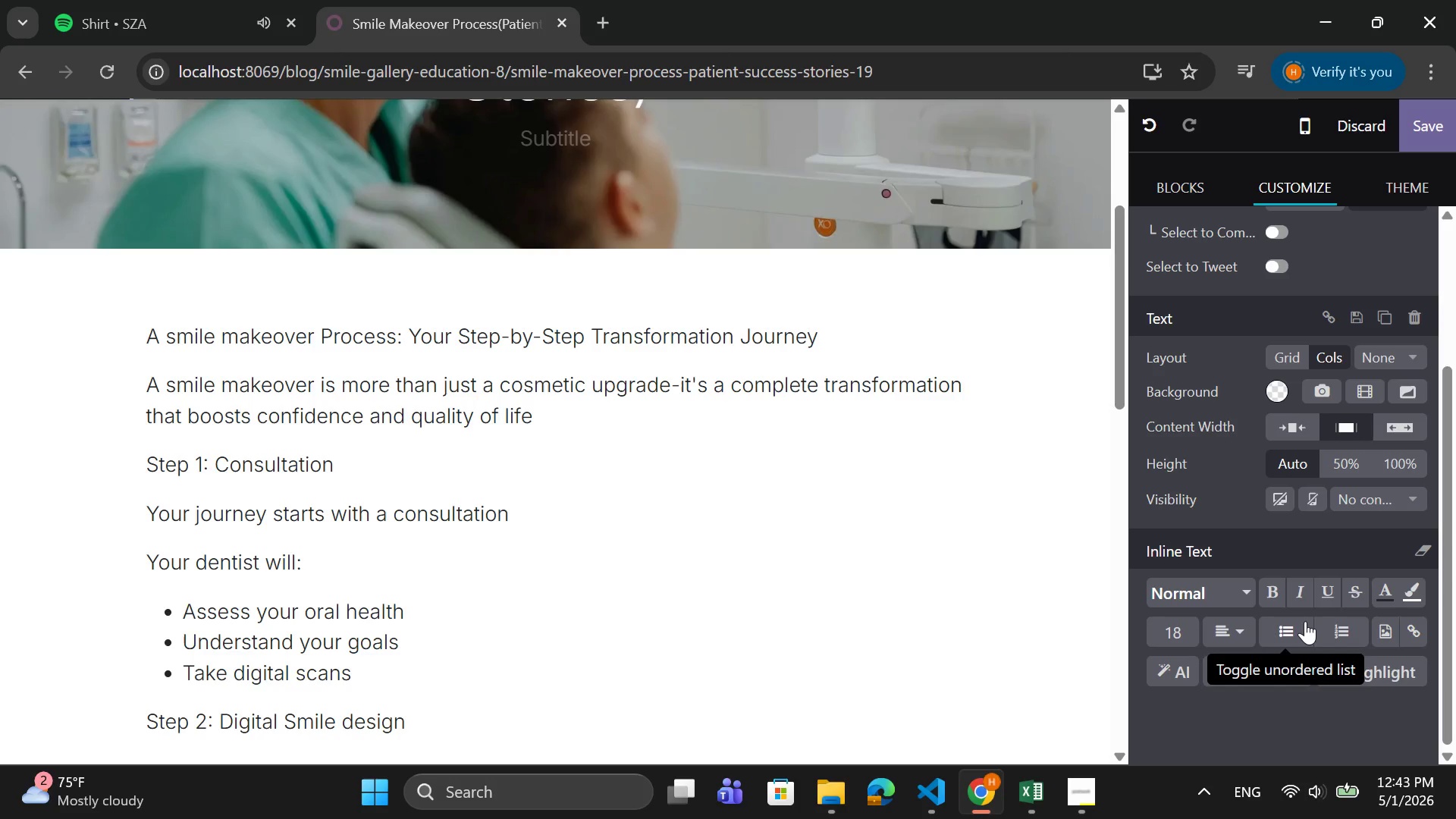 
key(Enter)
 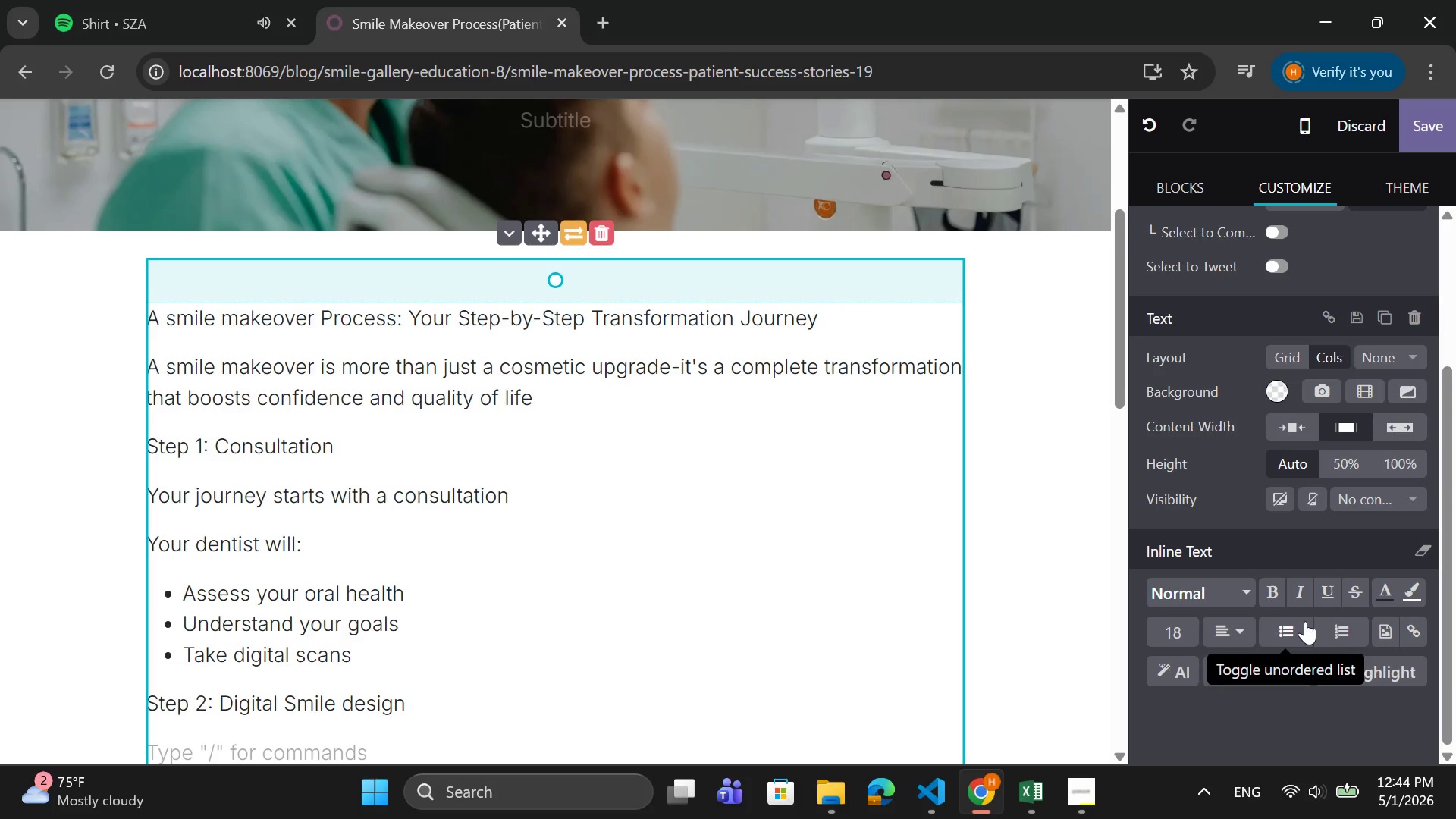 
wait(29.63)
 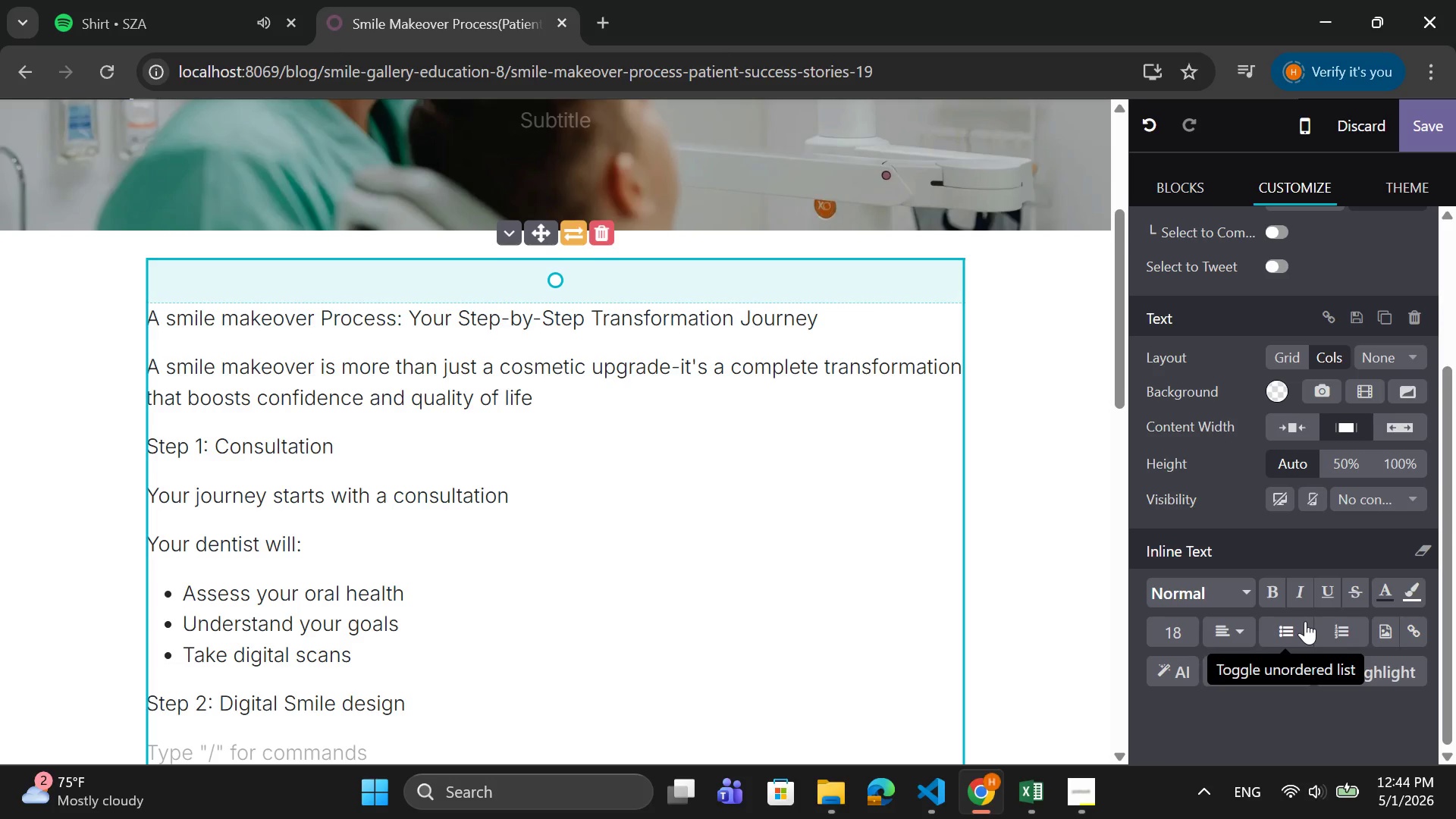 
mouse_move([1287, 570])
 